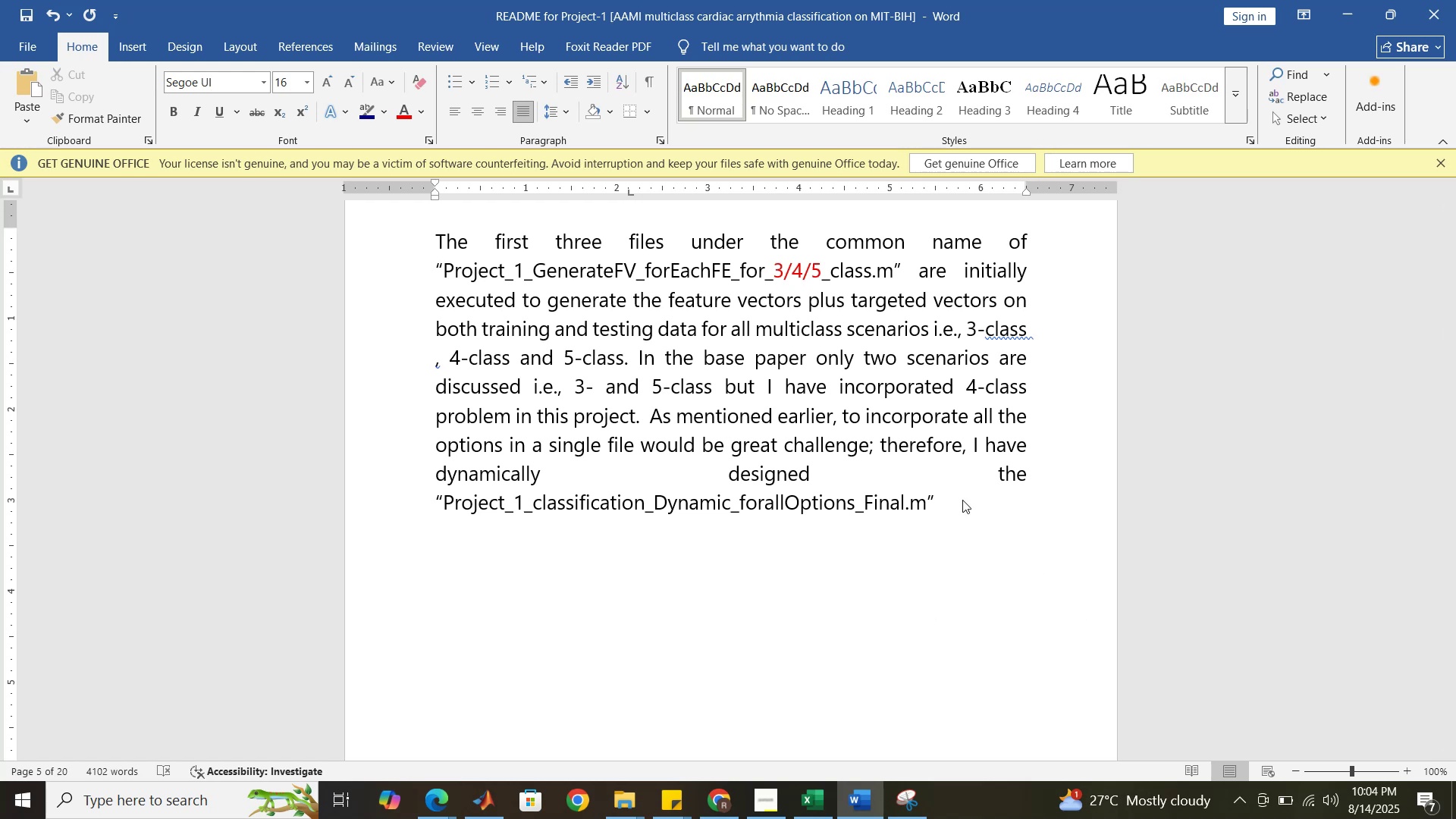 
left_click([1025, 473])
 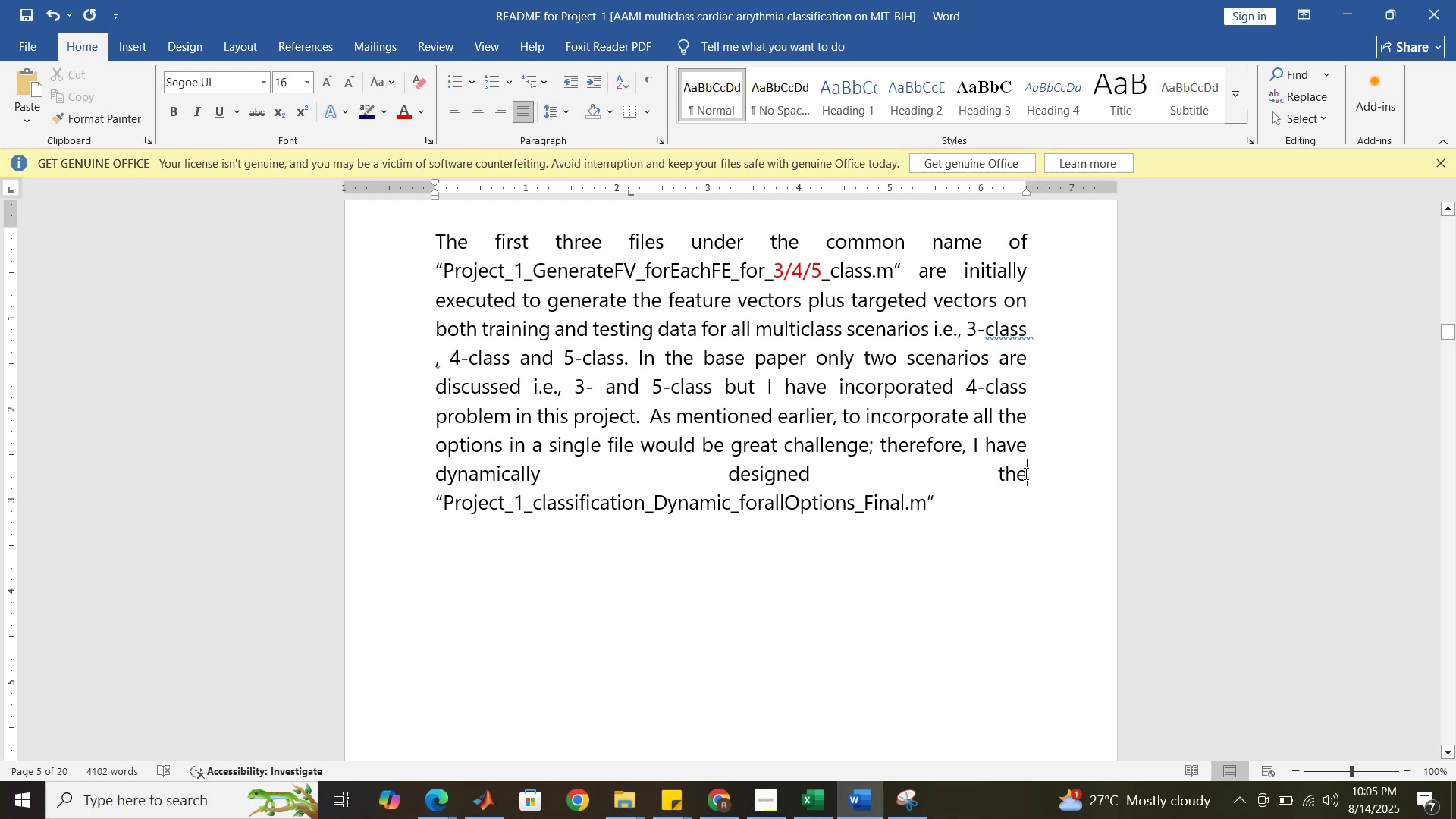 
key(Backspace)
type(is)
 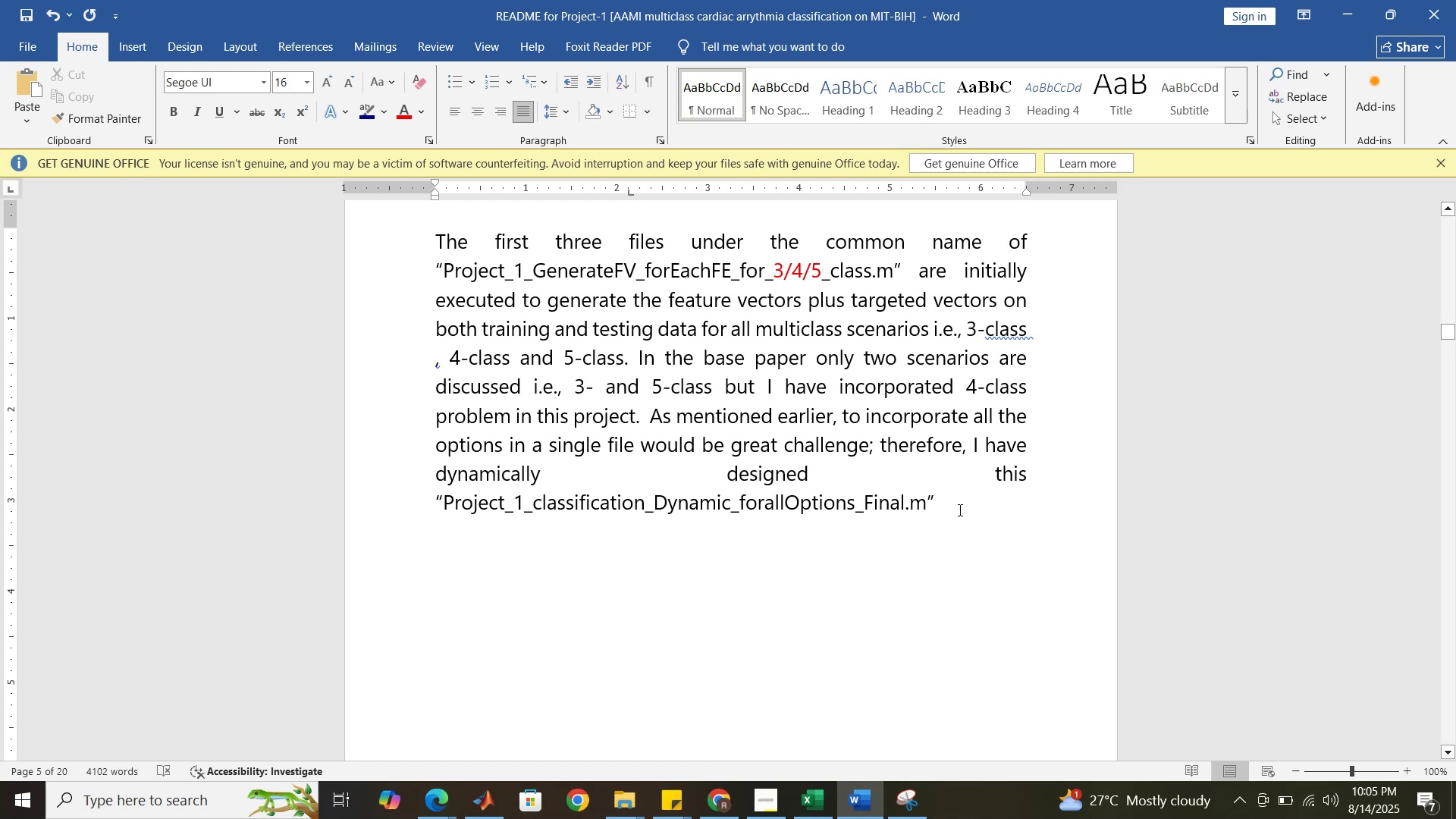 
left_click([959, 510])
 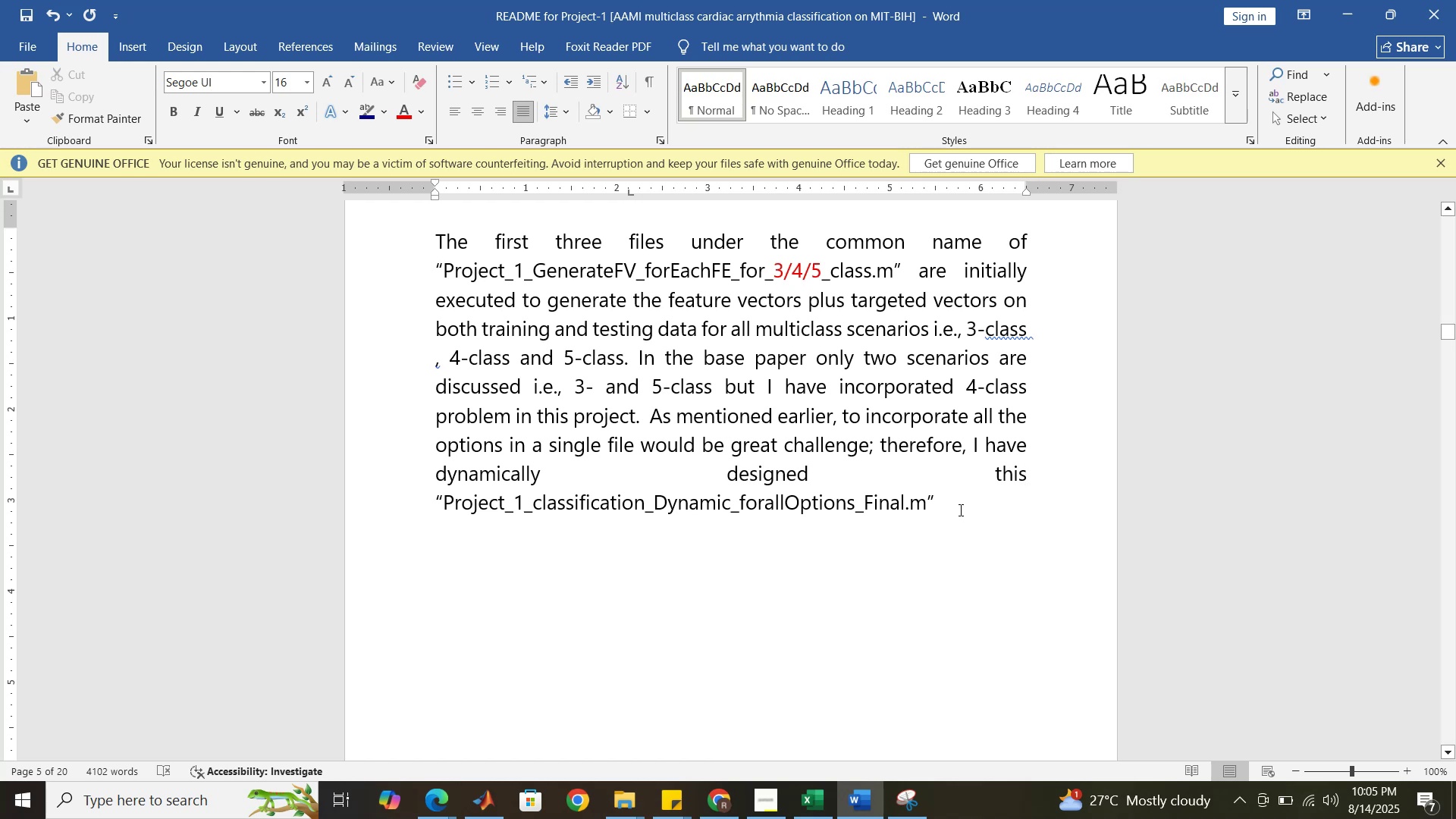 
type(pipeline )
 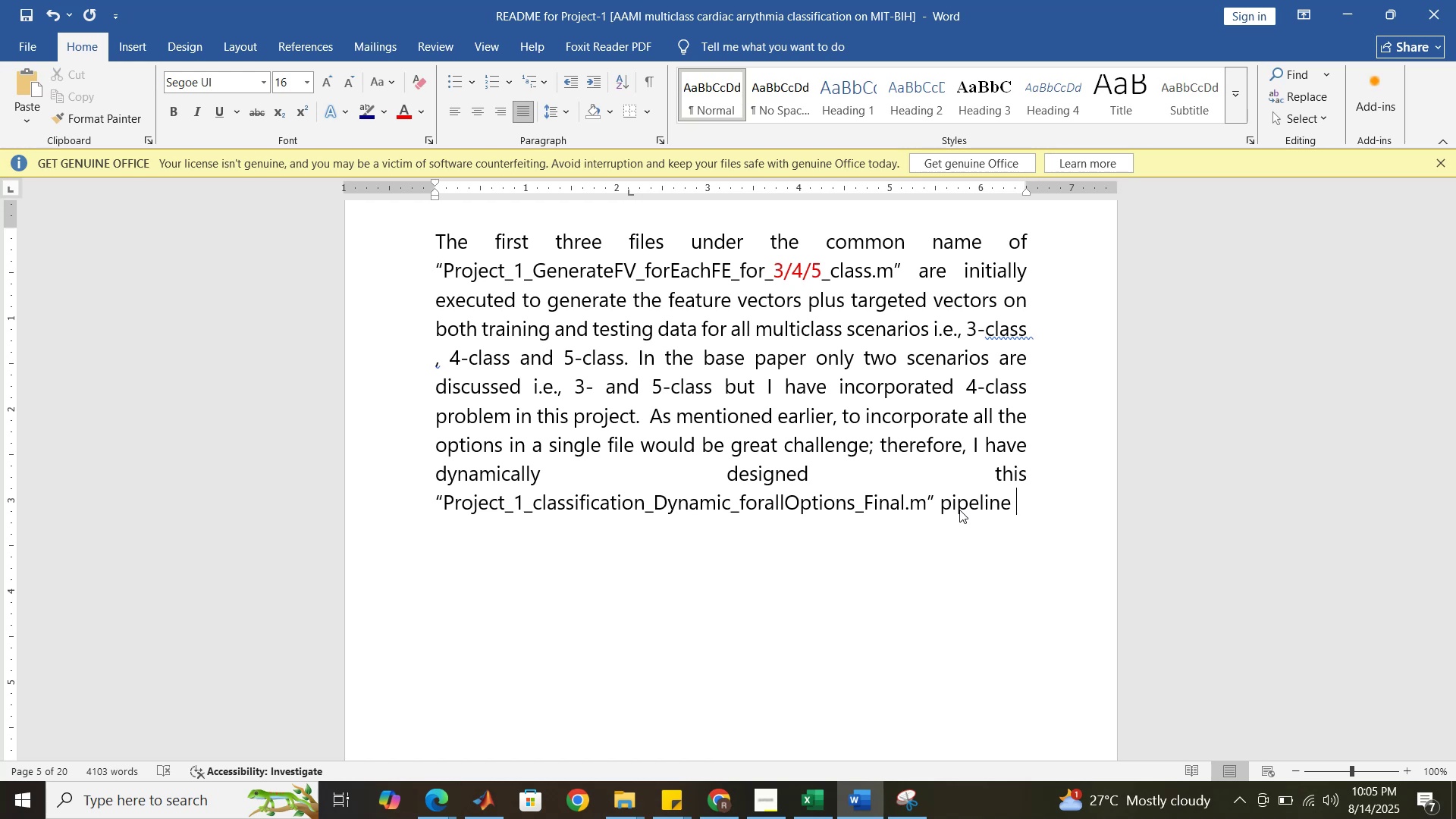 
wait(20.42)
 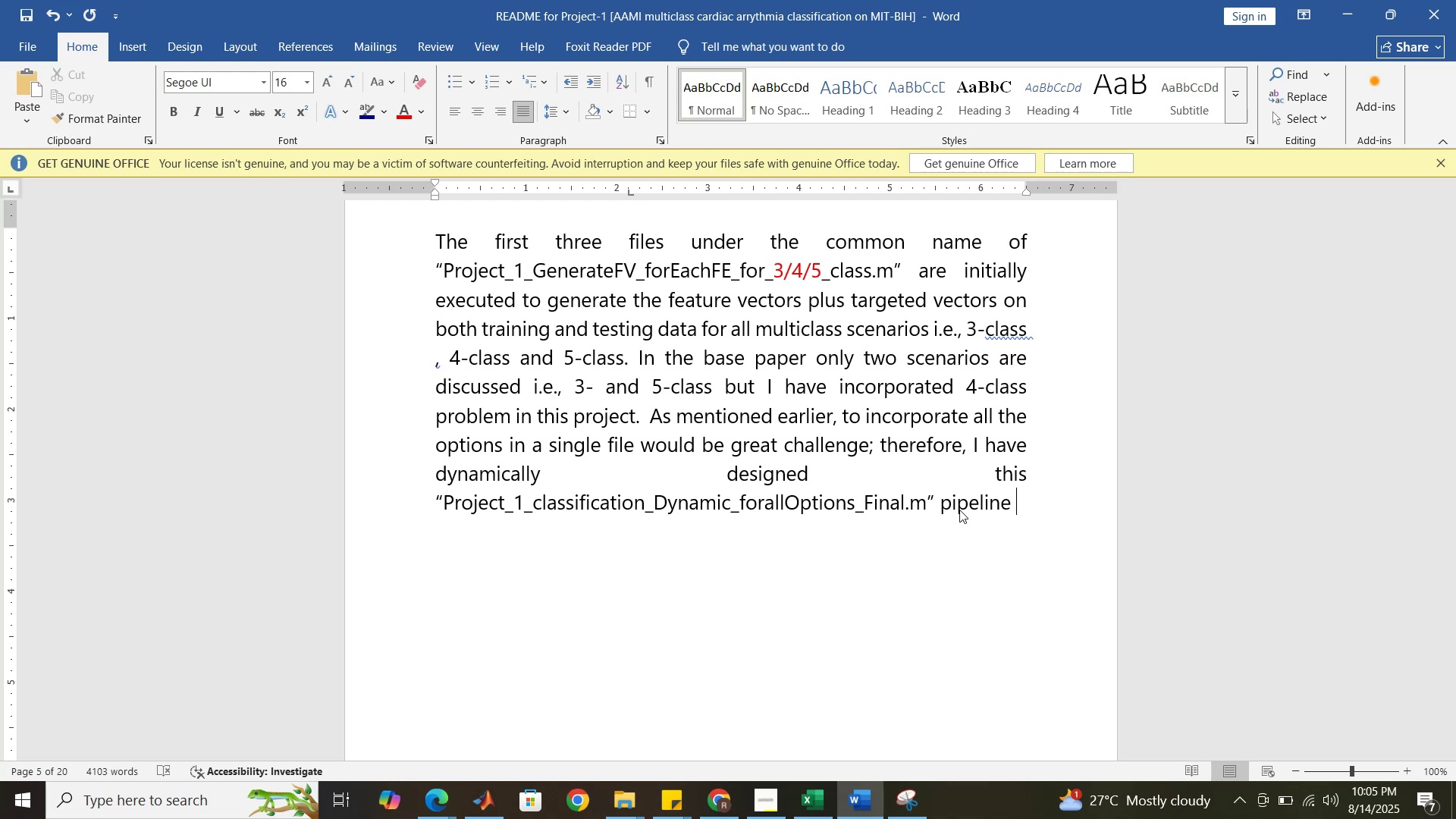 
key(Backspace)
 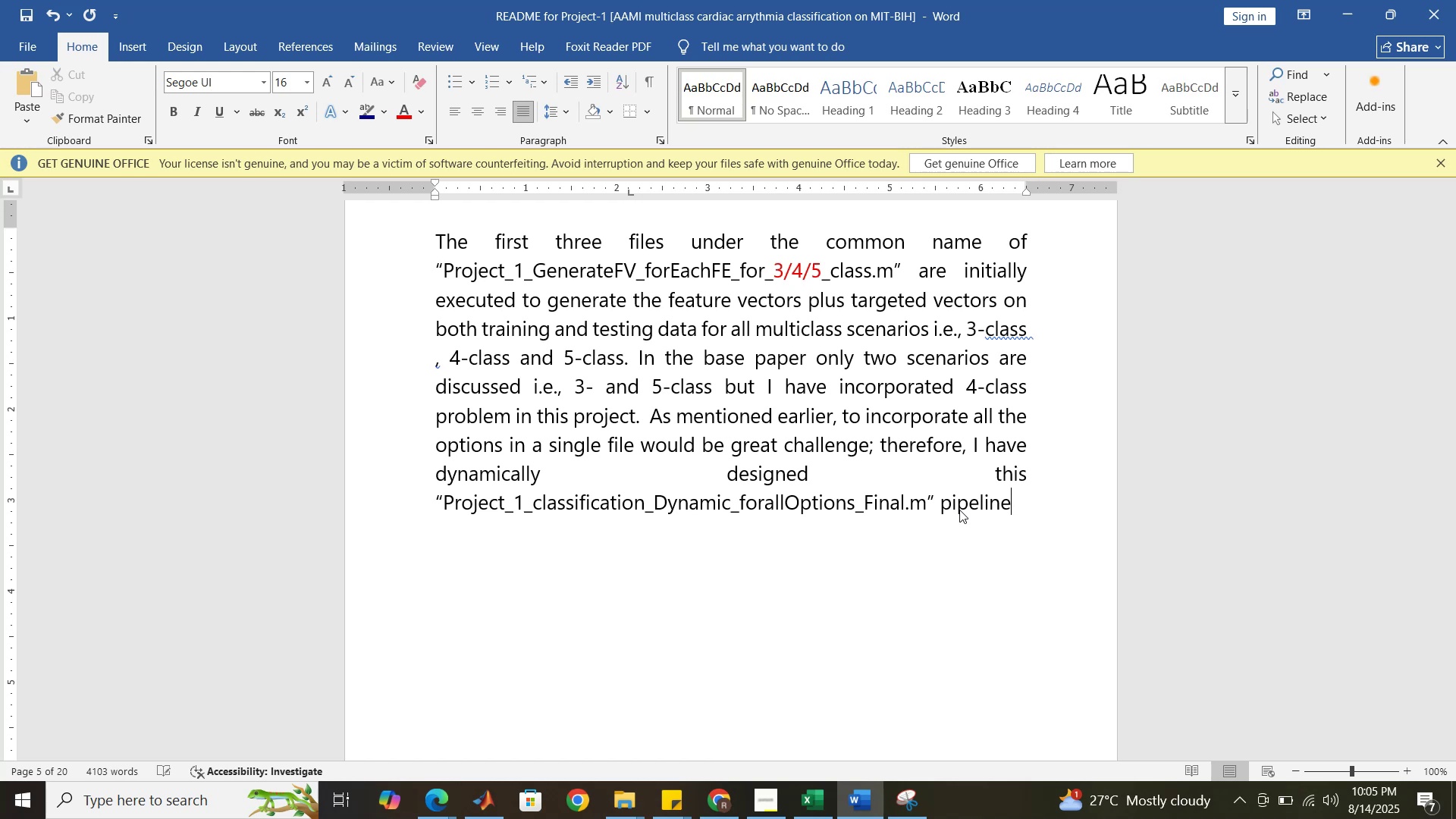 
key(Period)
 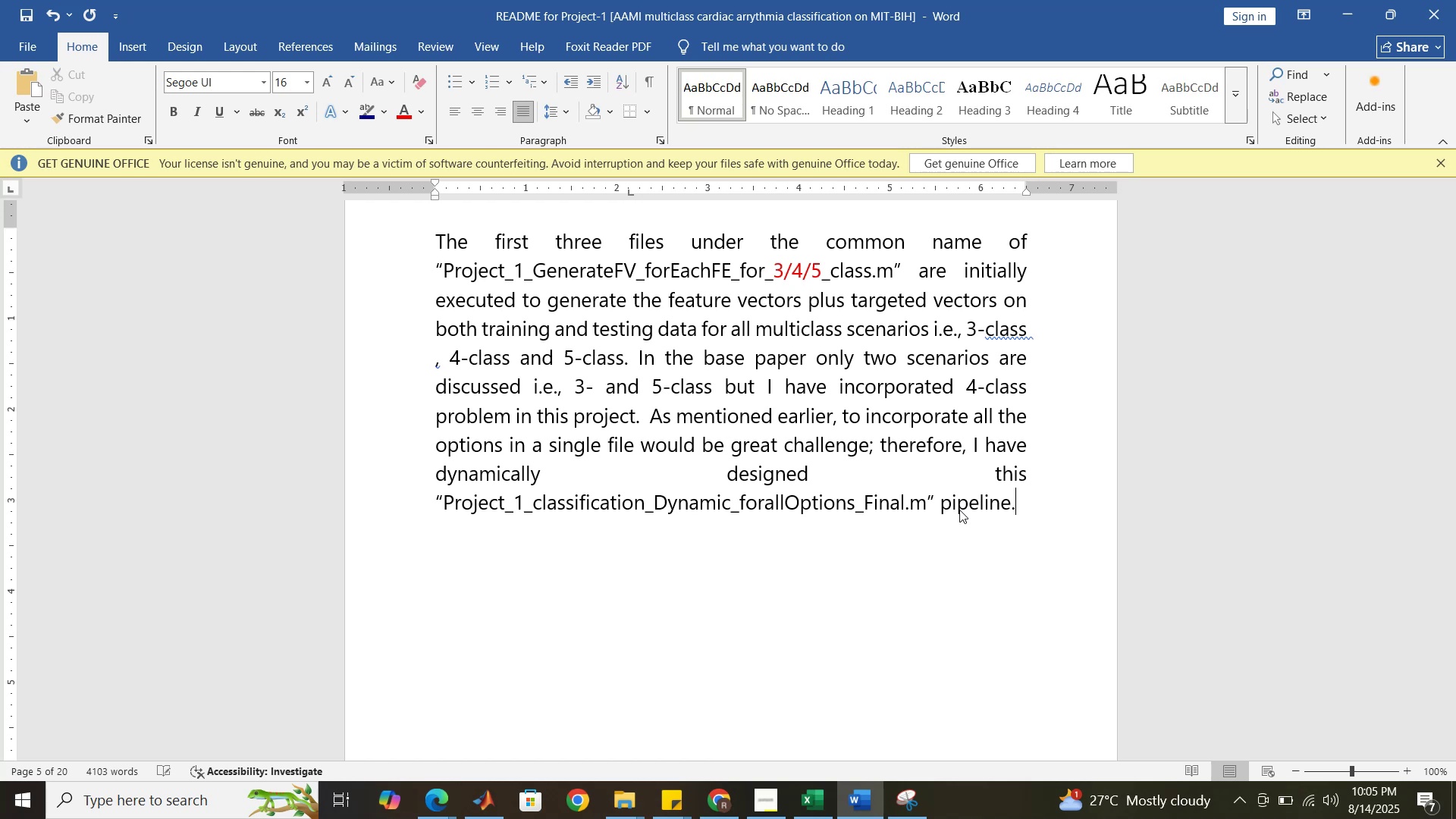 
key(Space)
 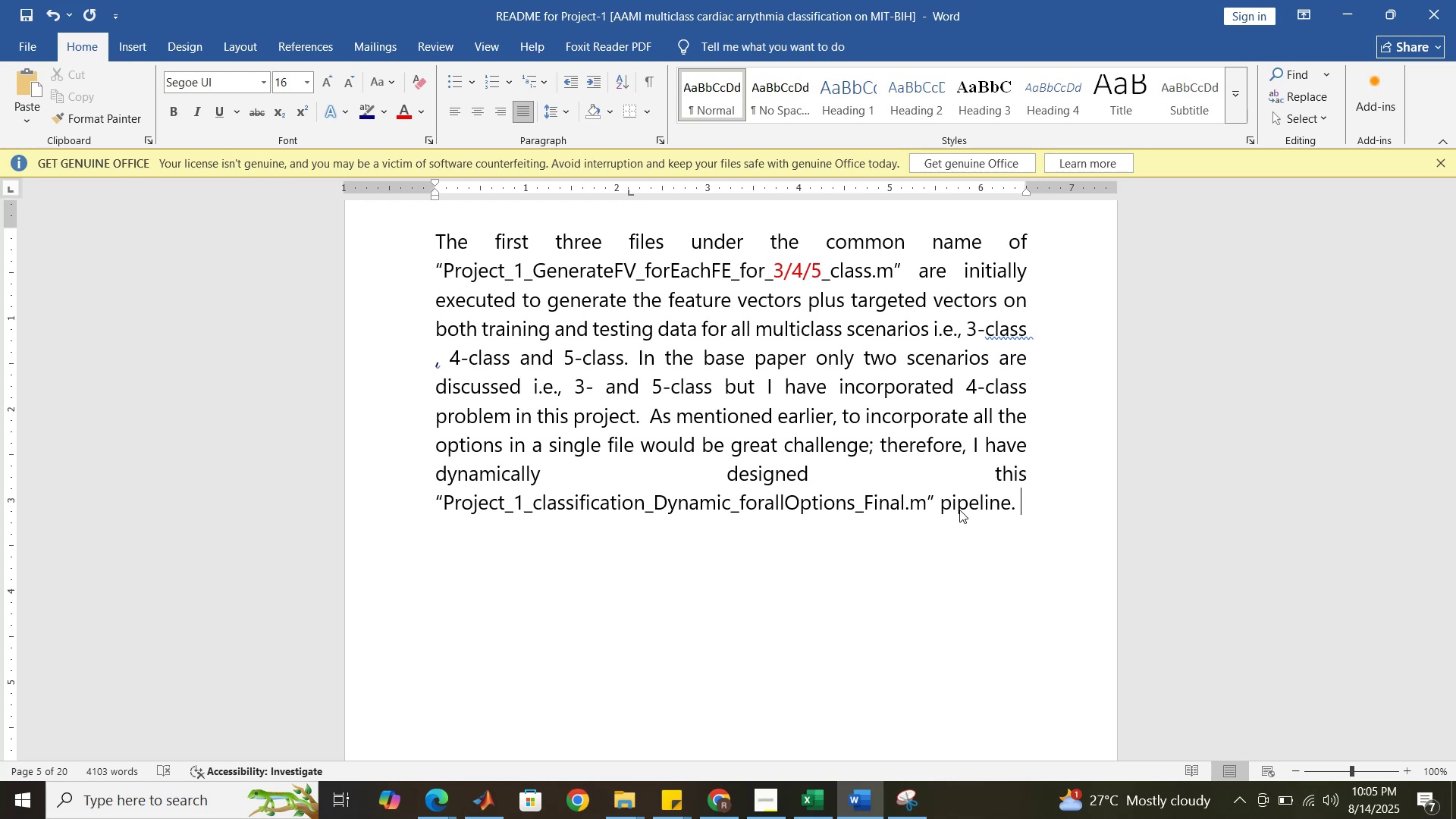 
wait(26.08)
 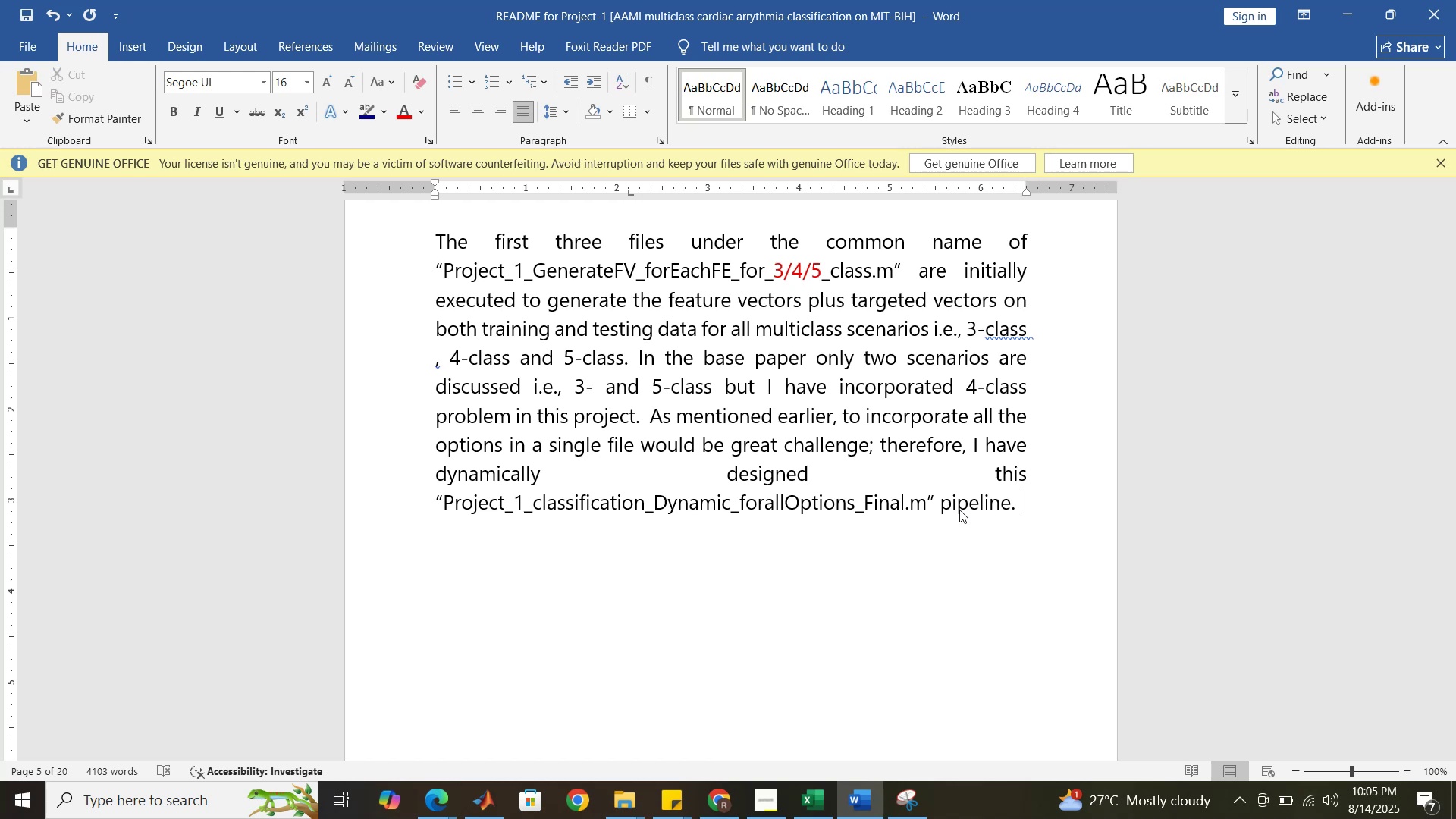 
type(In this pipleine )
key(Backspace)
type(, user is )
 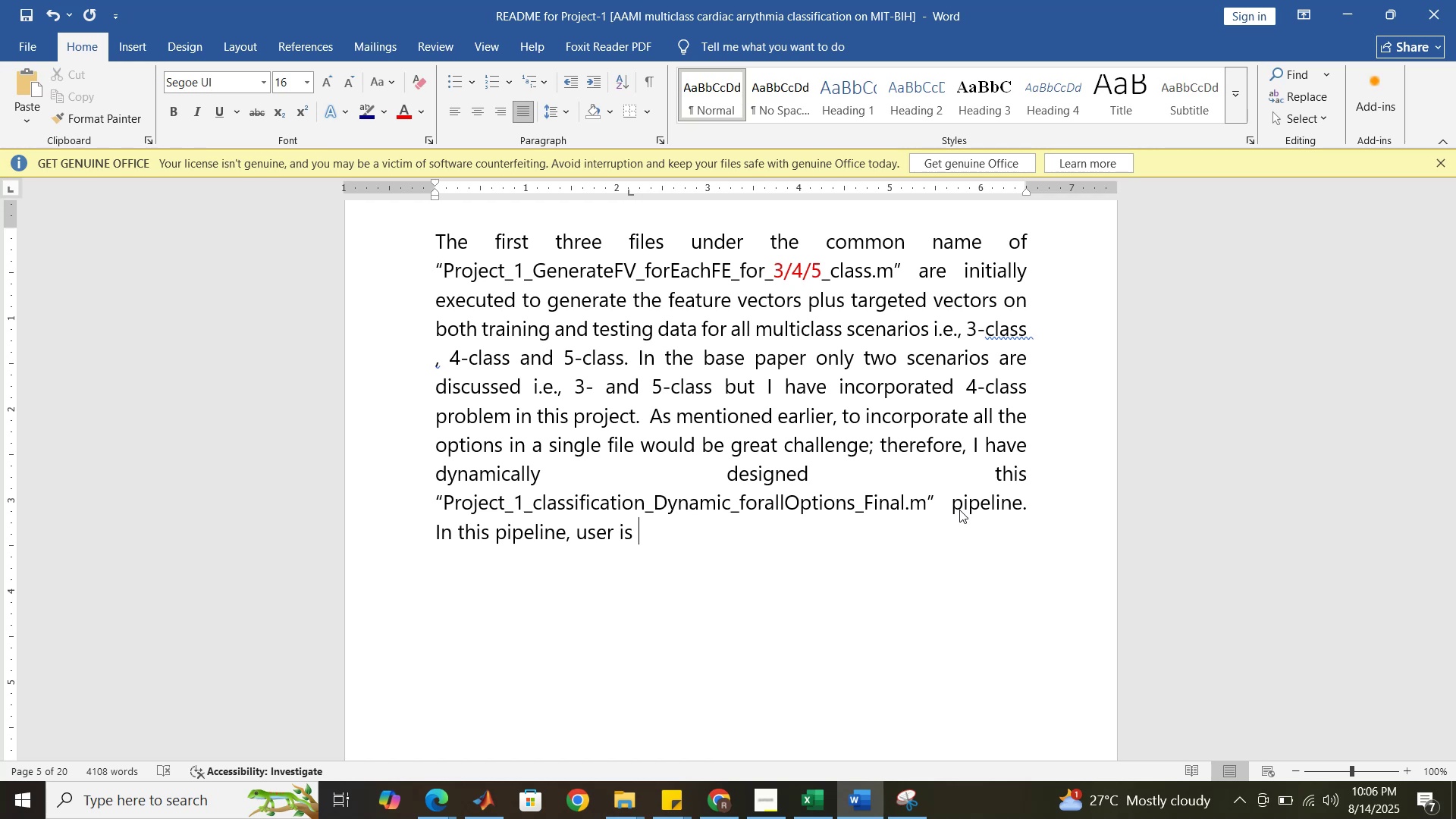 
wait(21.58)
 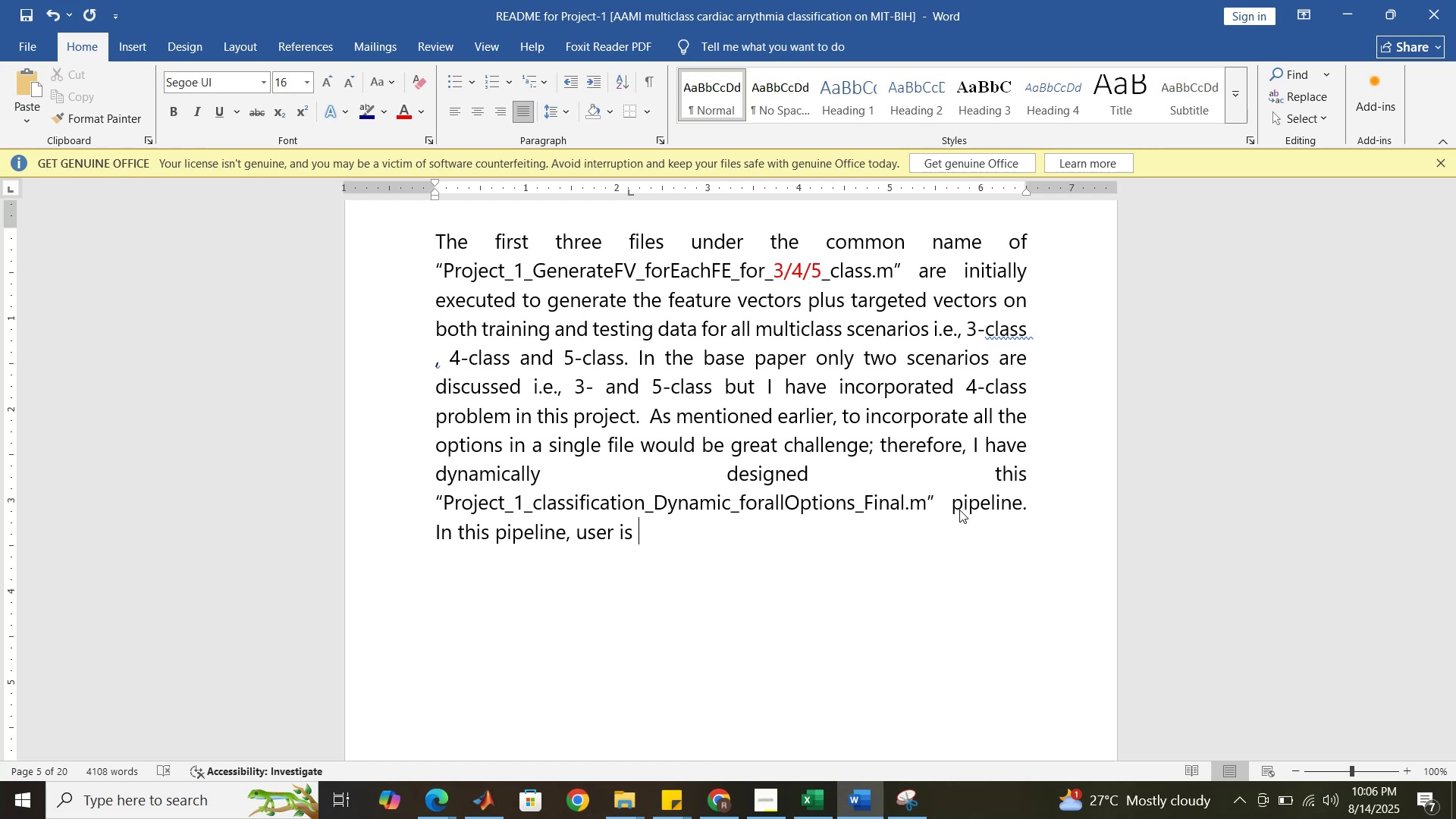 
type(required to anser )
key(Backspace)
key(Backspace)
key(Backspace)
type(wer four )
 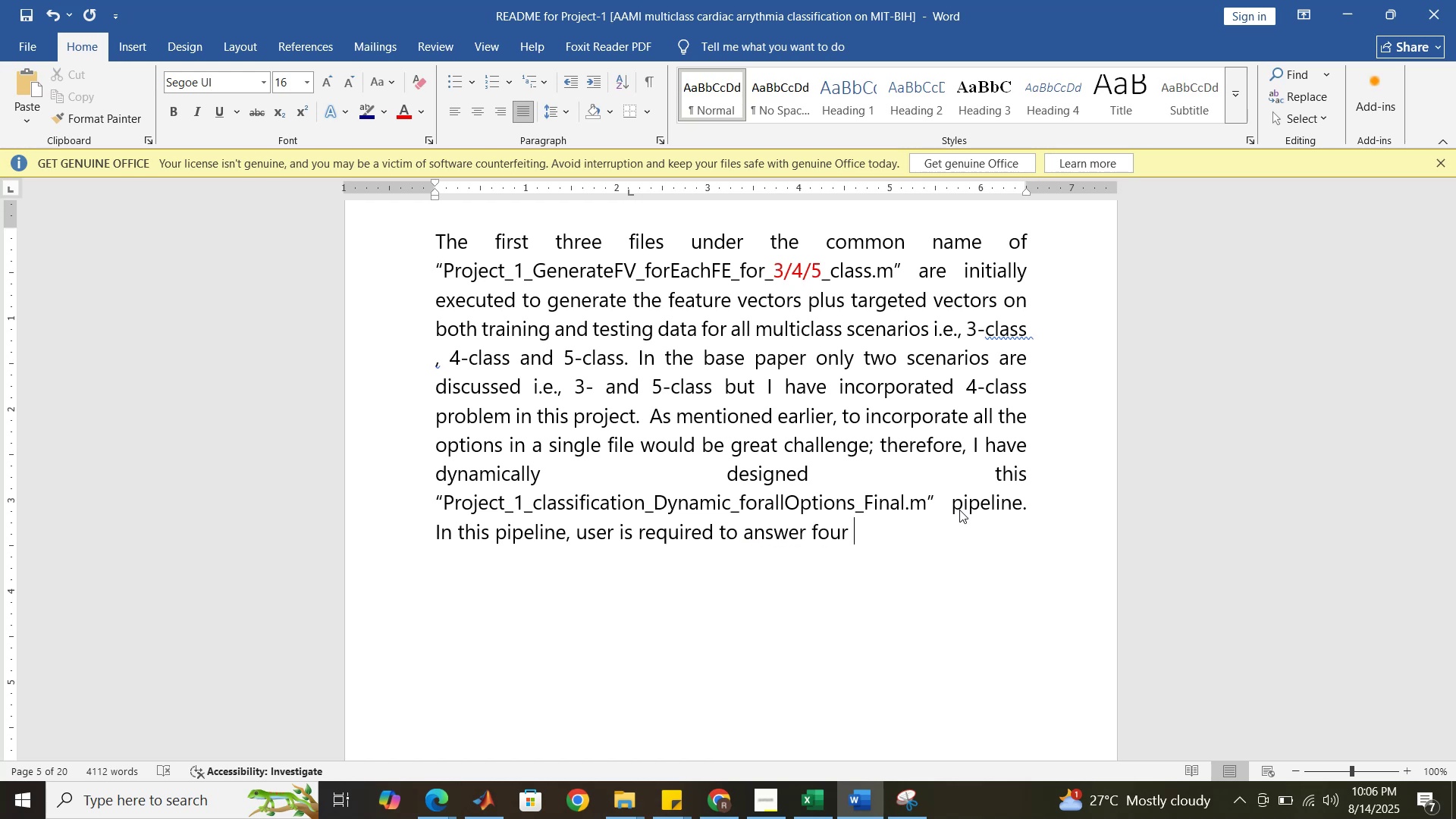 
wait(7.24)
 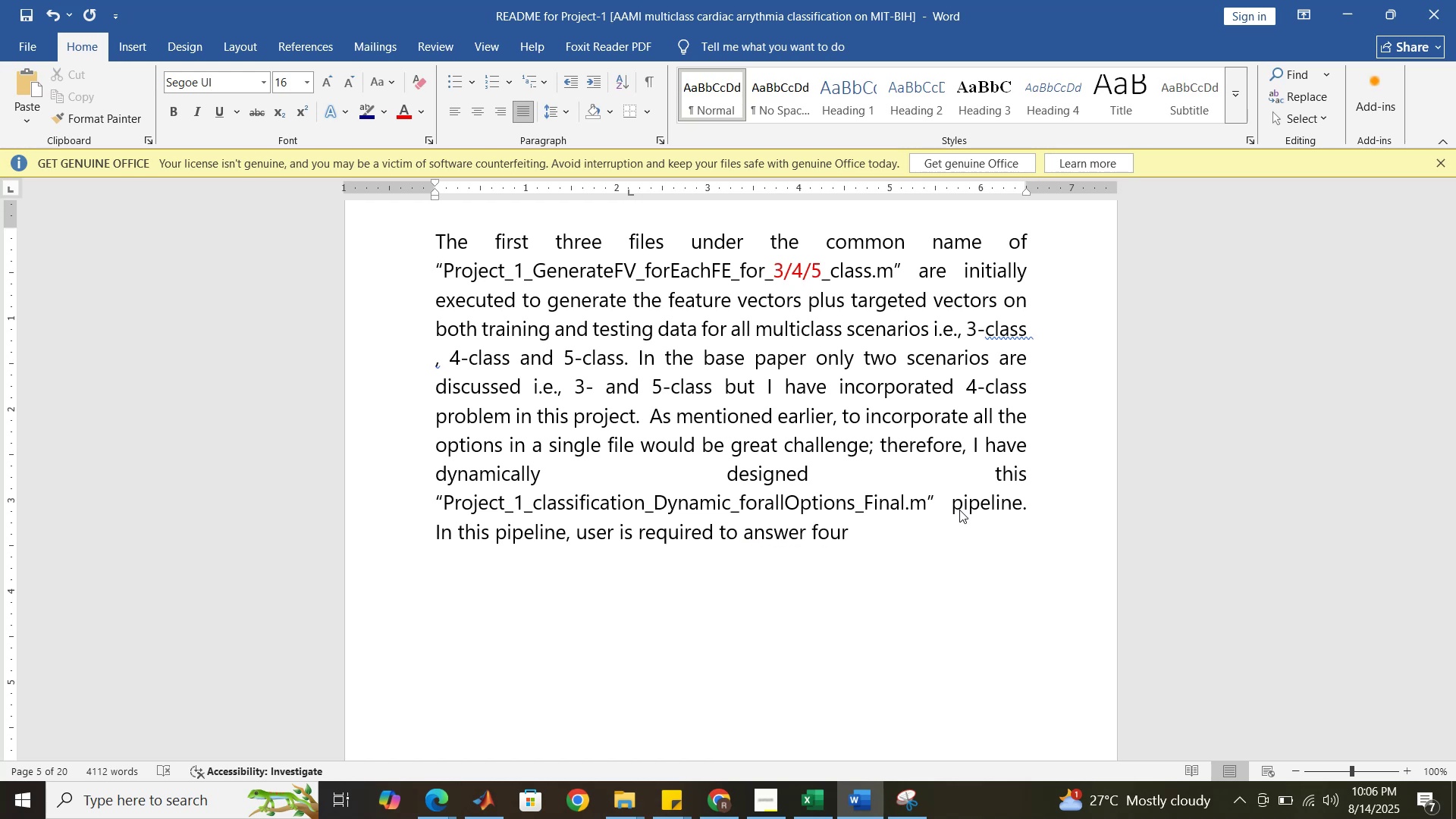 
hold_key(key=Backspace, duration=0.69)
 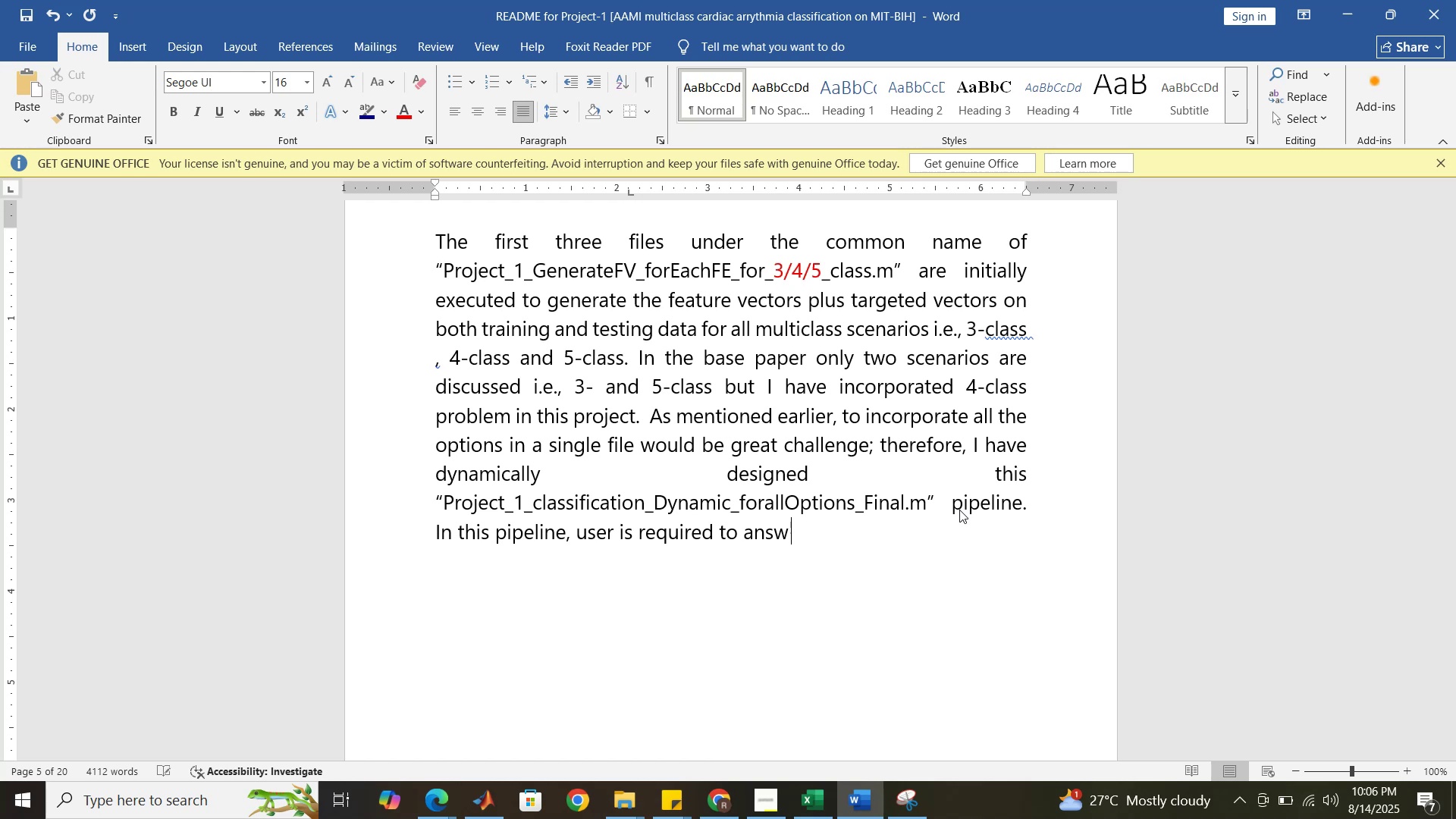 
key(Backspace)
key(Backspace)
key(Backspace)
key(Backspace)
type(input four options )
 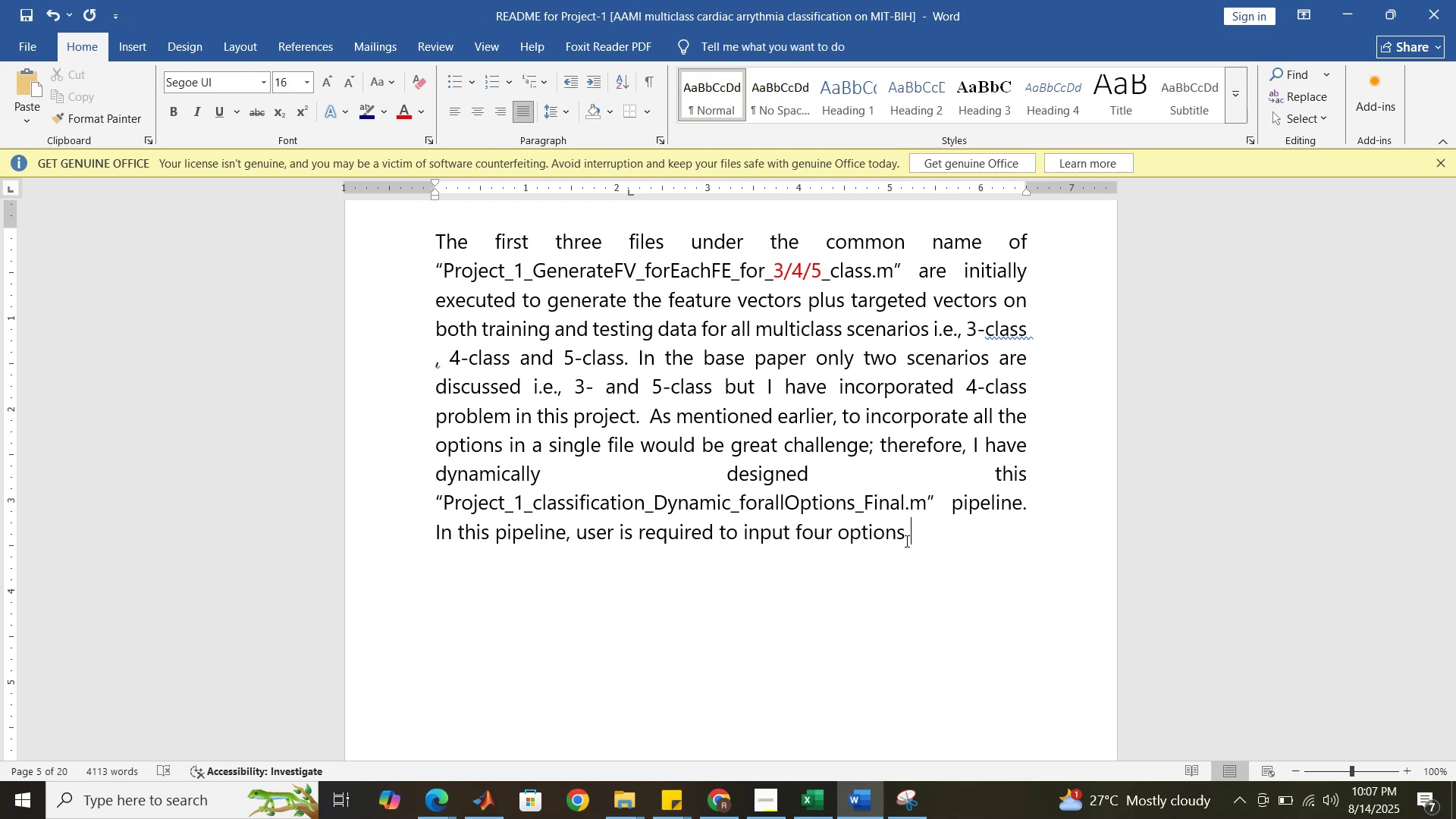 
wait(43.21)
 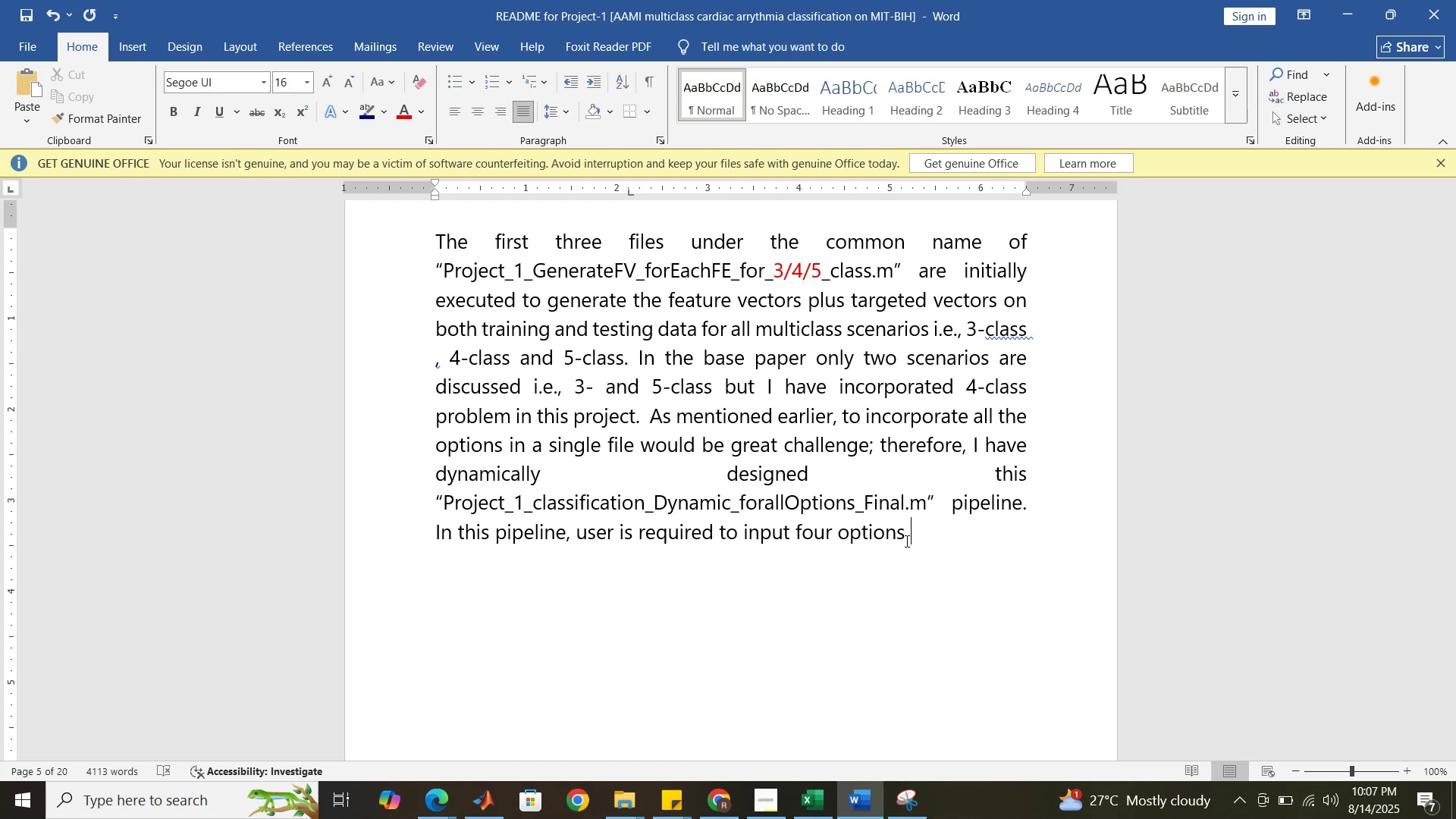 
type(to achieve the required )
 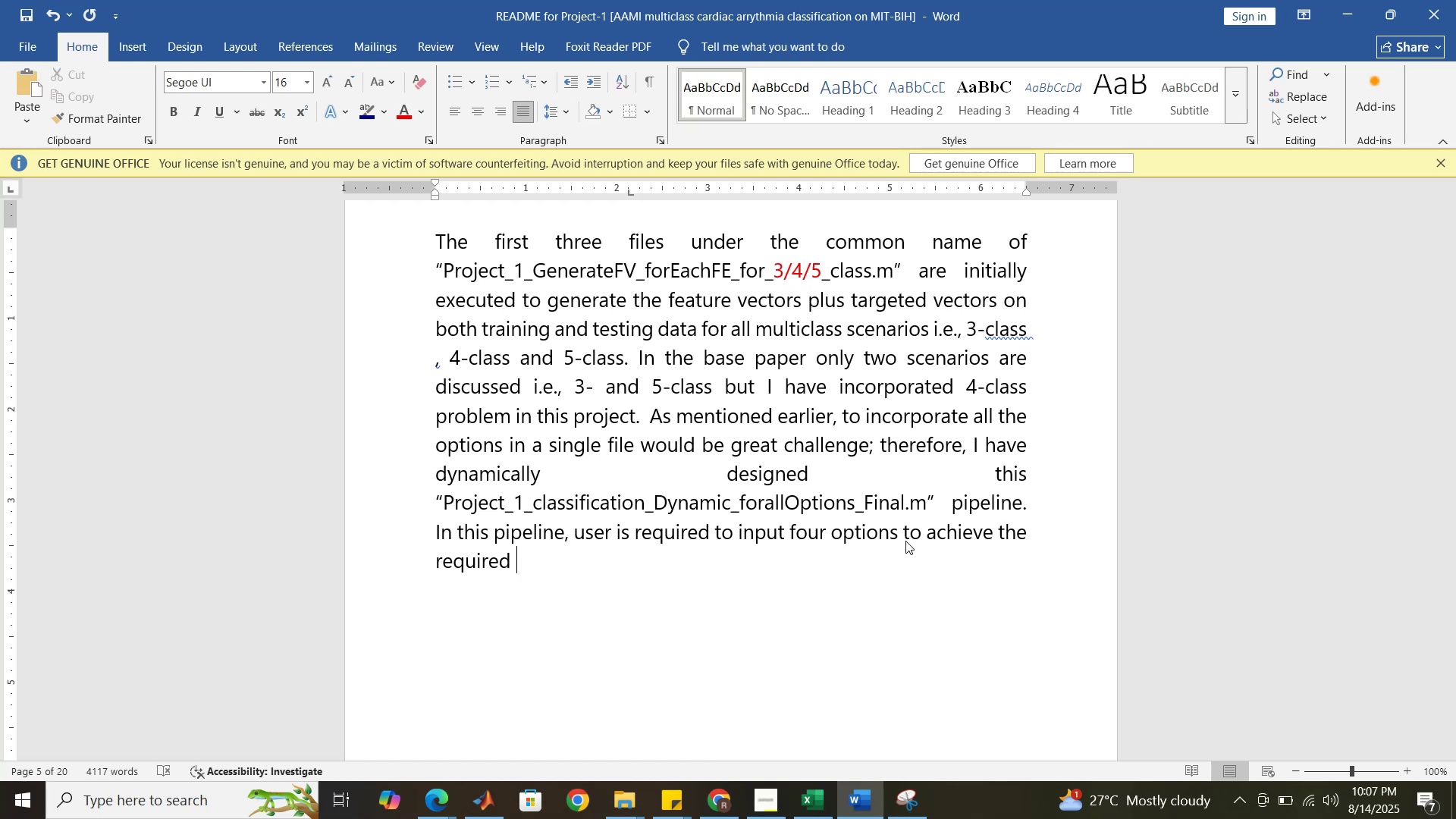 
wait(5.19)
 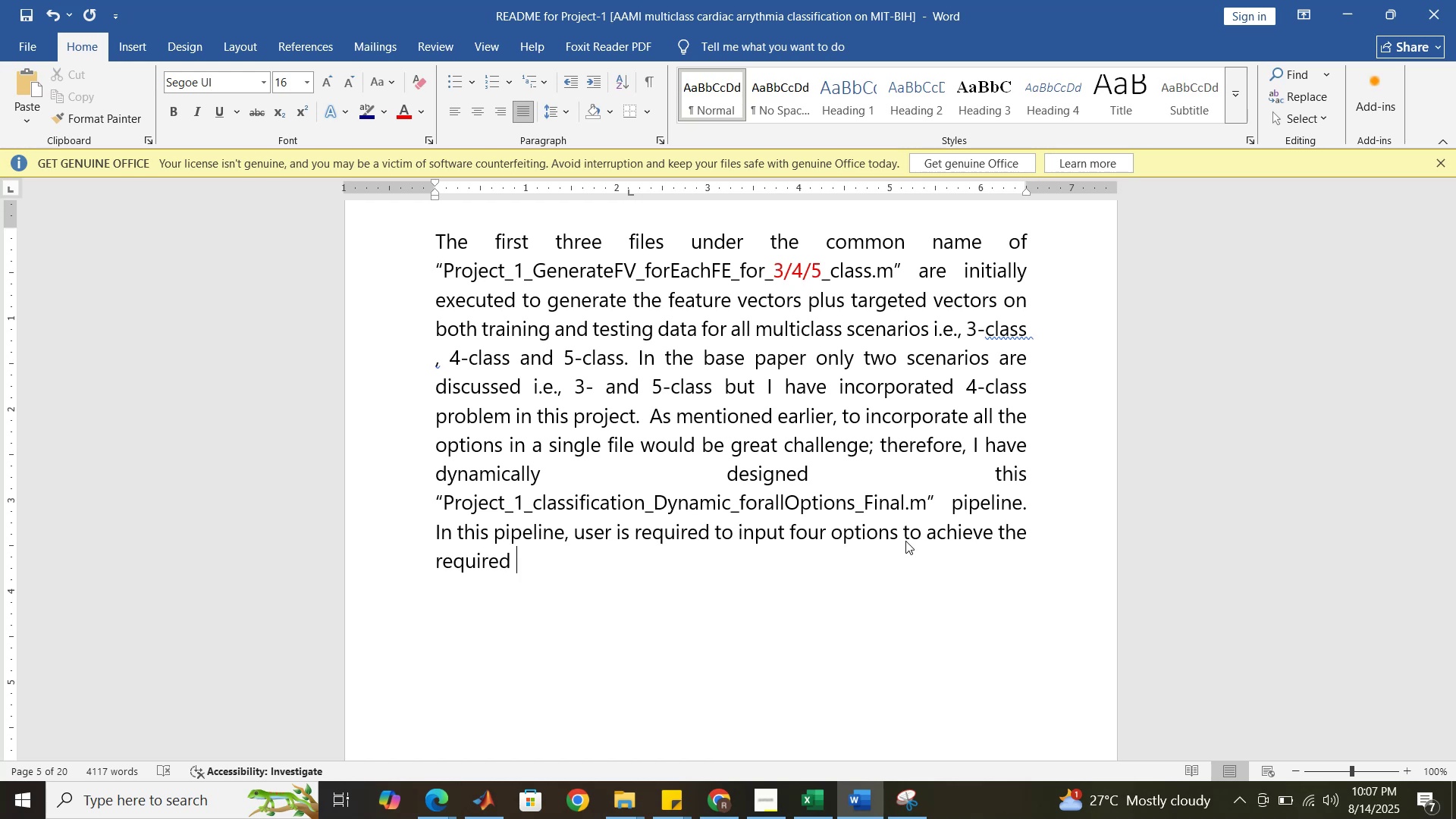 
hold_key(key=Backspace, duration=0.6)
 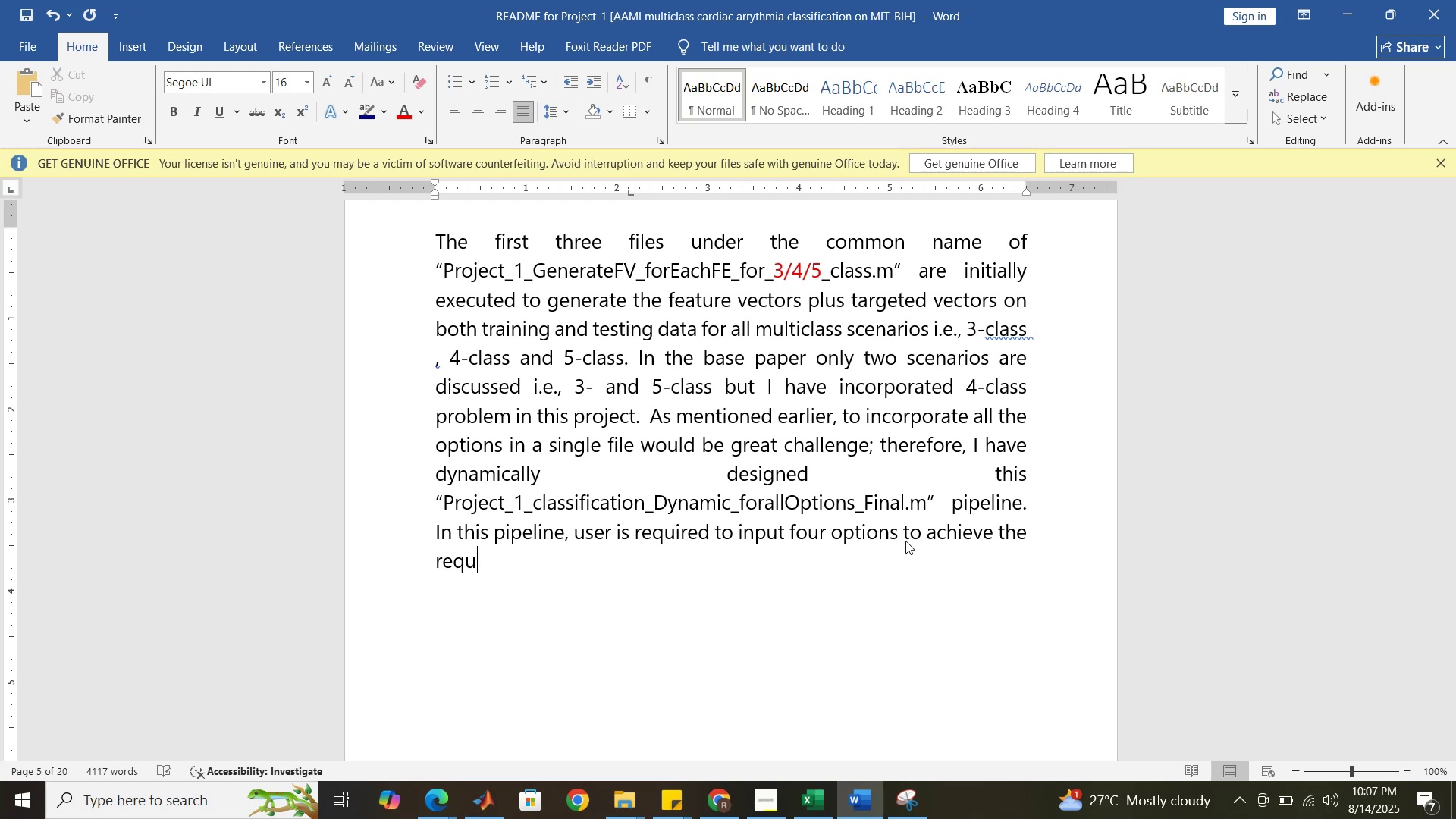 
key(Backspace)
 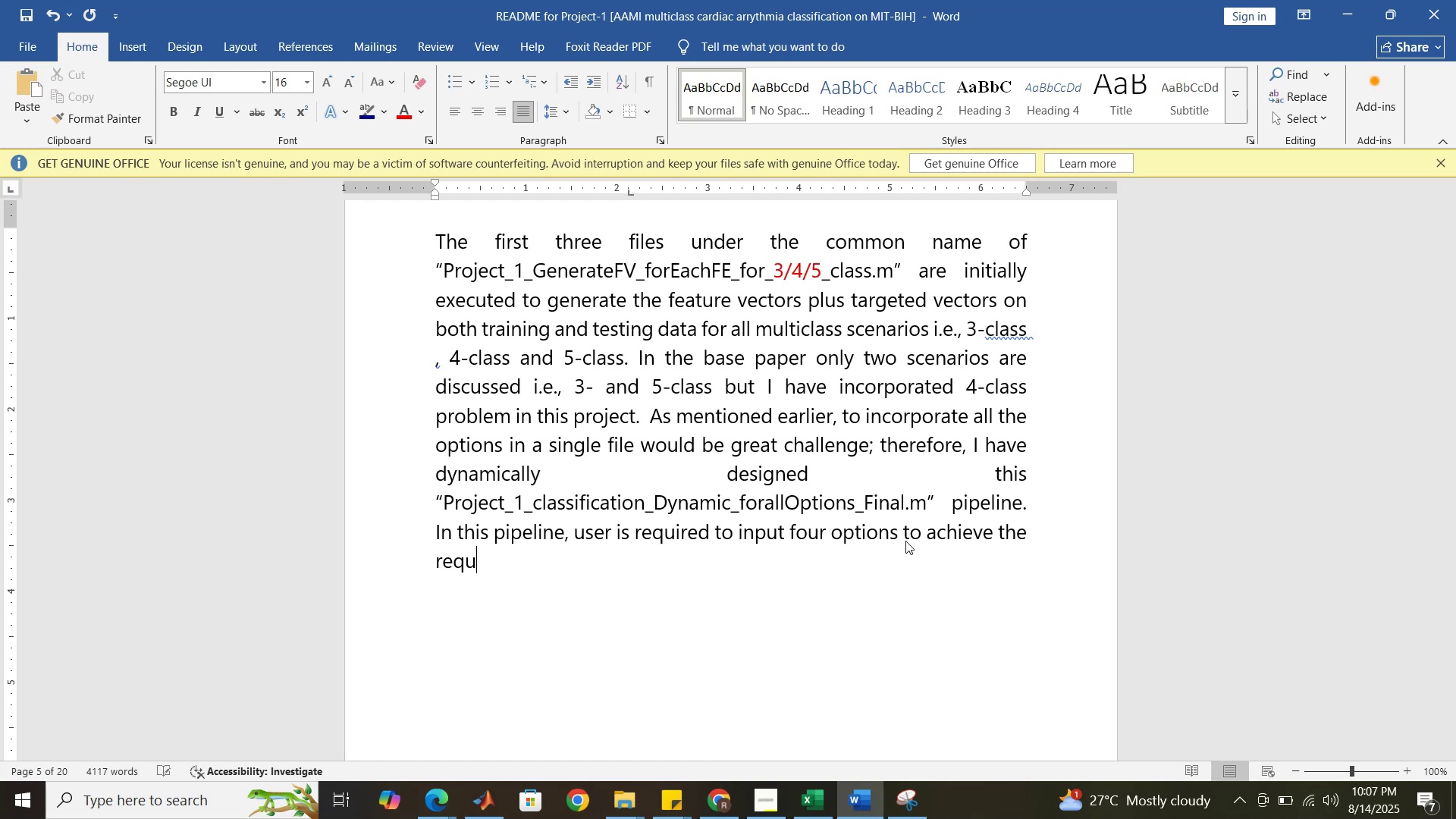 
key(Backspace)
 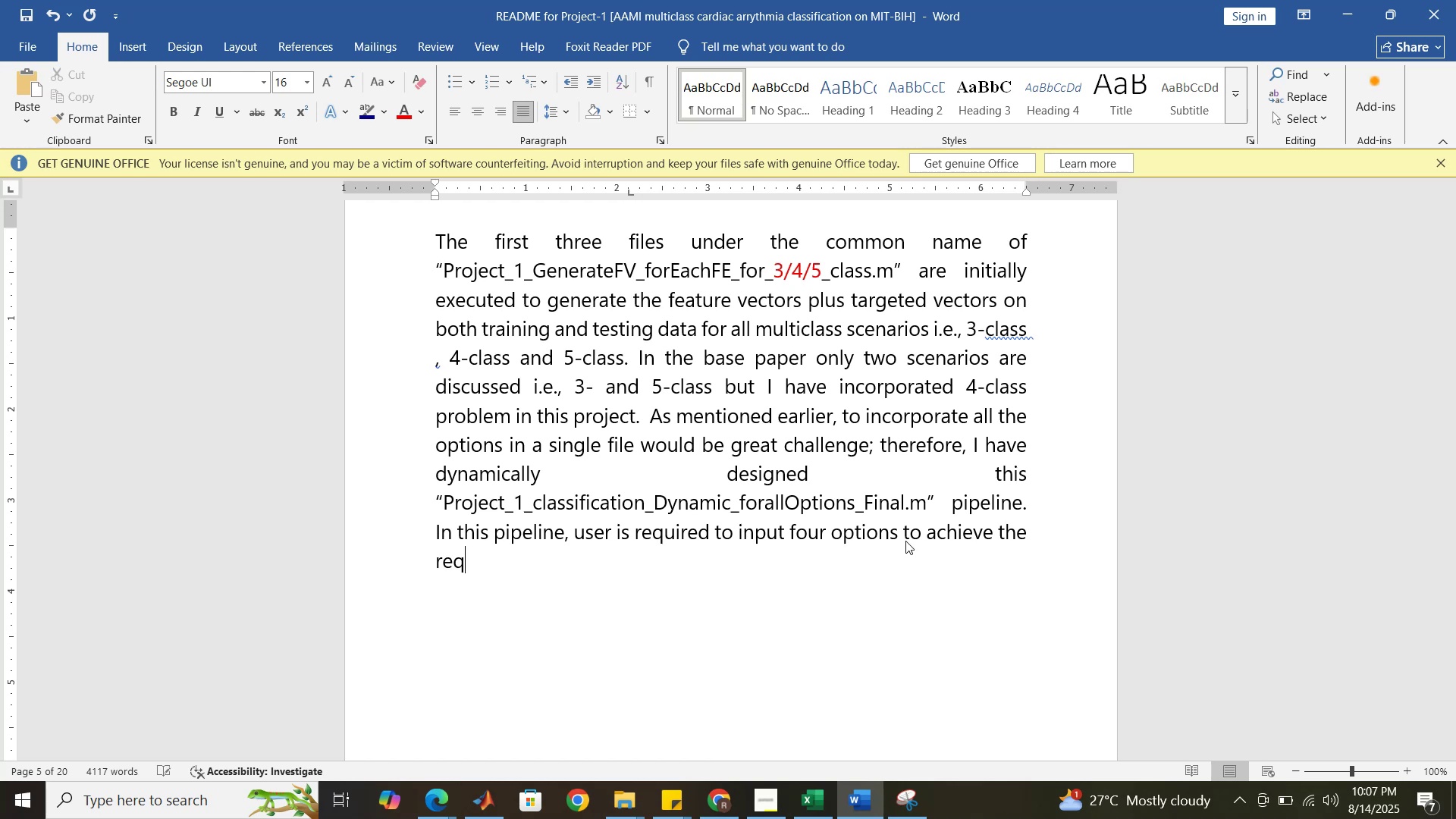 
key(Backspace)
 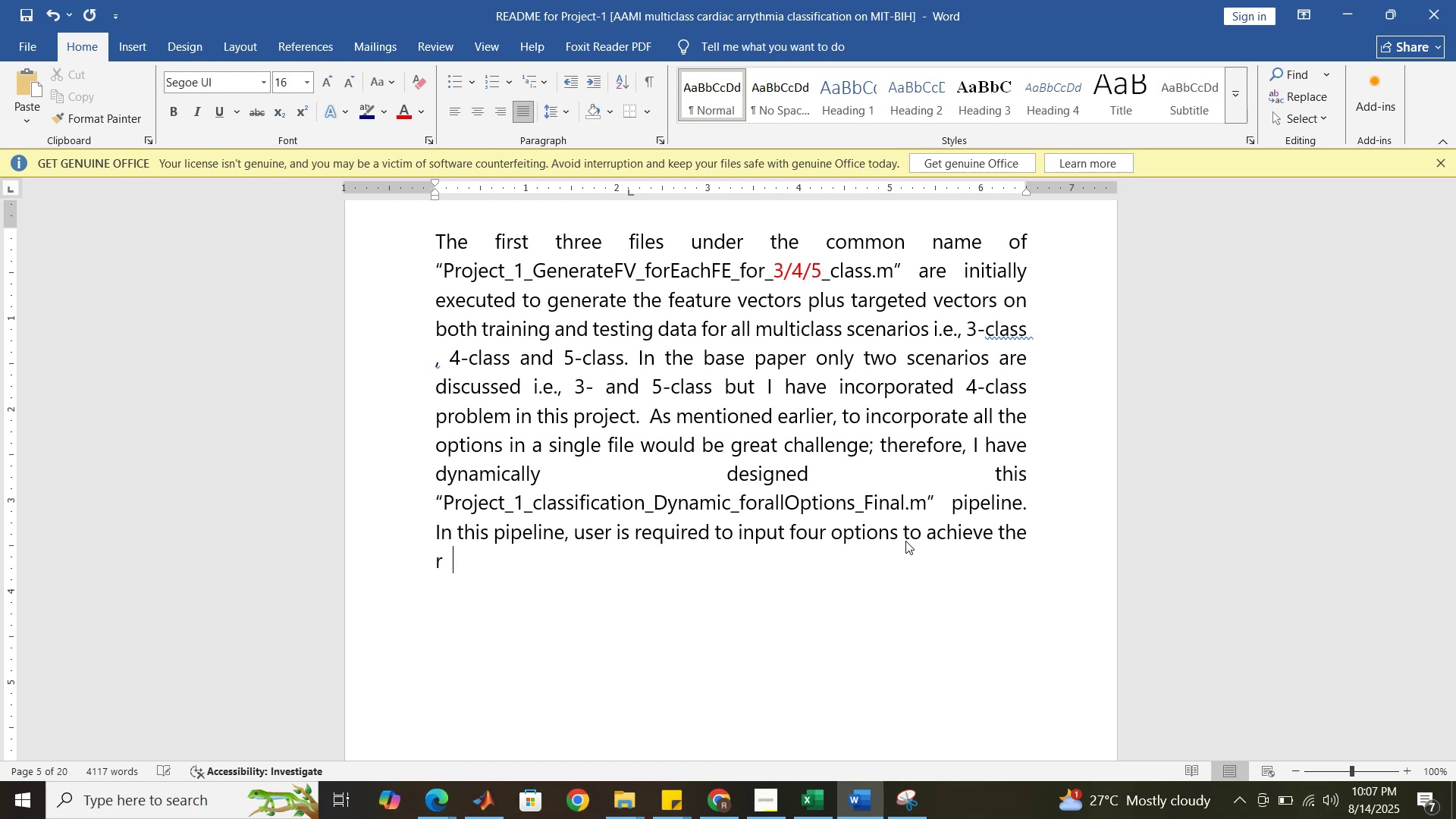 
key(Backspace)
 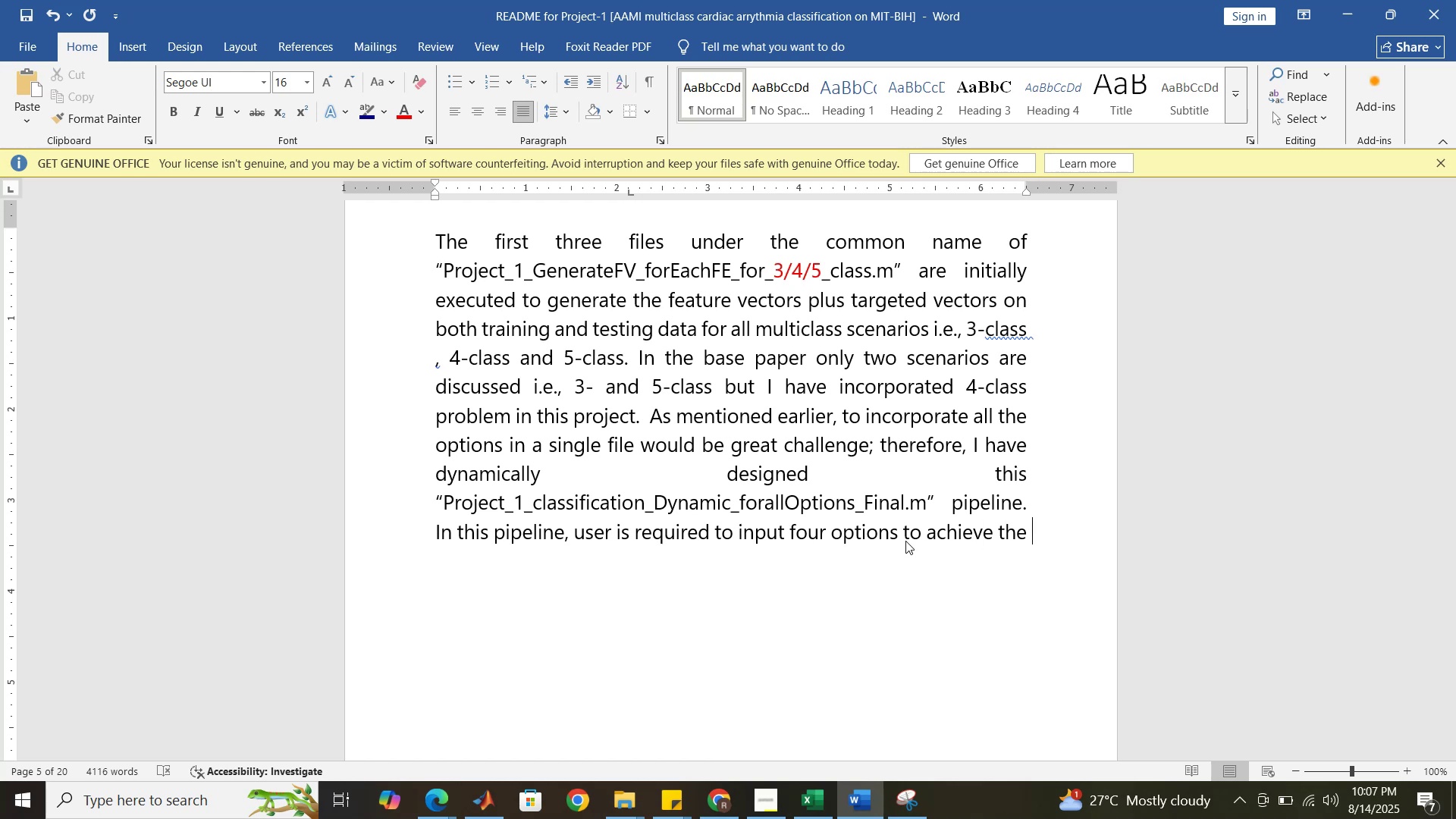 
hold_key(key=Backspace, duration=0.72)
 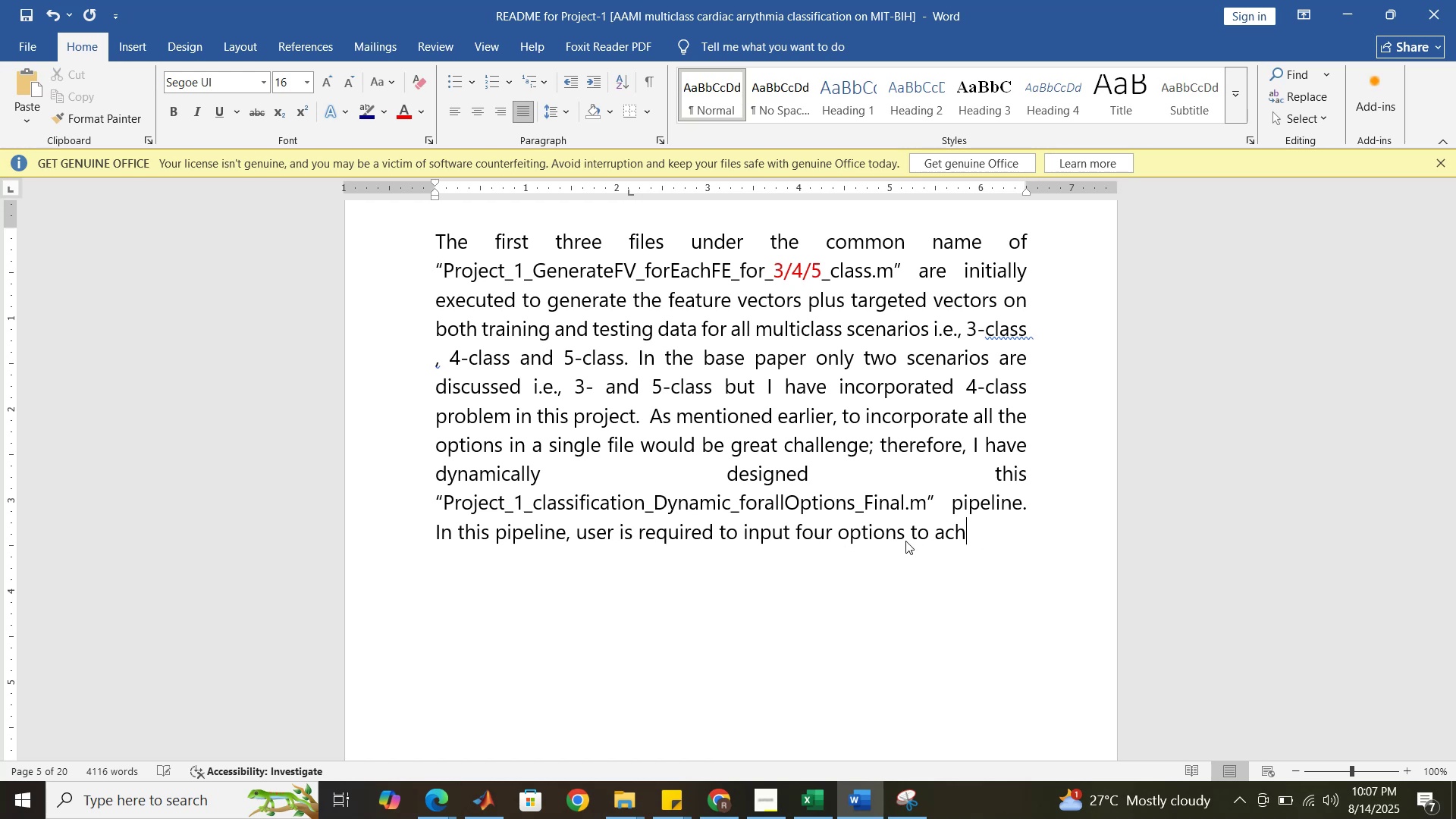 
key(Backspace)
 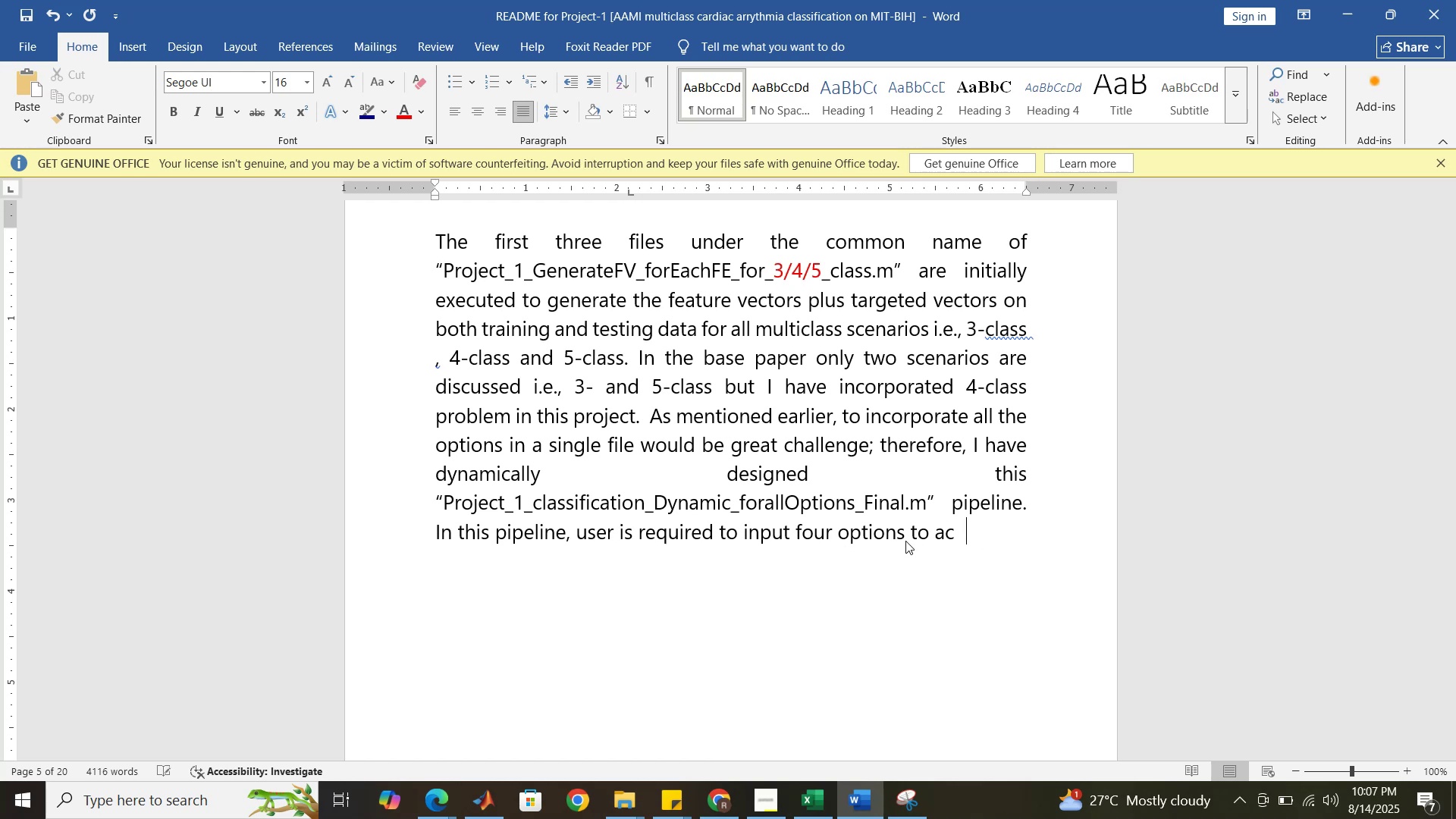 
key(Backspace)
 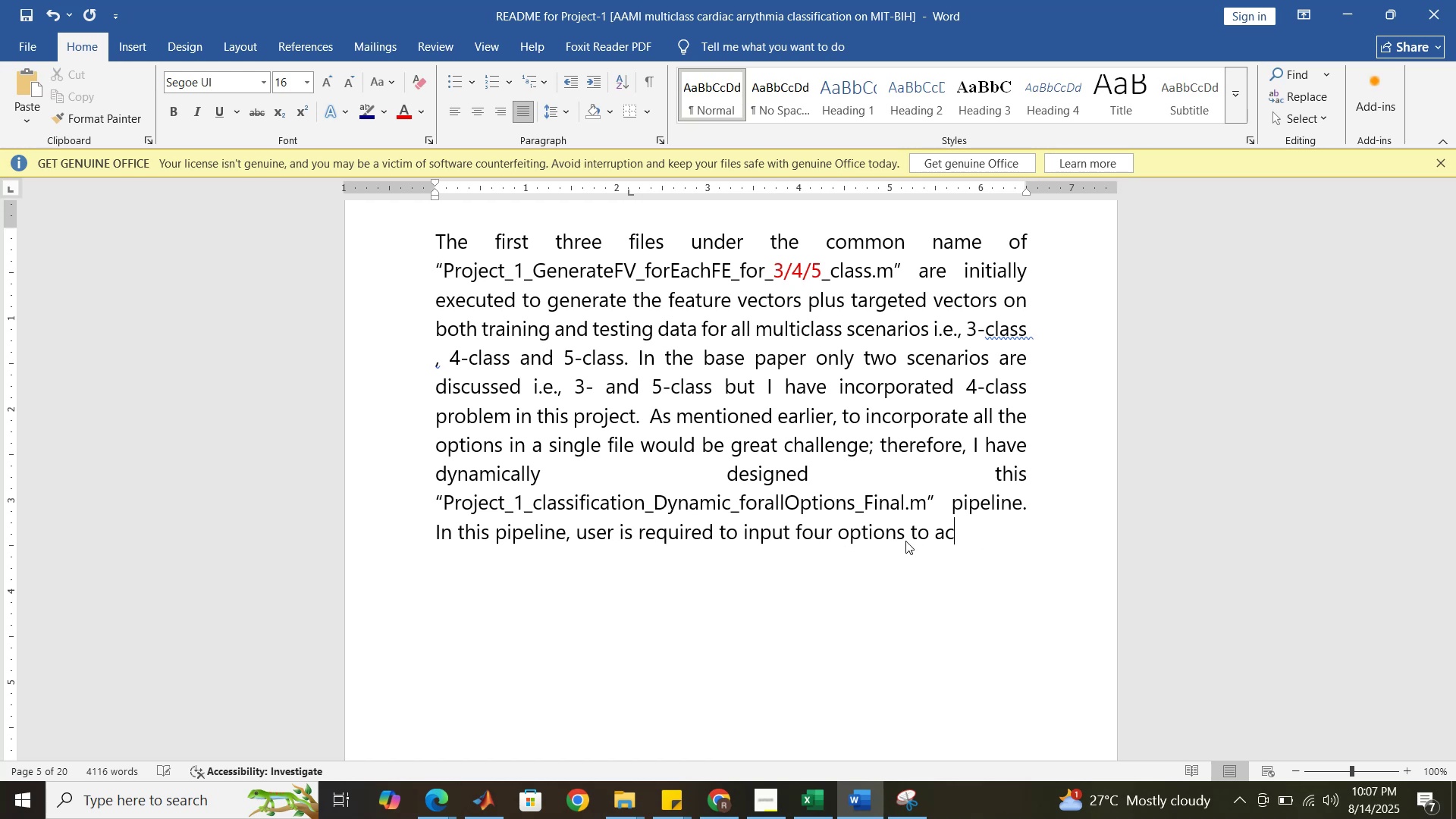 
key(Backspace)
 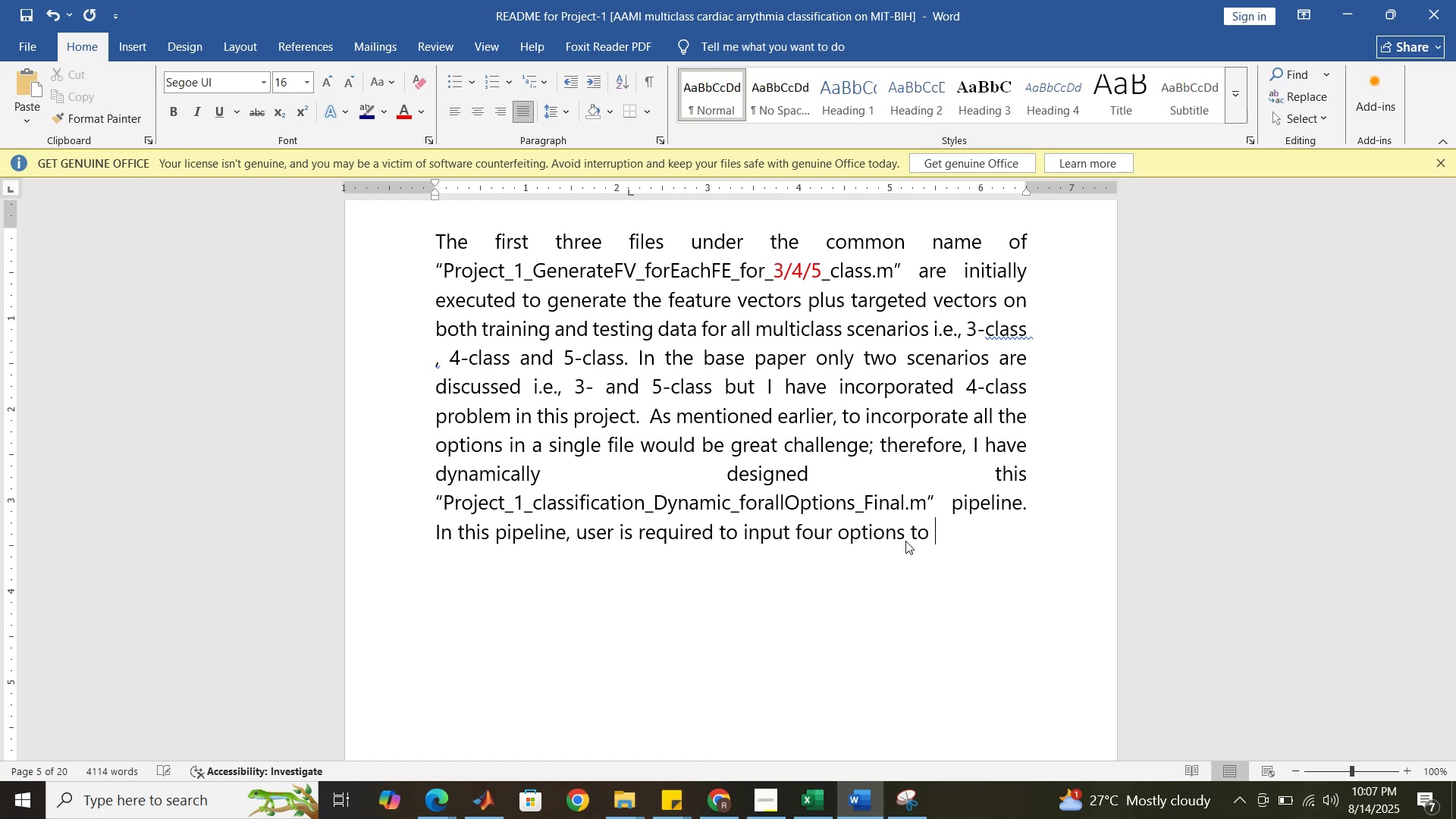 
key(Backspace)
 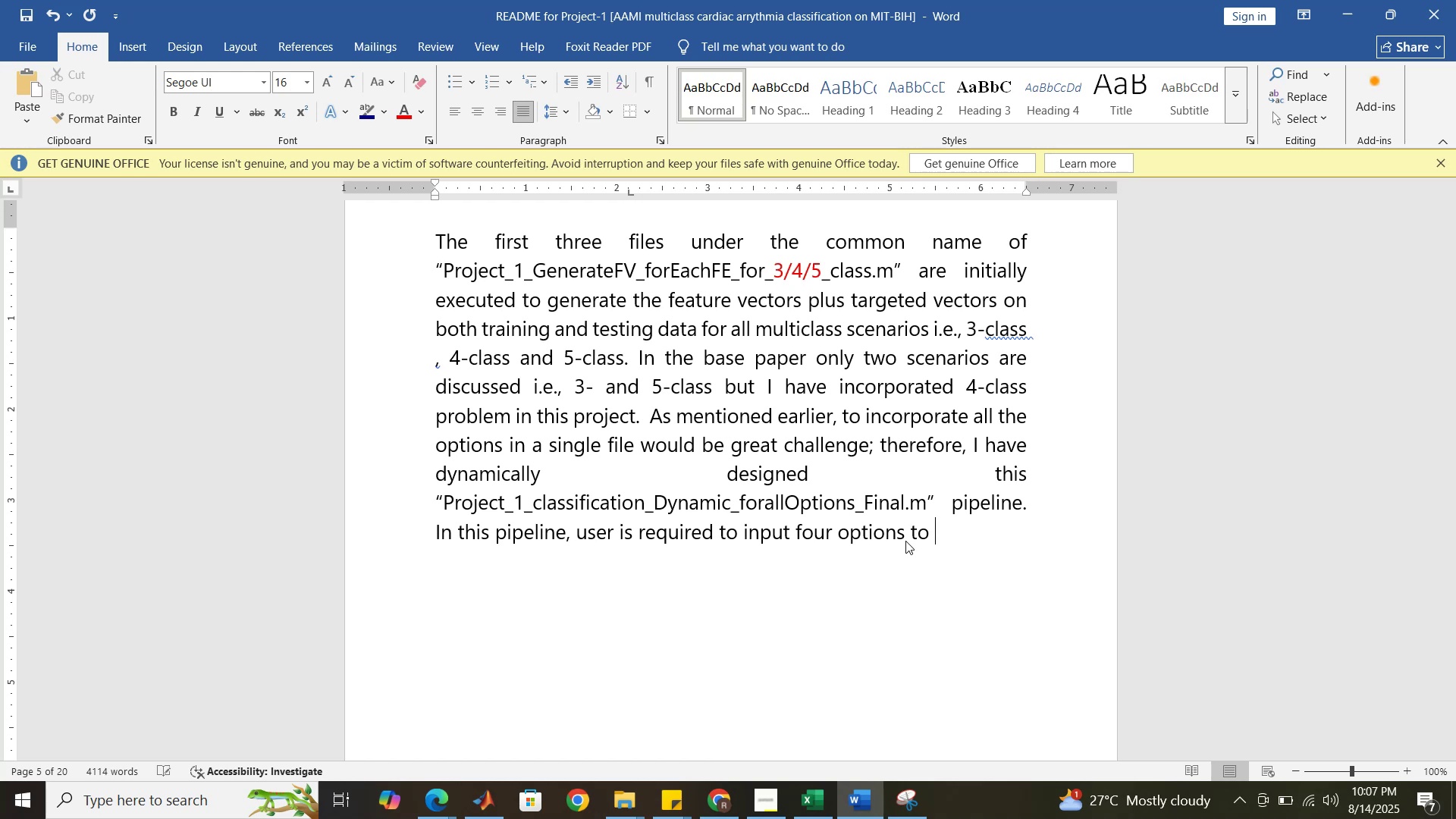 
key(Backspace)
 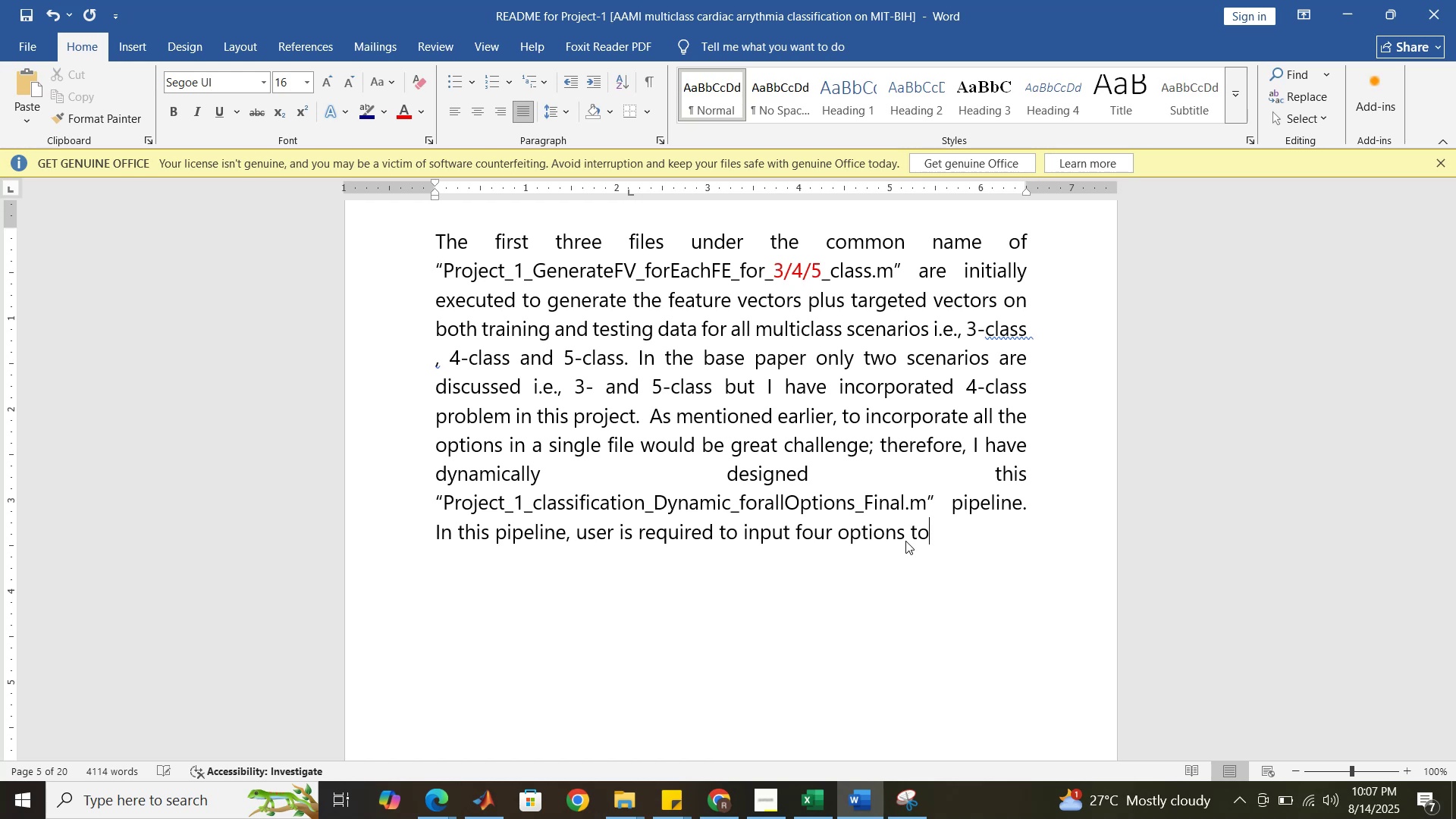 
key(Backspace)
 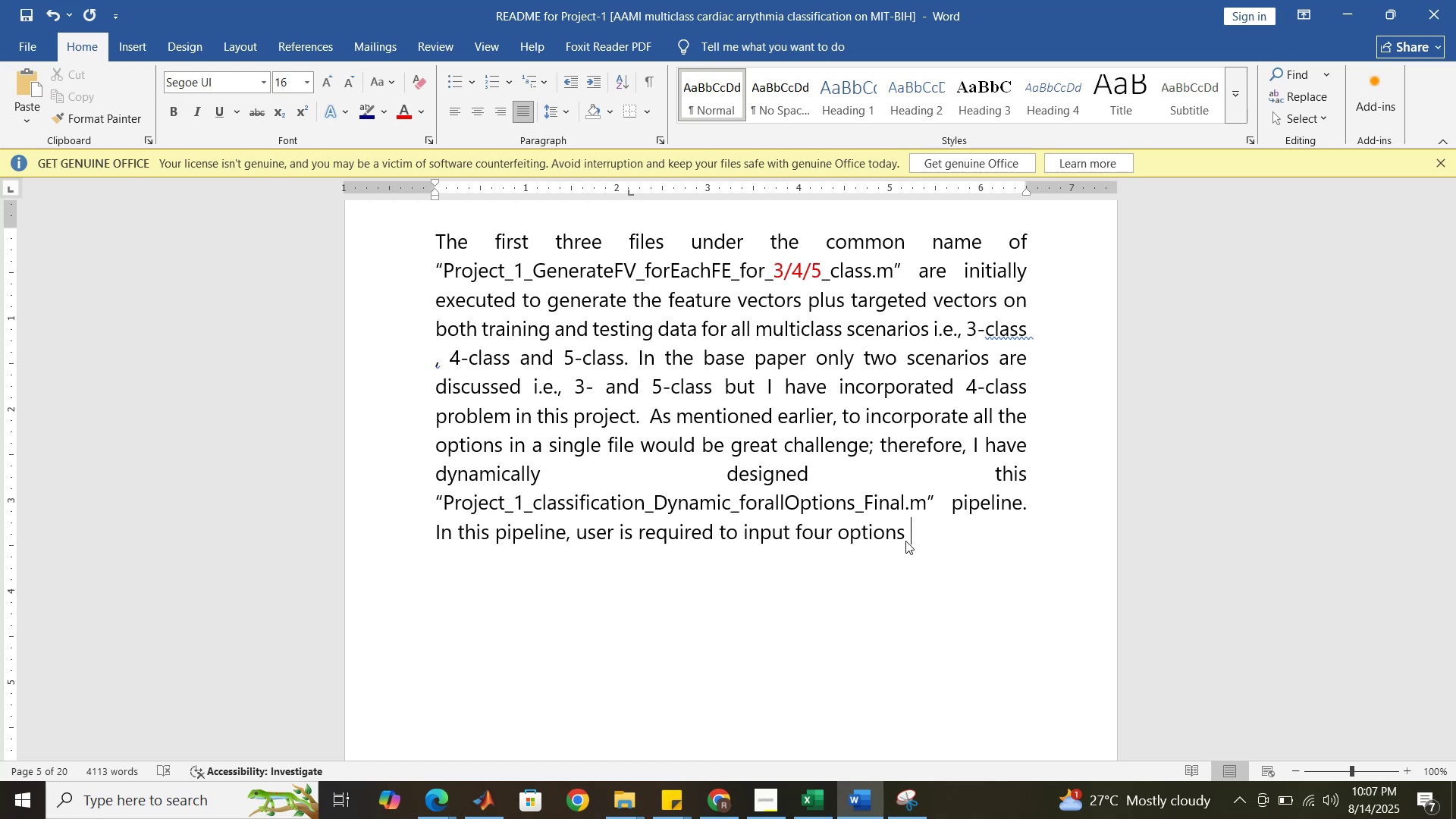 
wait(6.45)
 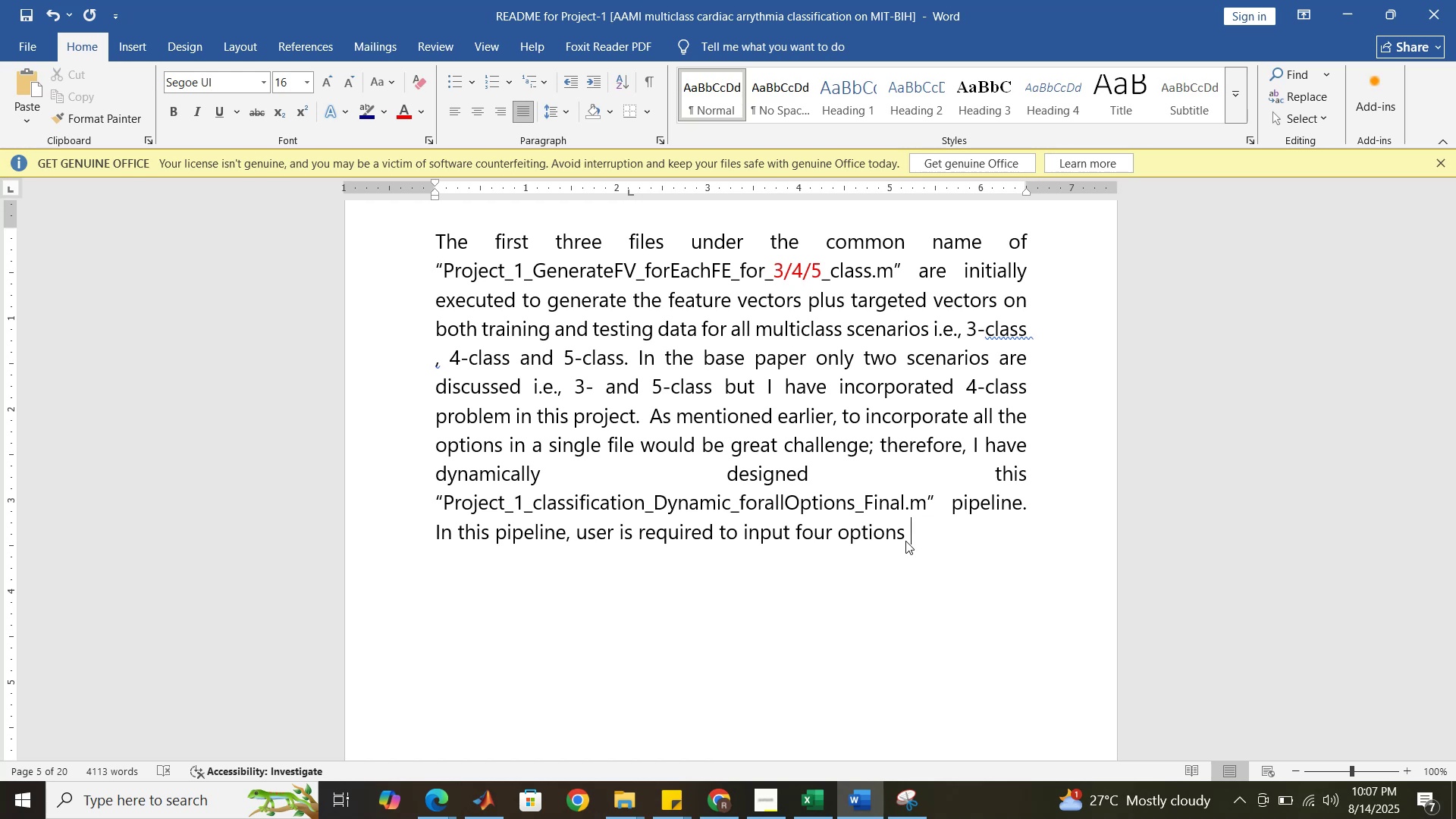 
type(when the windo)
 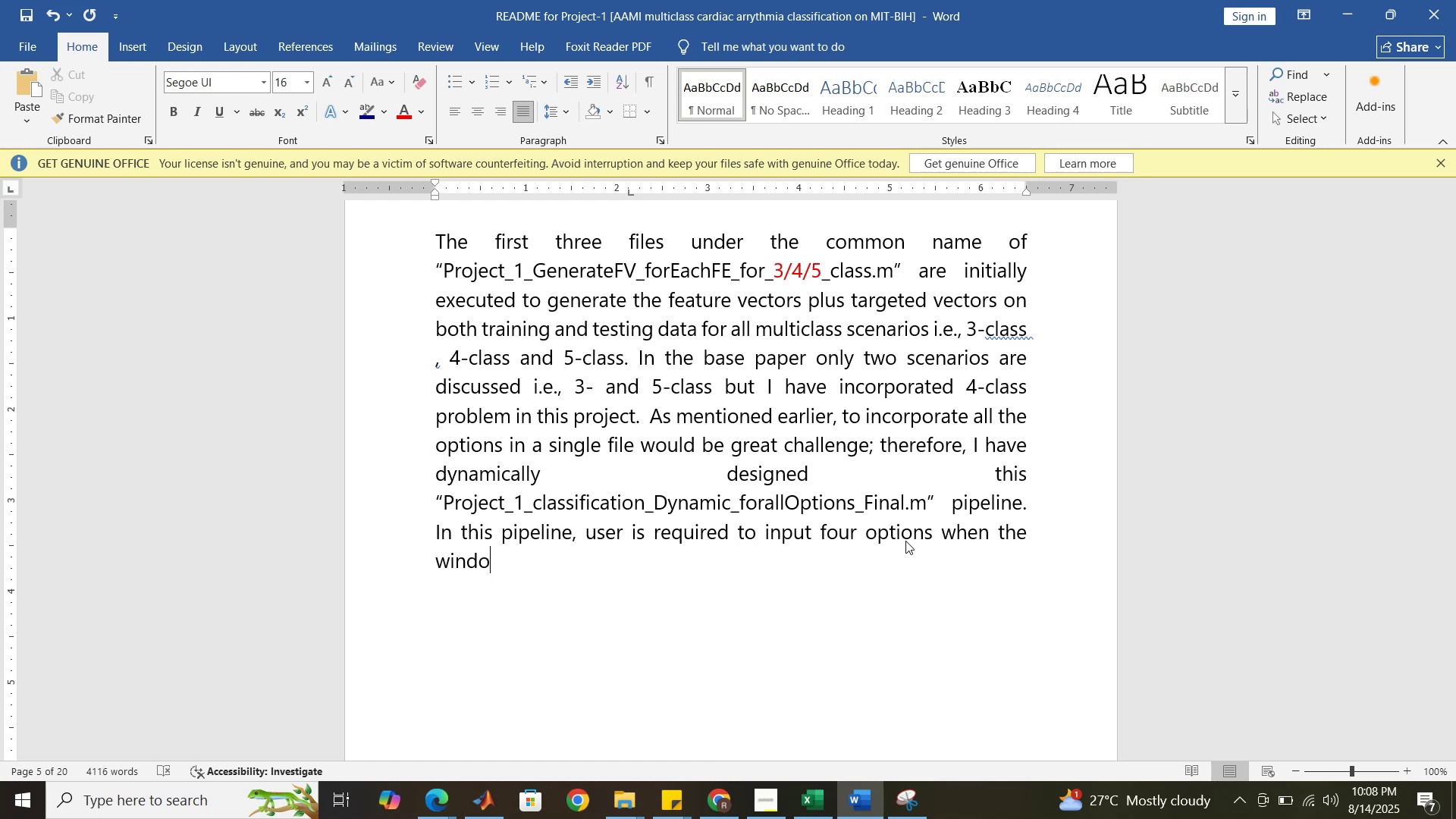 
hold_key(key=Backspace, duration=0.81)
 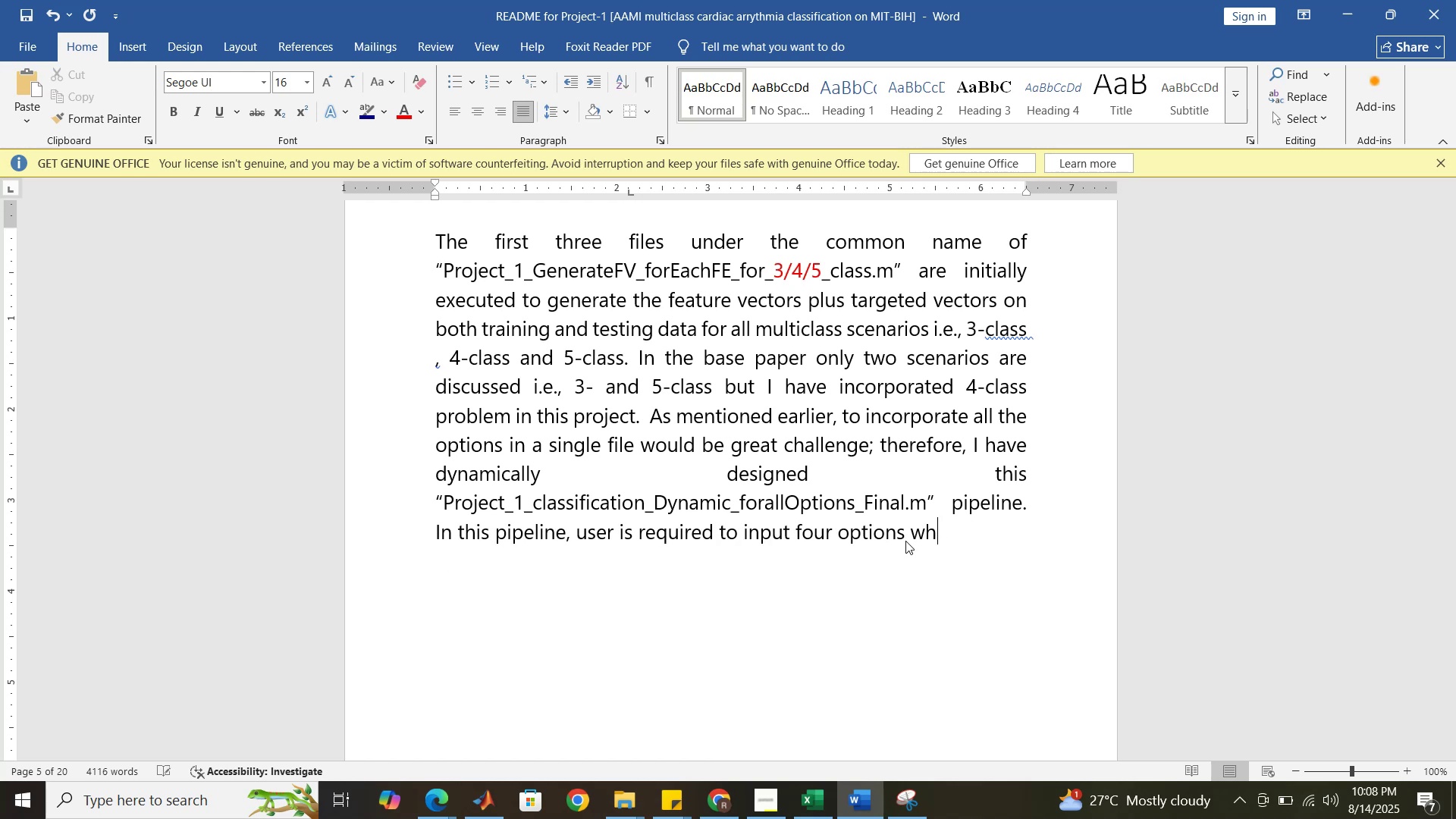 
key(Backspace)
key(Backspace)
type(to get the r)
 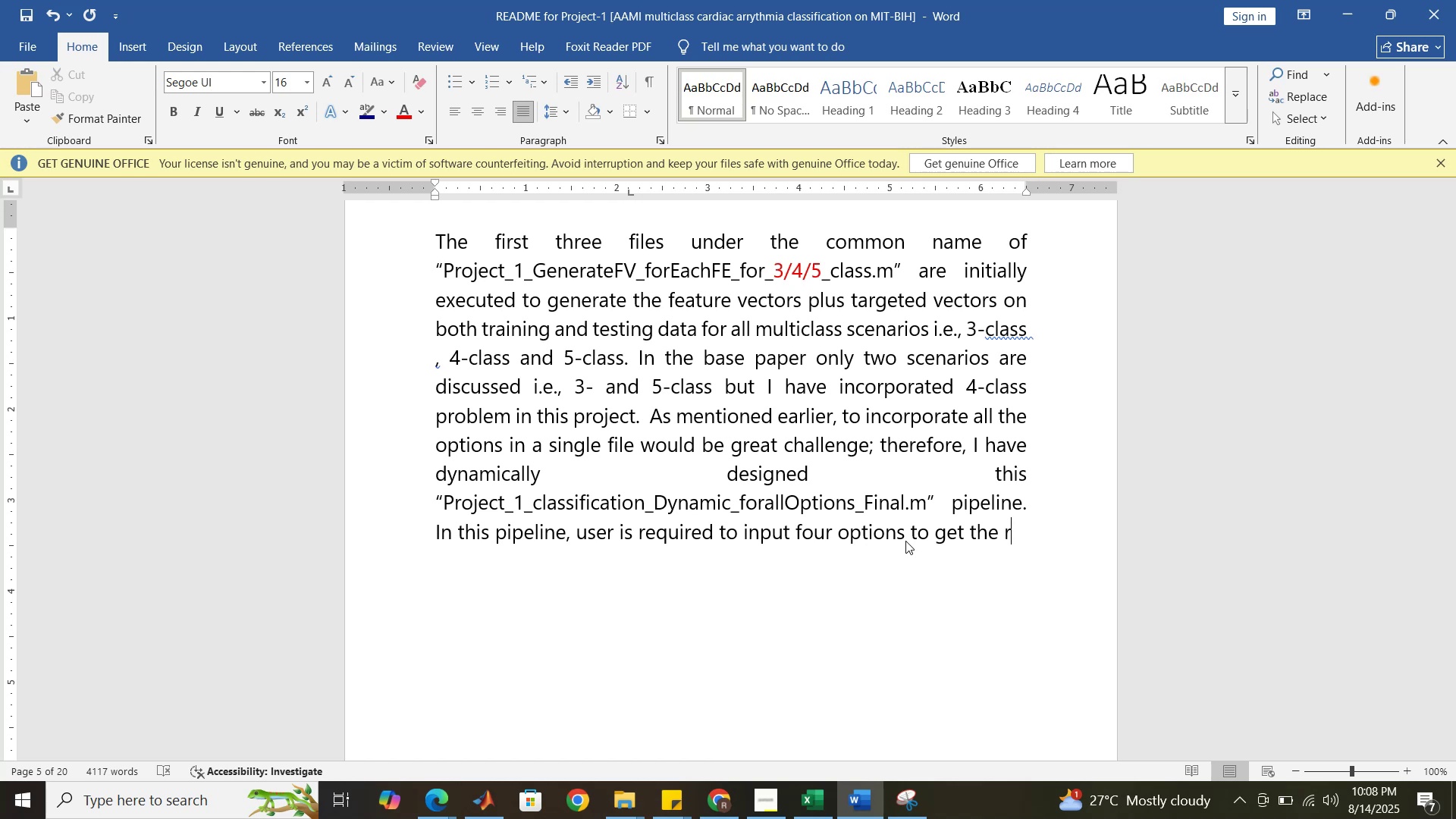 
wait(5.12)
 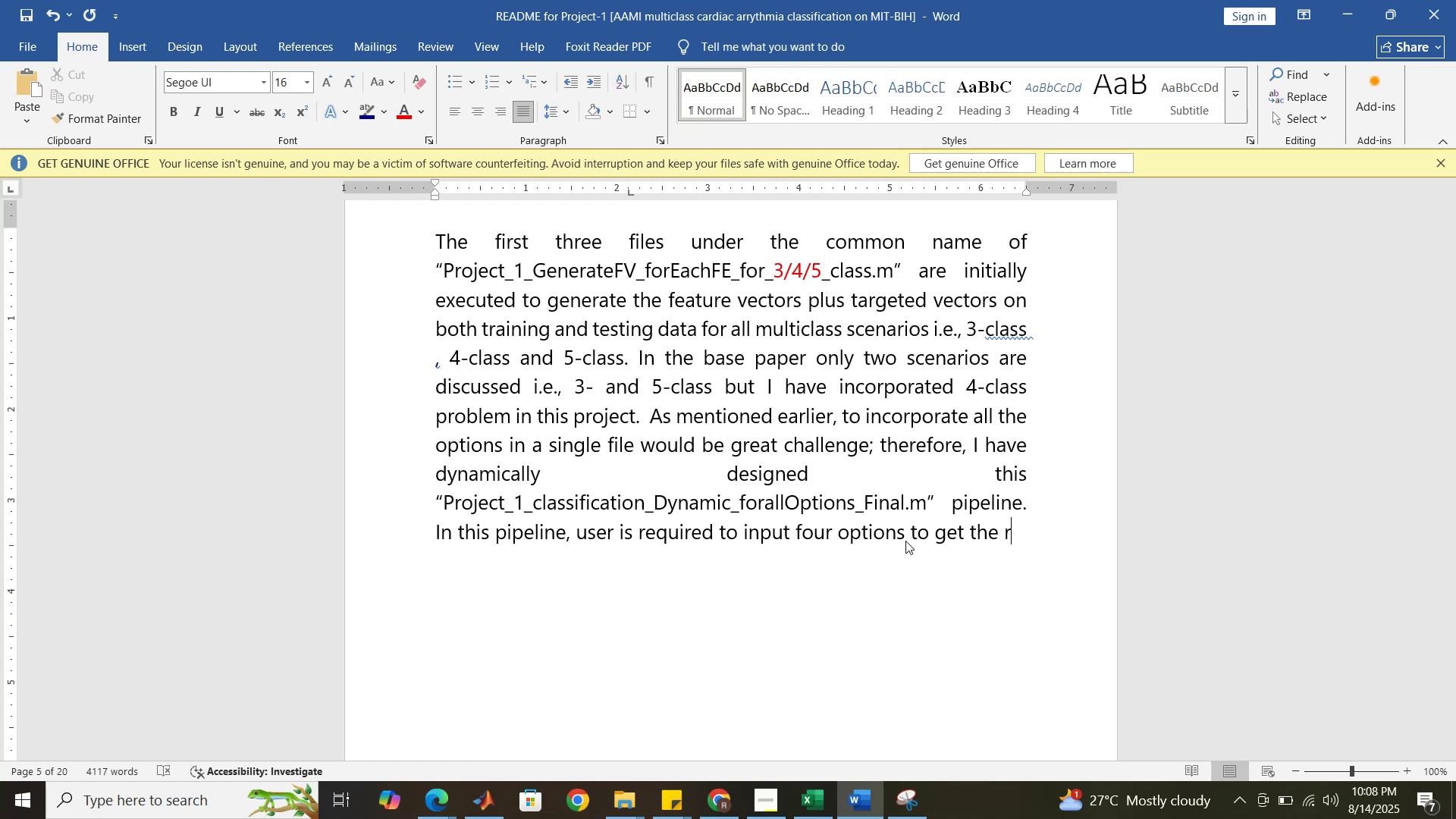 
key(Backspace)
type(classification results )
key(Backspace)
type(. )
 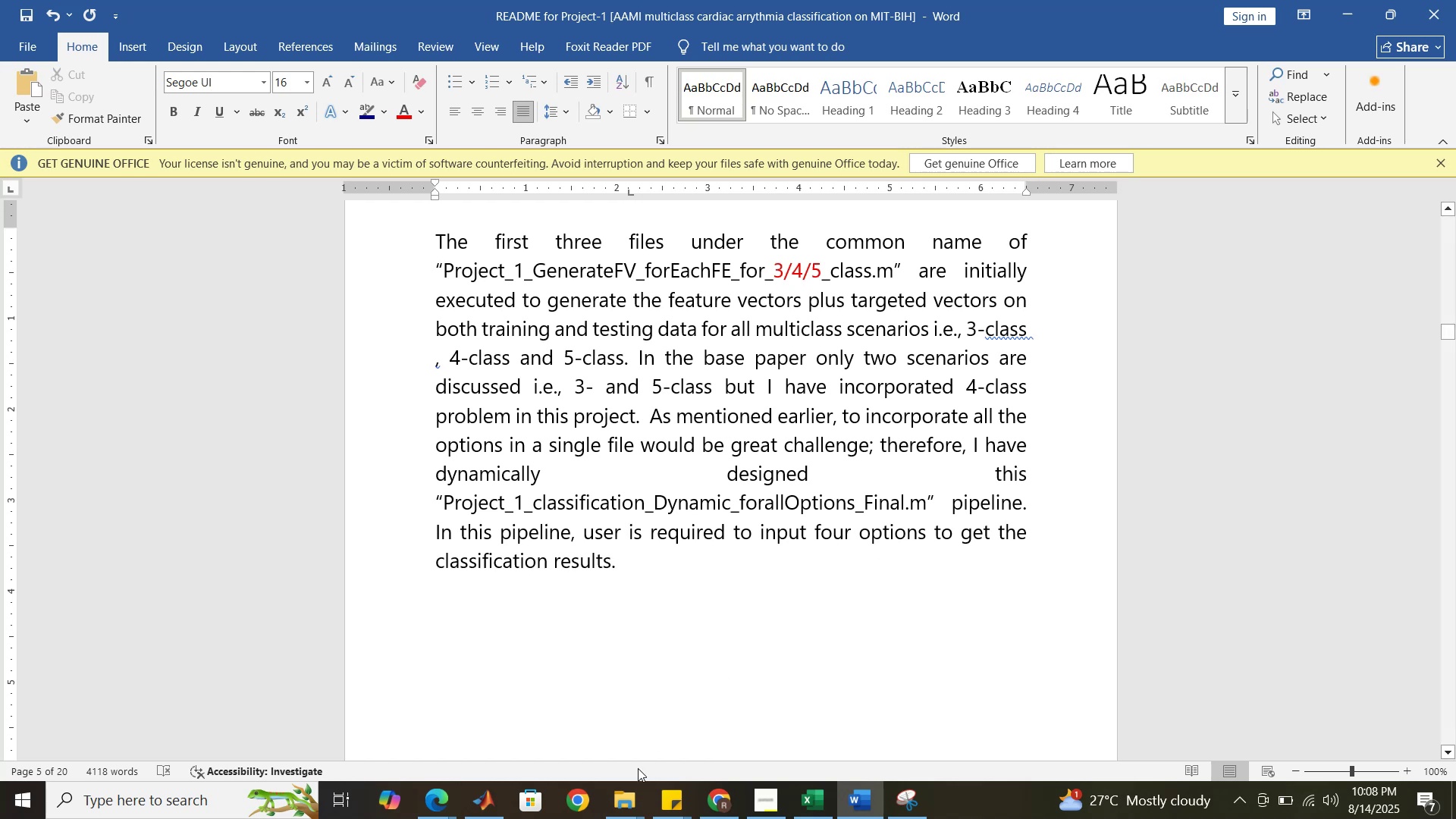 
left_click([483, 807])
 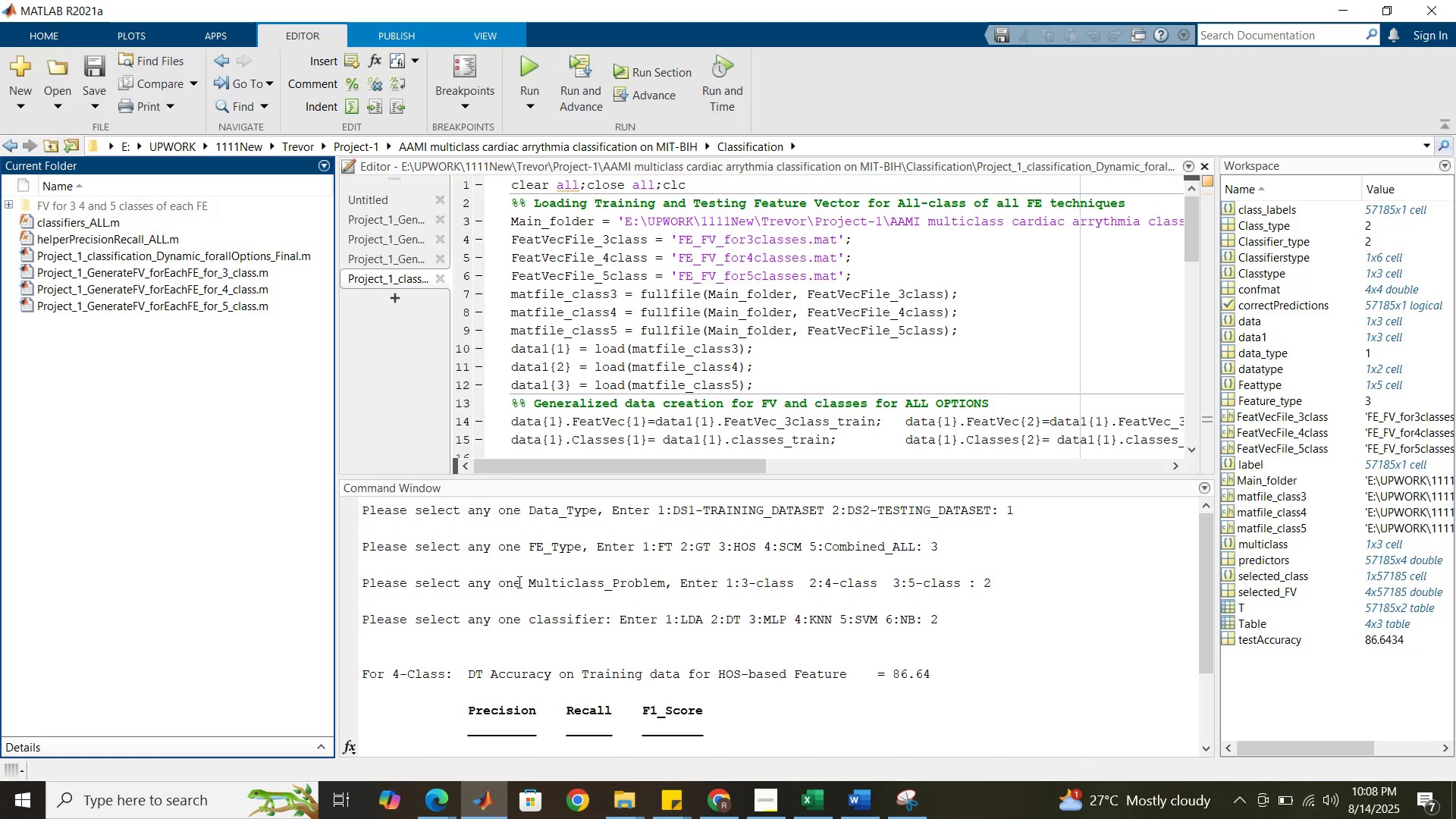 
scroll: coordinate [518, 582], scroll_direction: up, amount: 1.0
 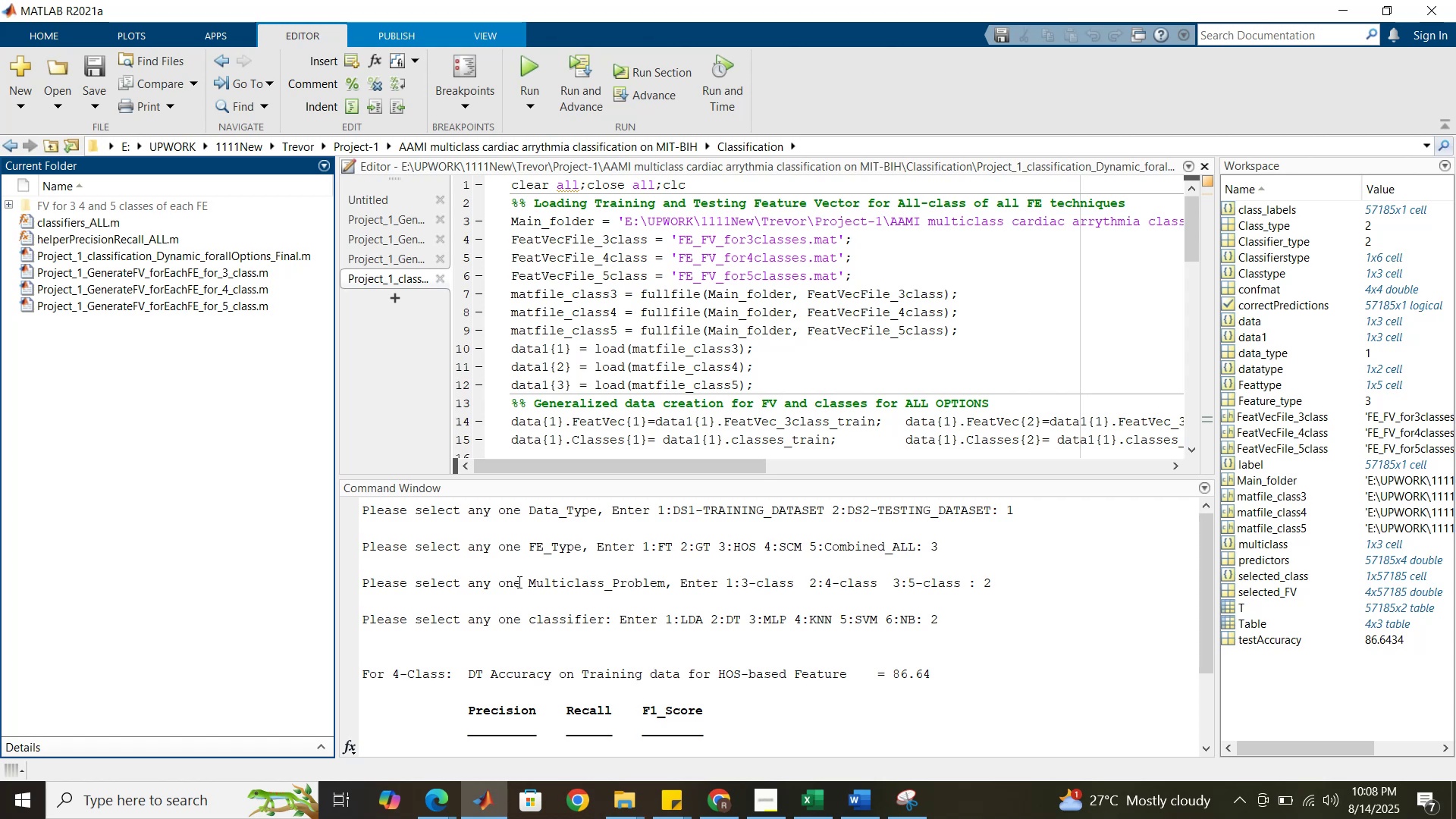 
wait(12.25)
 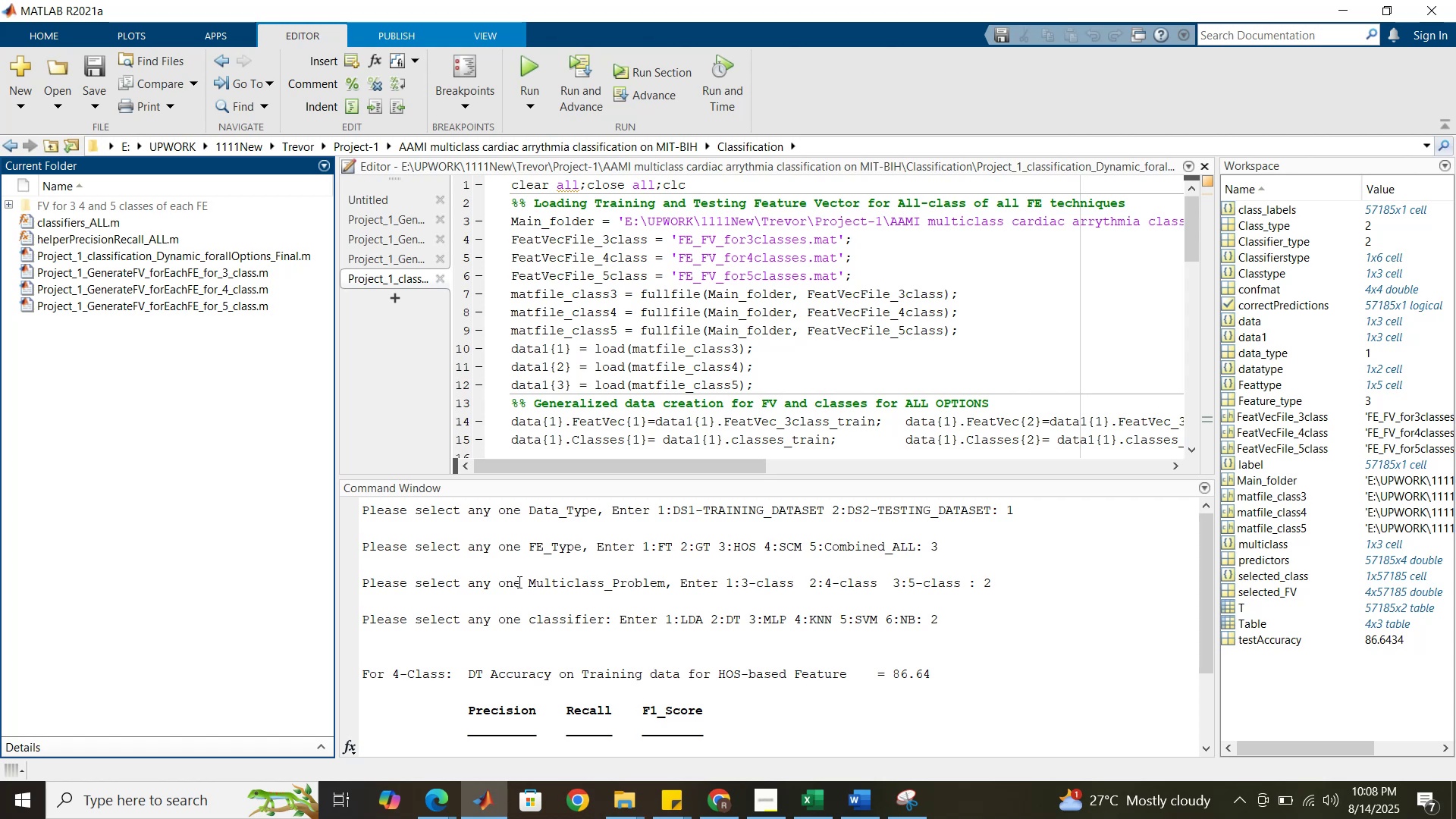 
left_click_drag(start_coordinate=[364, 512], to_coordinate=[995, 515])
 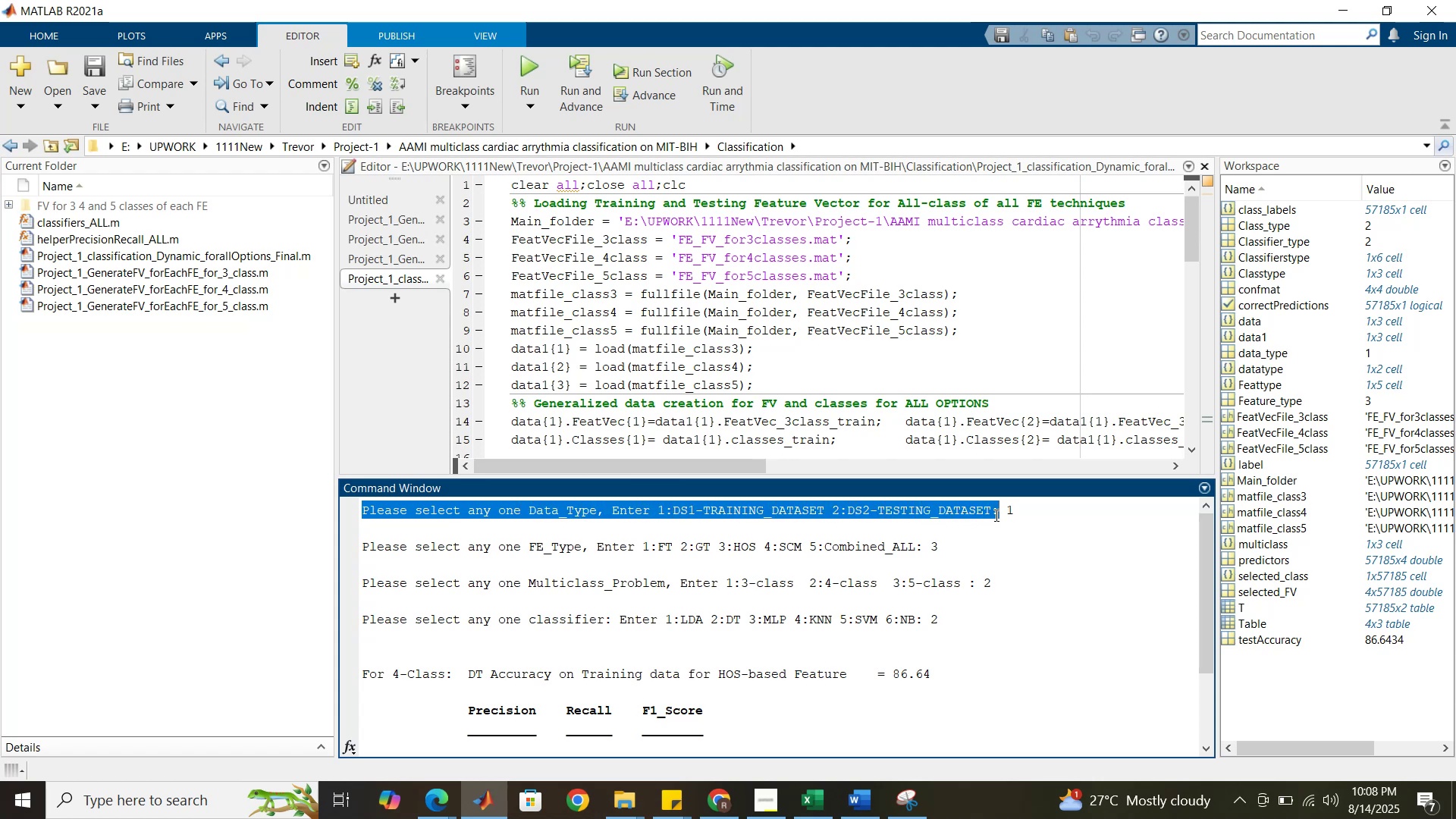 
hold_key(key=ControlLeft, duration=0.77)
 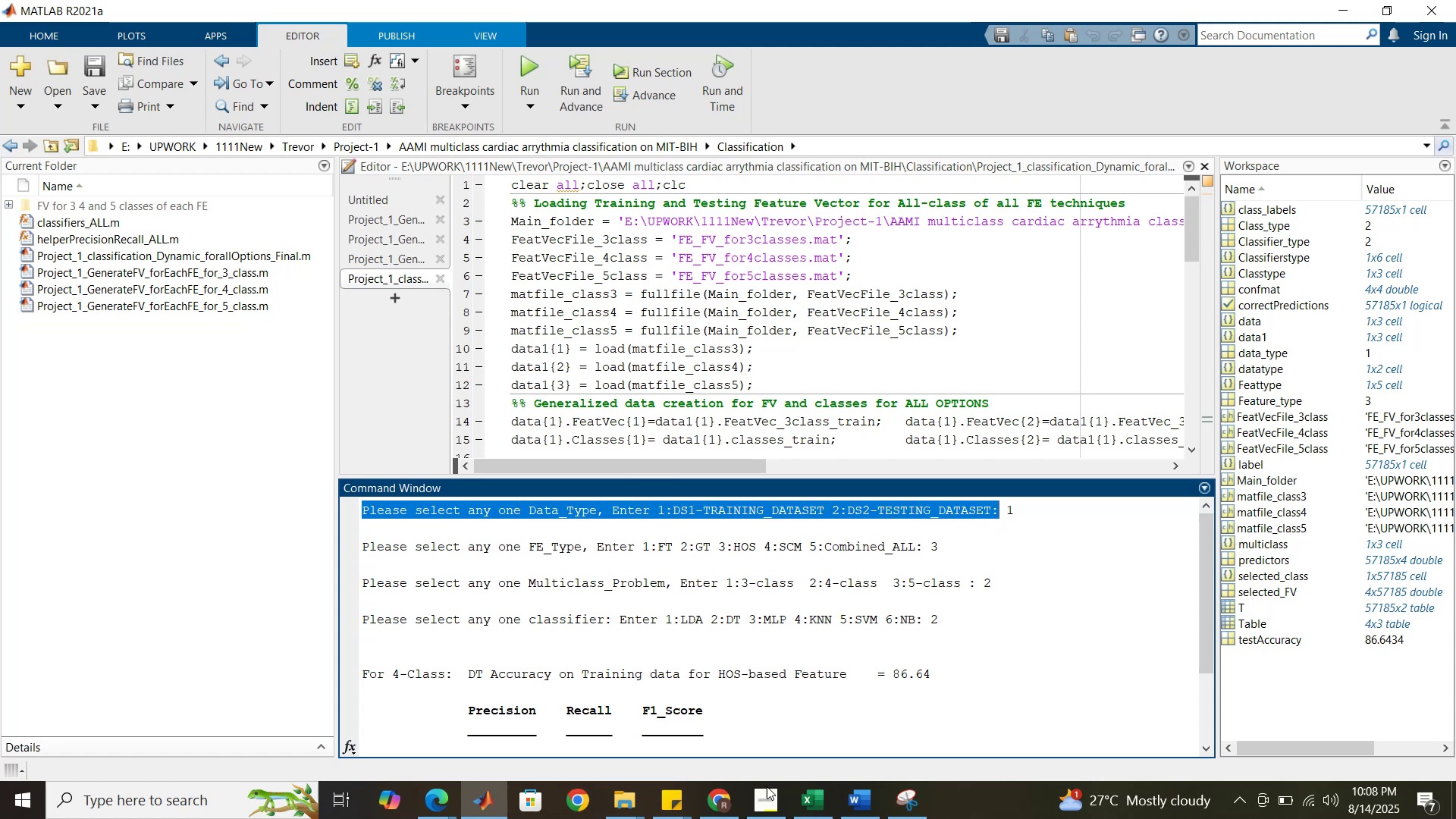 
hold_key(key=C, duration=0.34)
 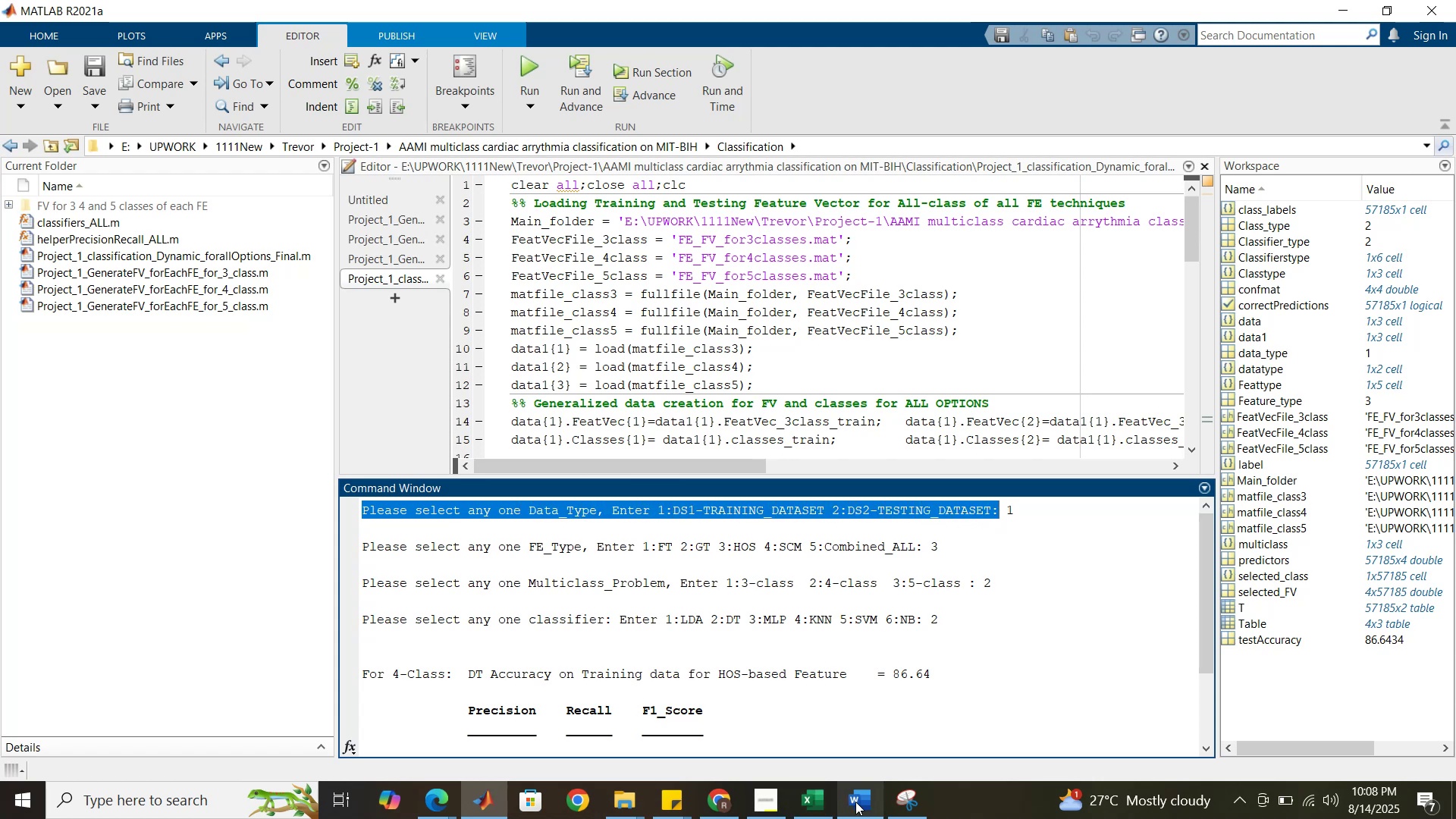 
left_click([861, 803])
 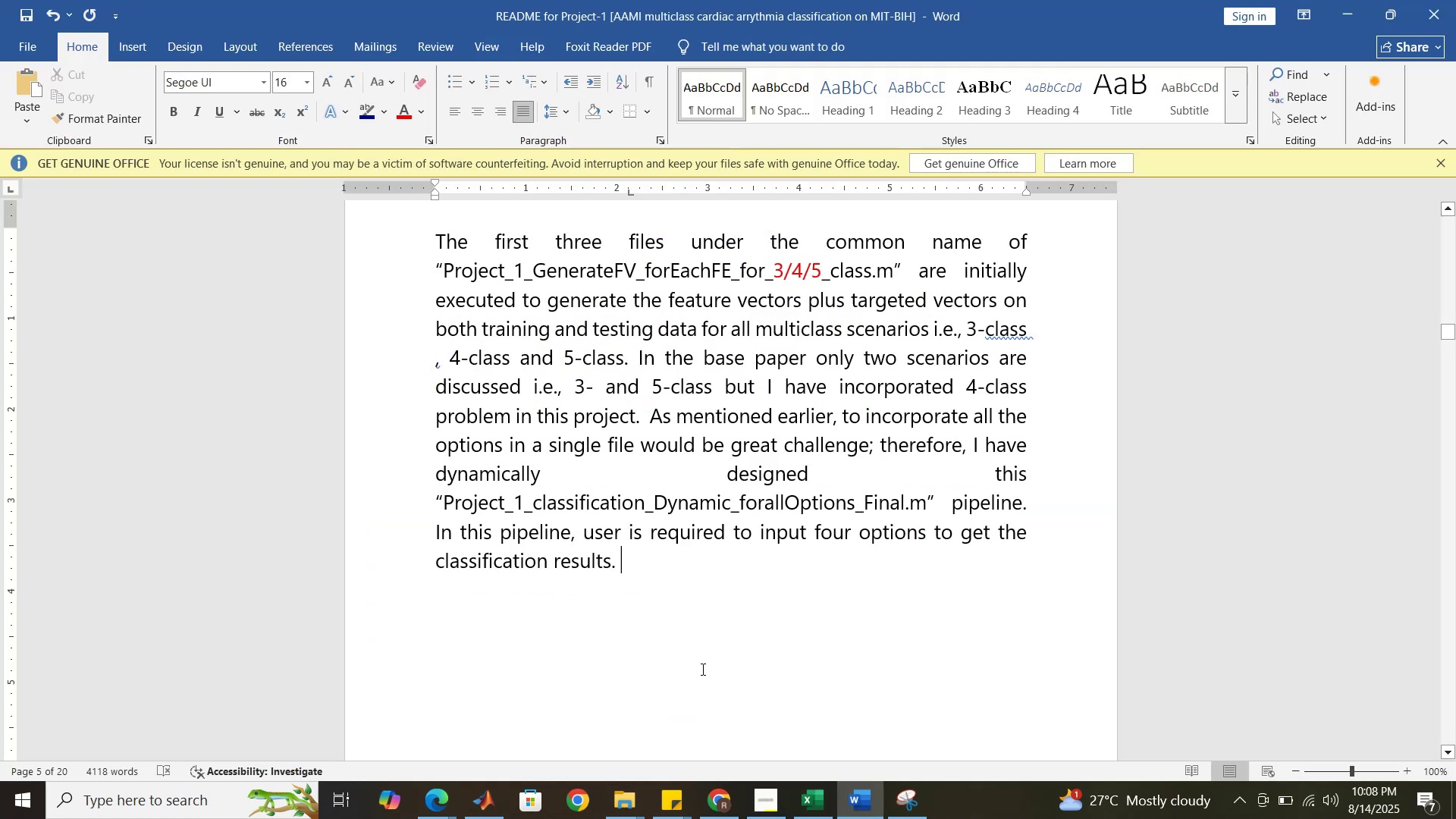 
key(Enter)
 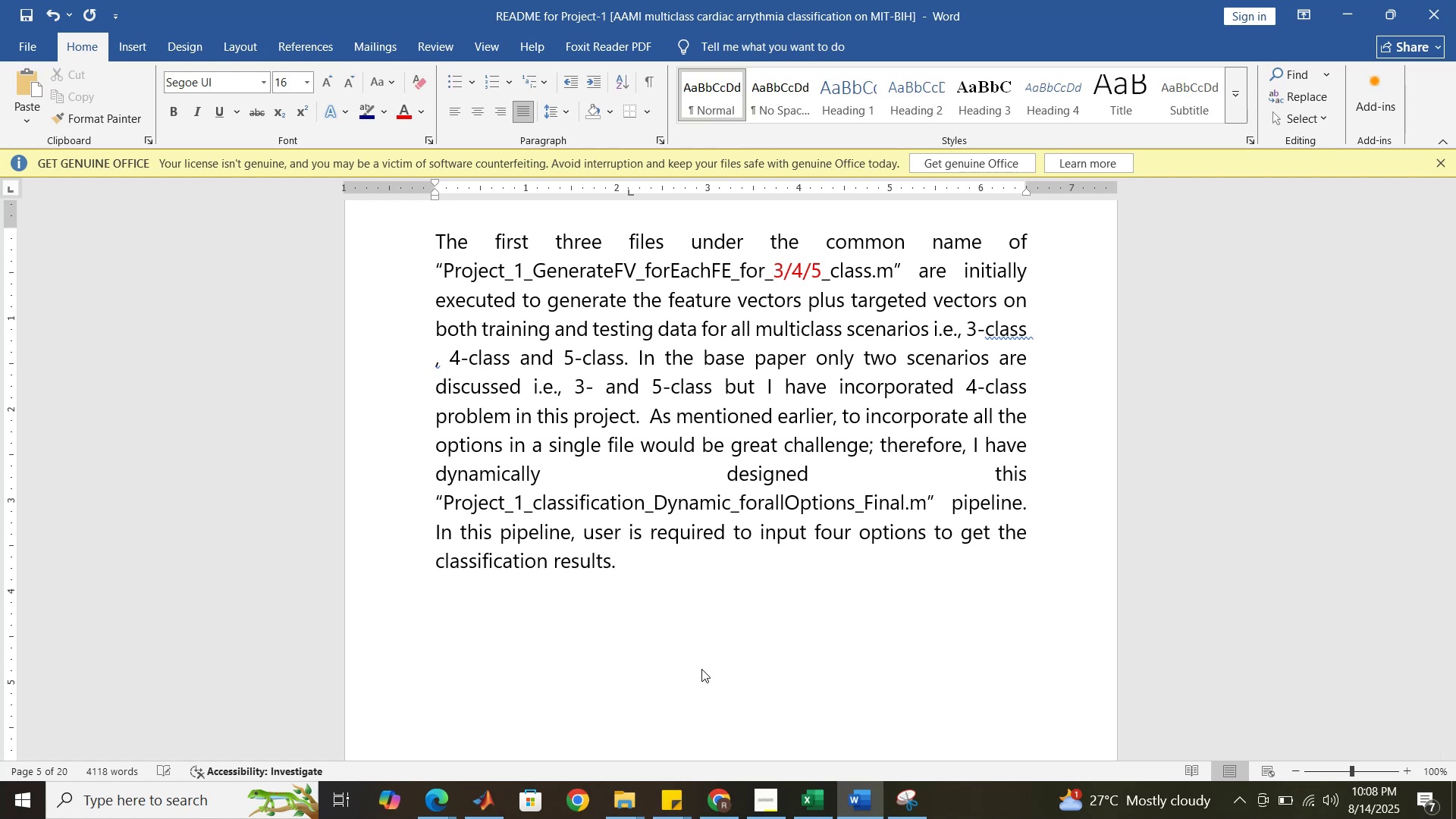 
key(Enter)
 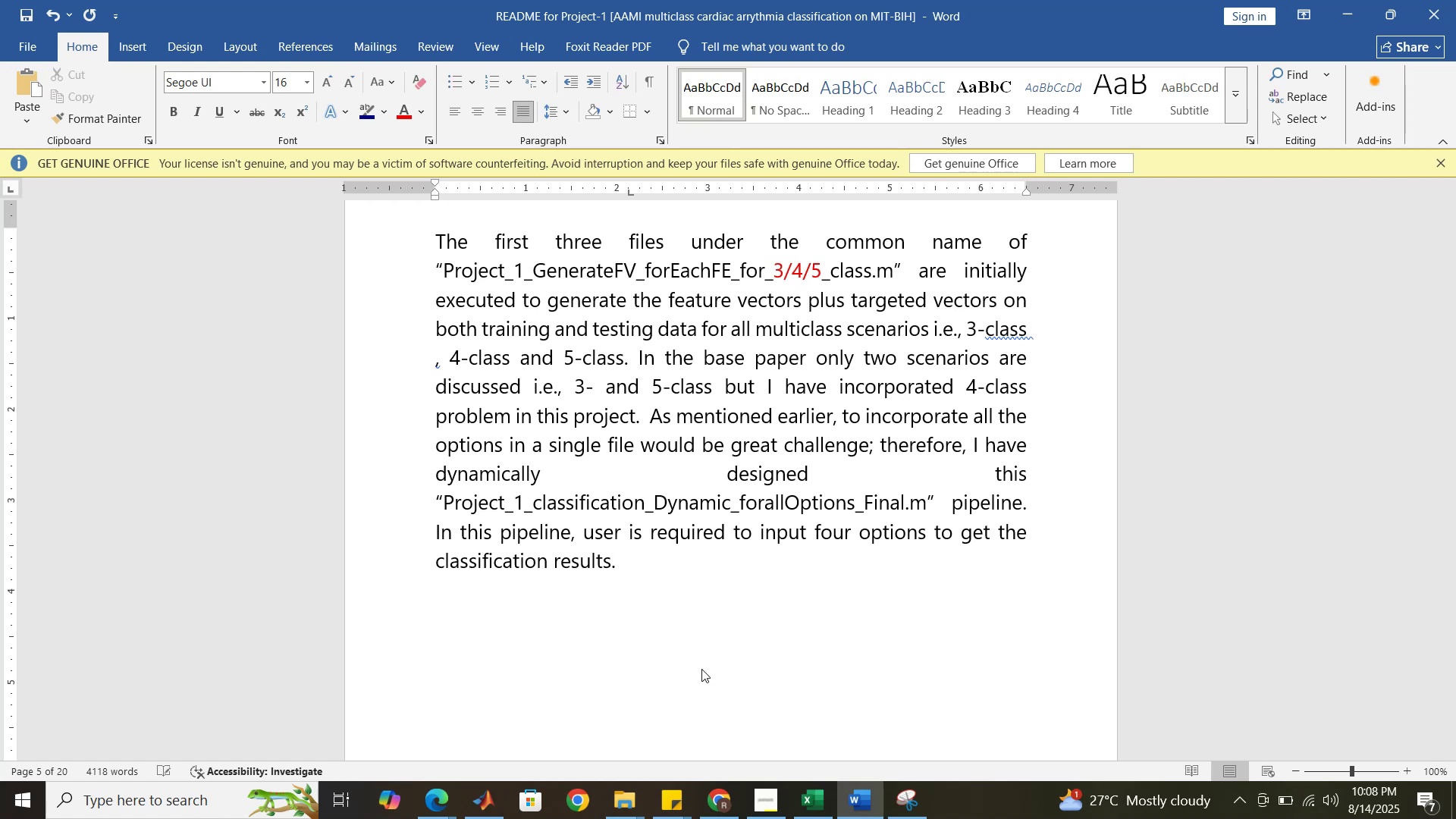 
type(Input )
key(Backspace)
key(Backspace)
key(Backspace)
key(Backspace)
key(Backspace)
key(Backspace)
type(Input )
key(Backspace)
type(: )
 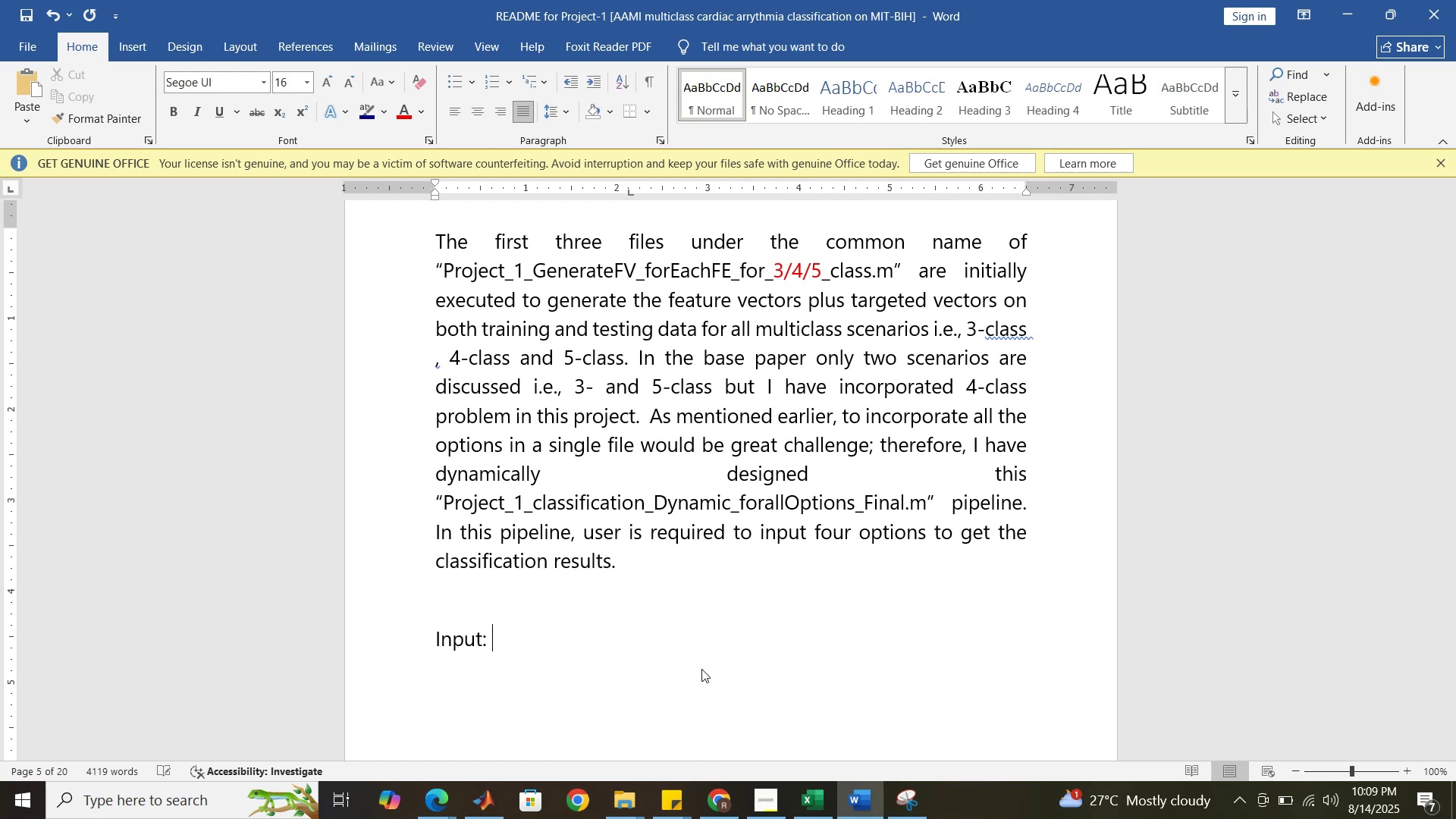 
key(Control+V)
 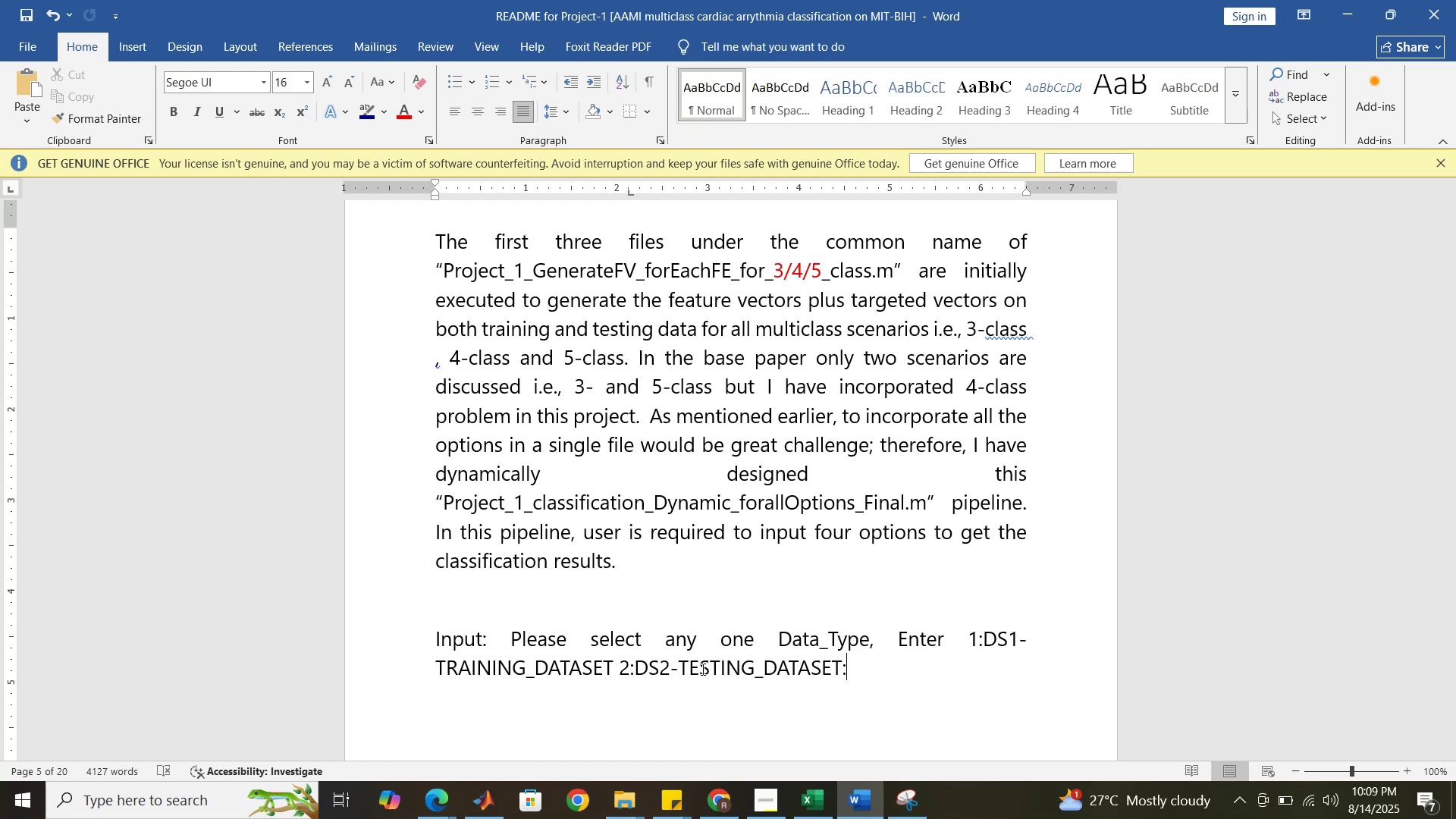 
wait(5.65)
 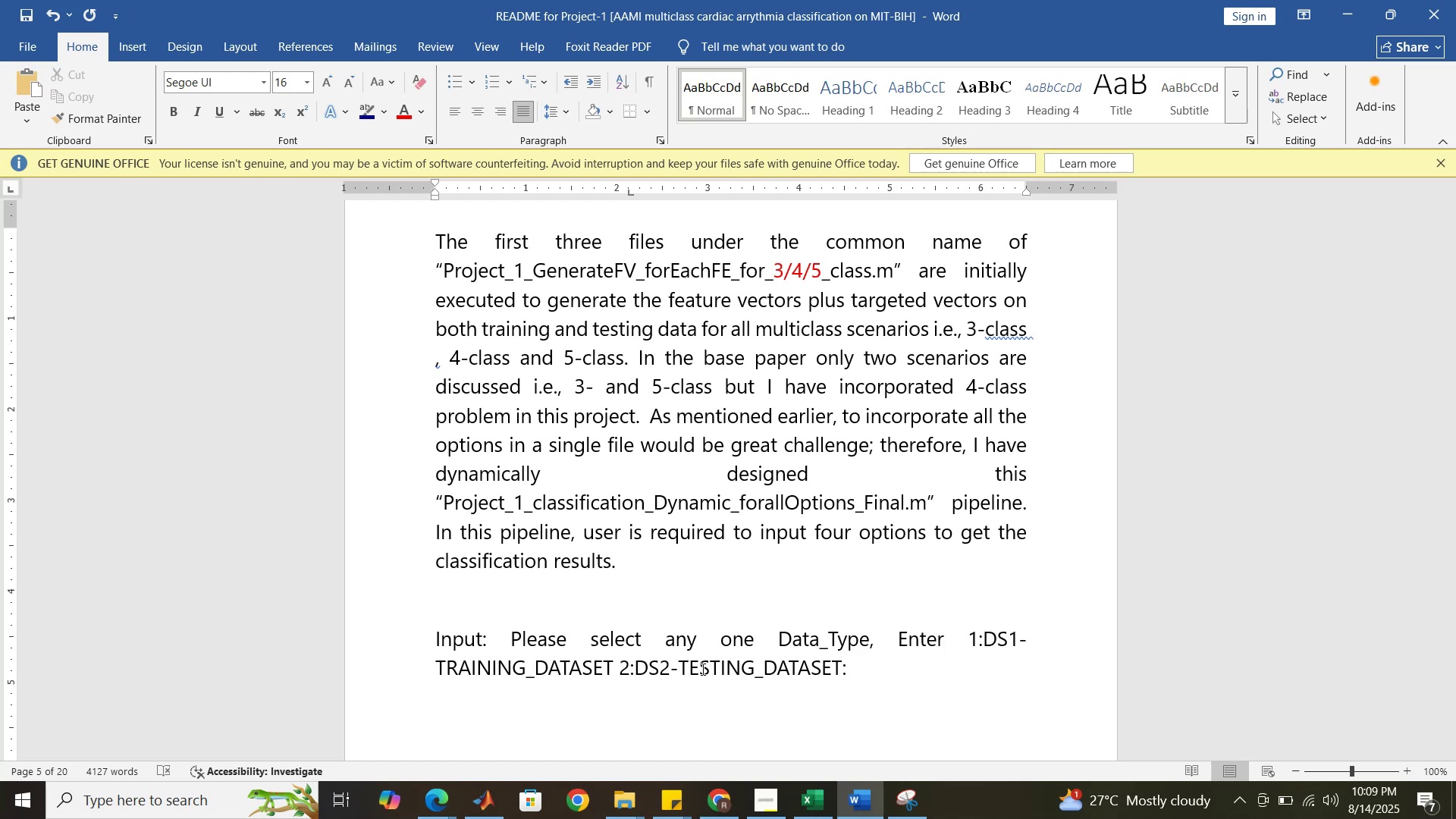 
left_click_drag(start_coordinate=[488, 639], to_coordinate=[453, 641])
 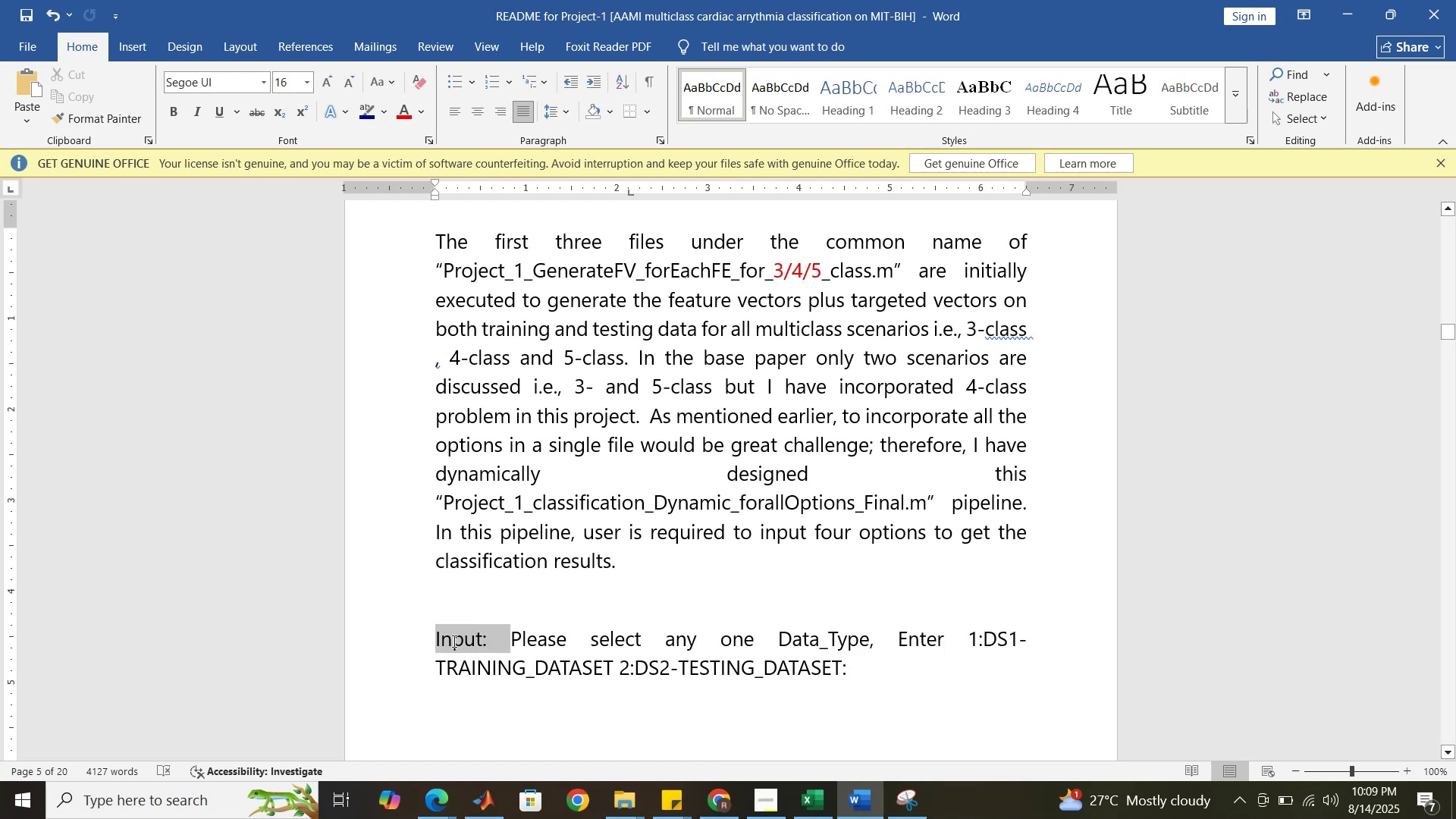 
key(Control+B)
 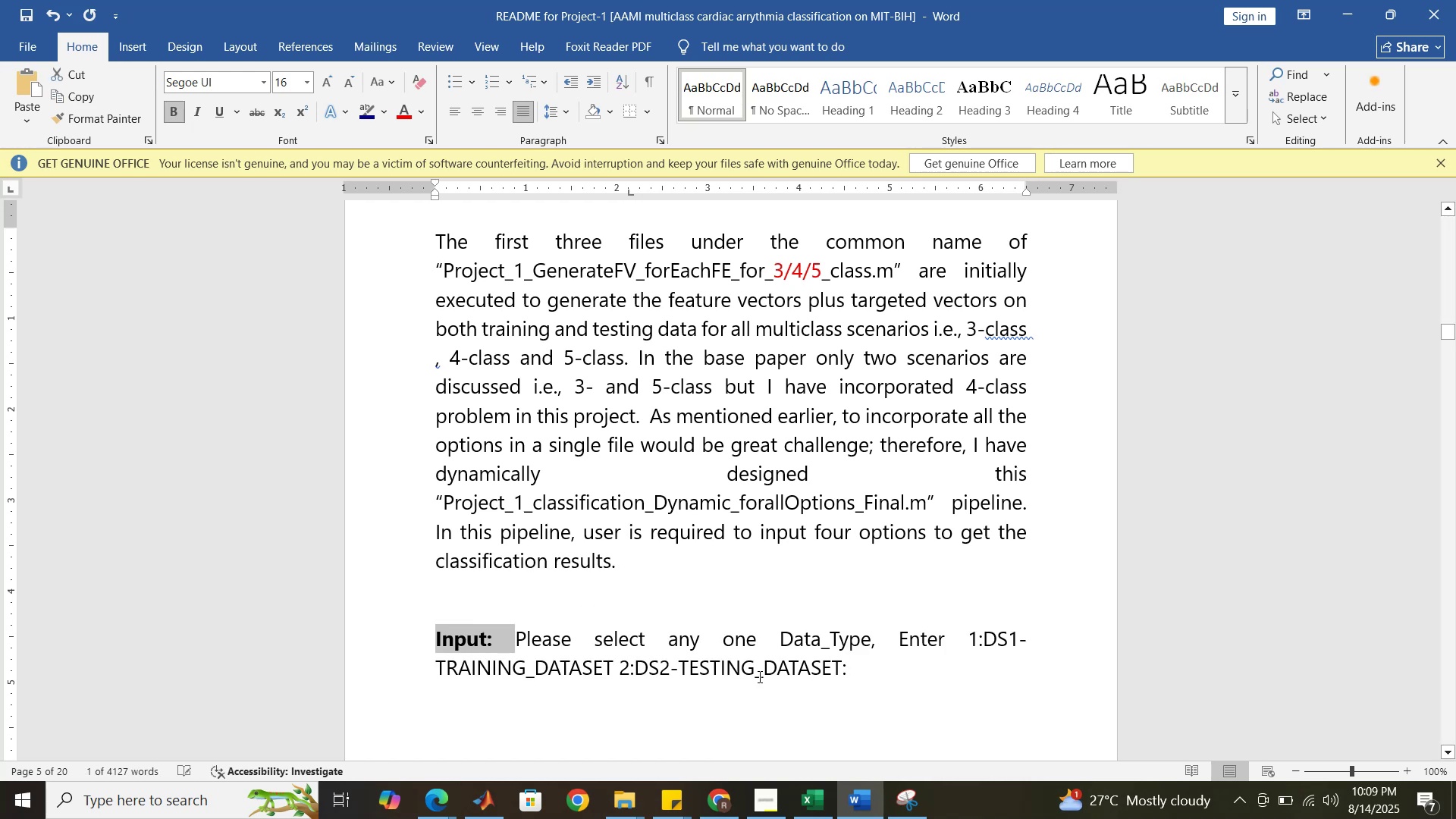 
left_click([766, 672])
 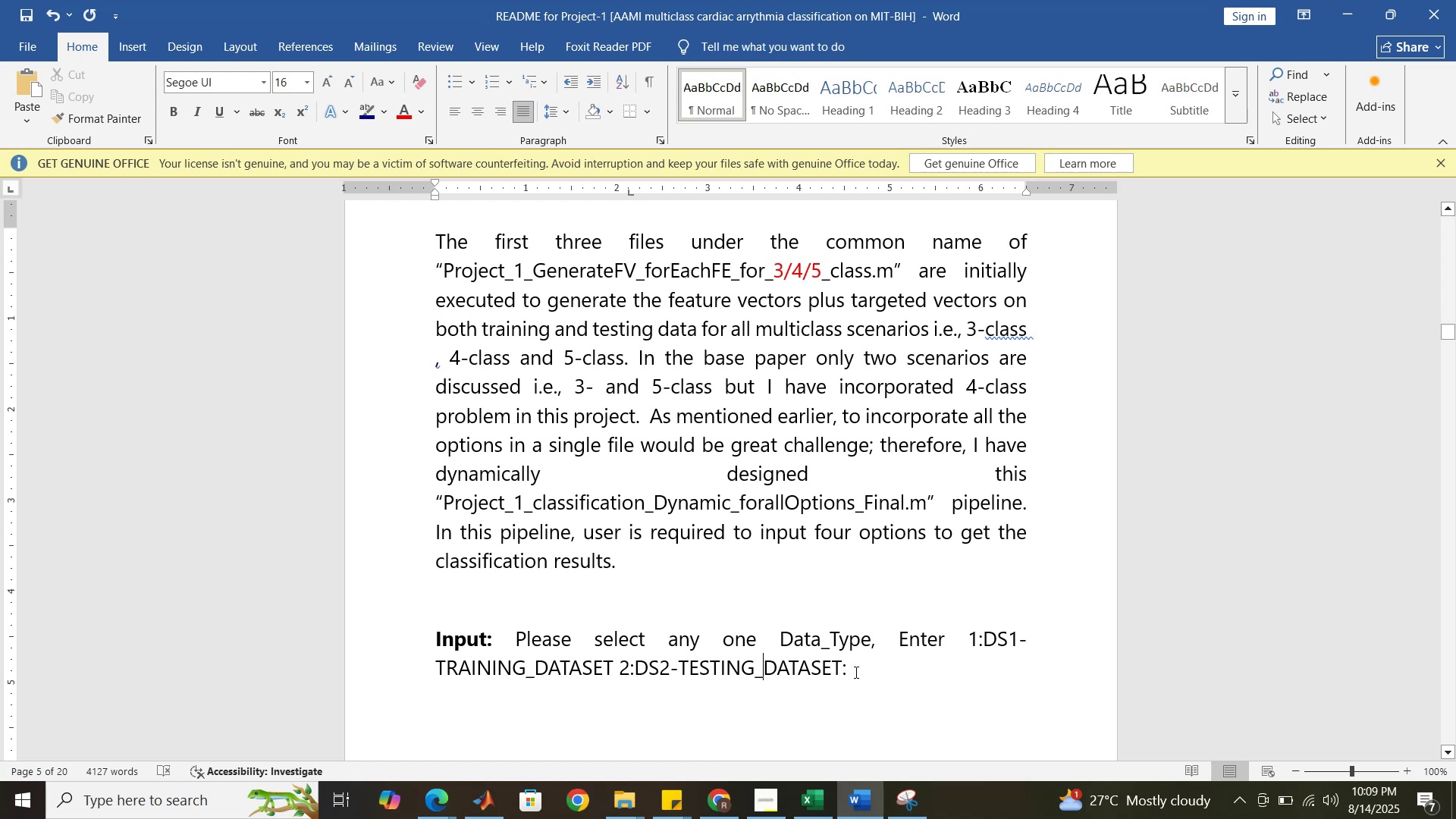 
left_click_drag(start_coordinate=[856, 671], to_coordinate=[538, 644])
 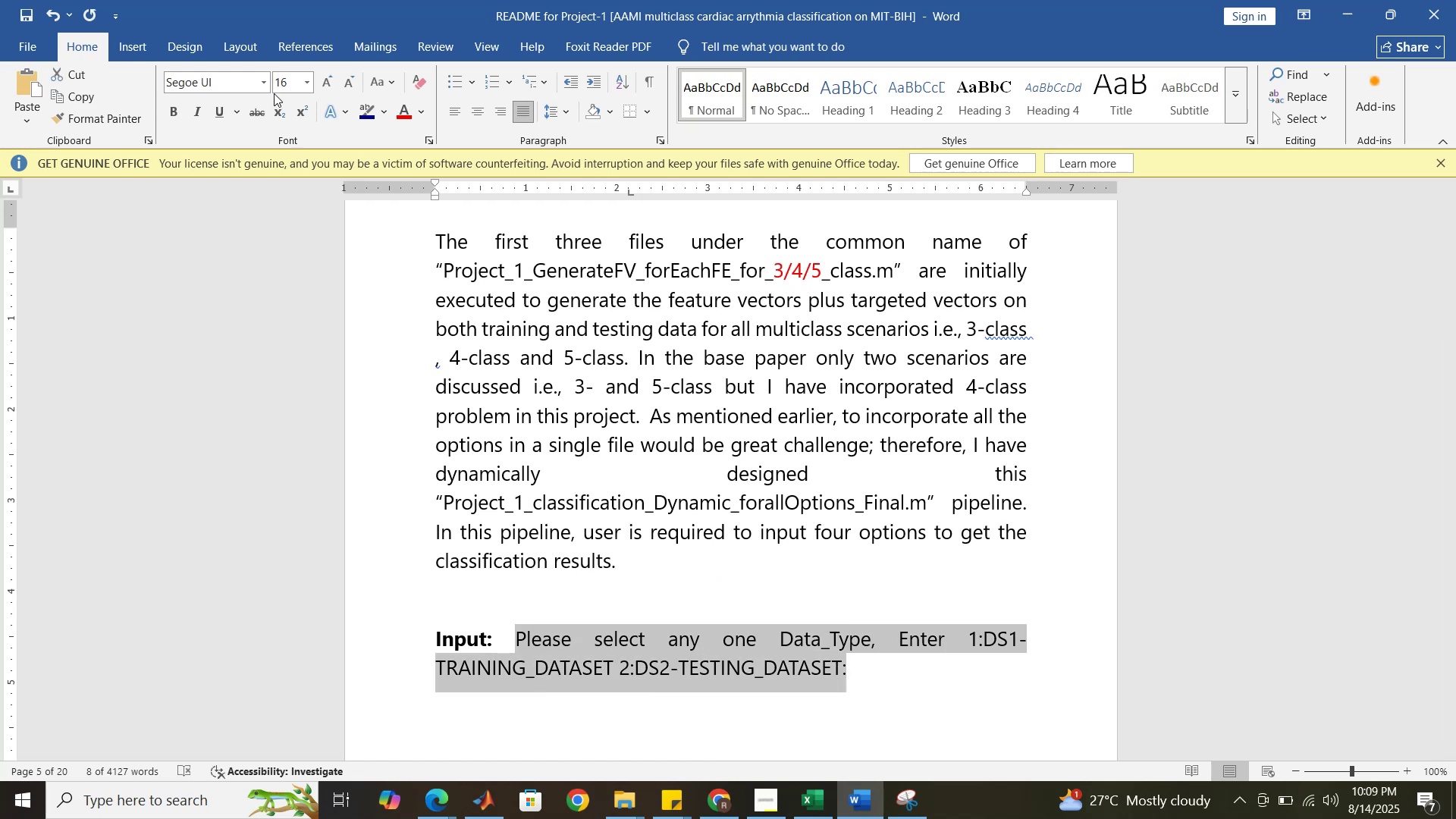 
left_click([305, 83])
 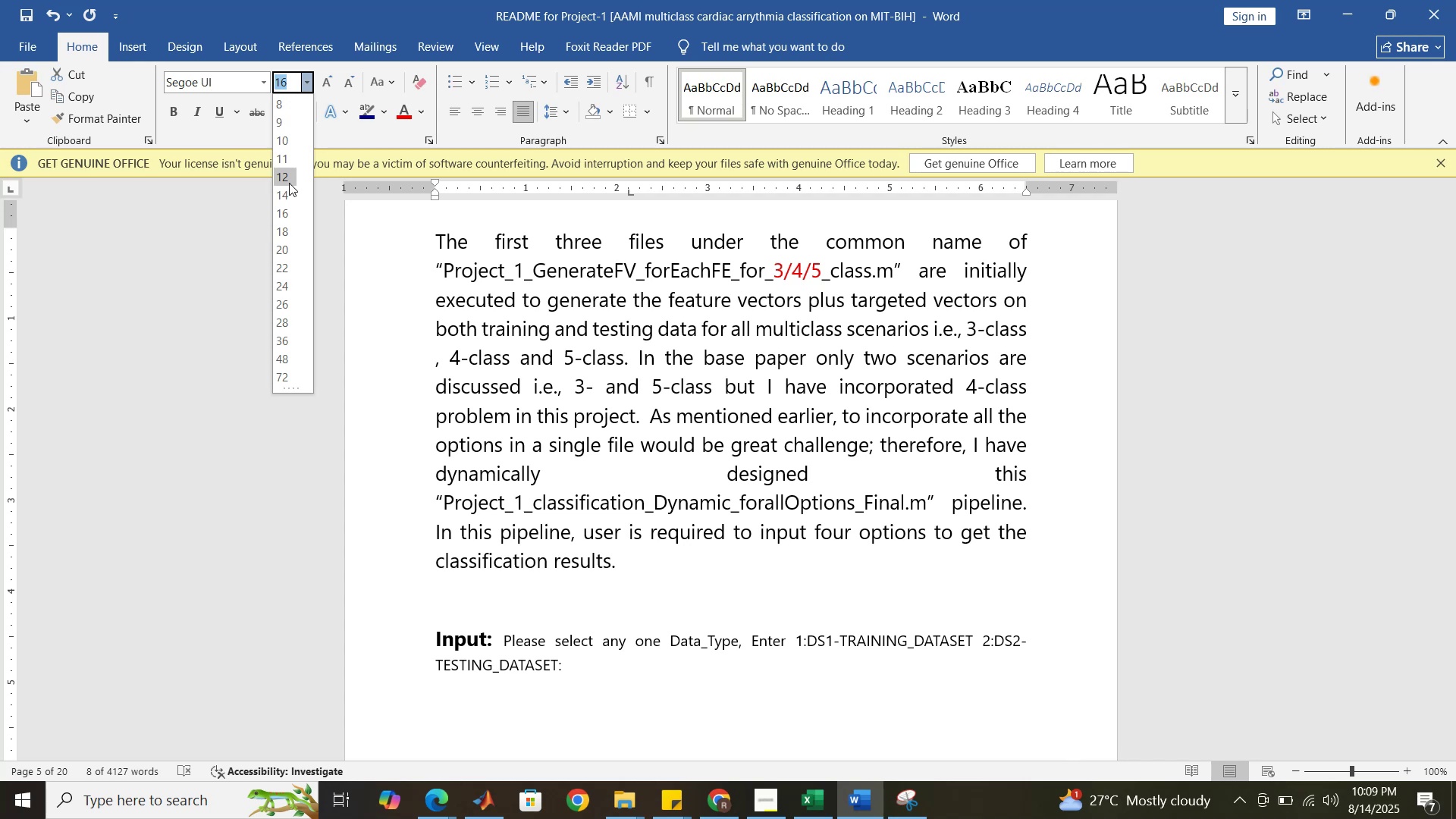 
wait(16.2)
 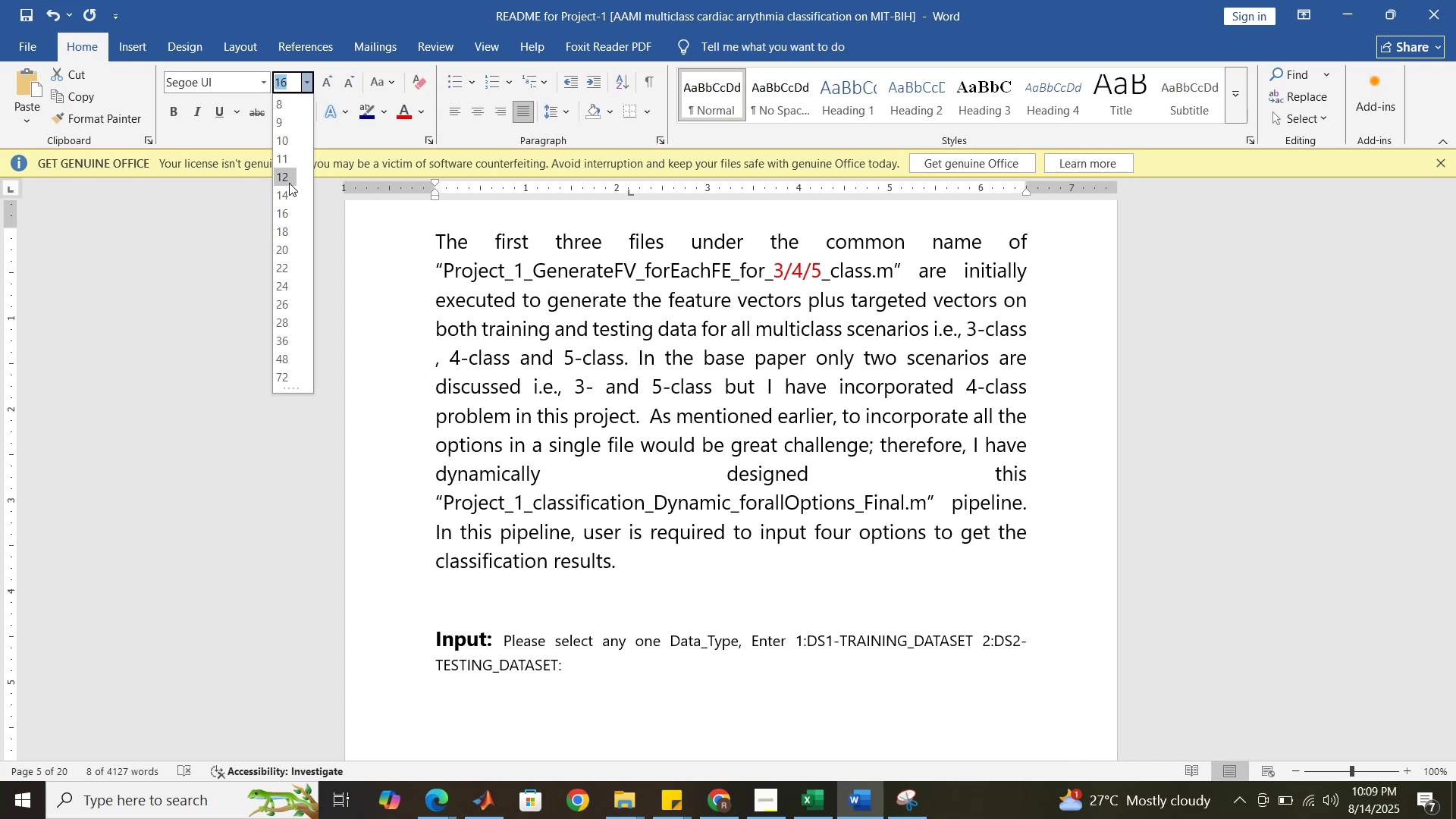 
left_click([289, 183])
 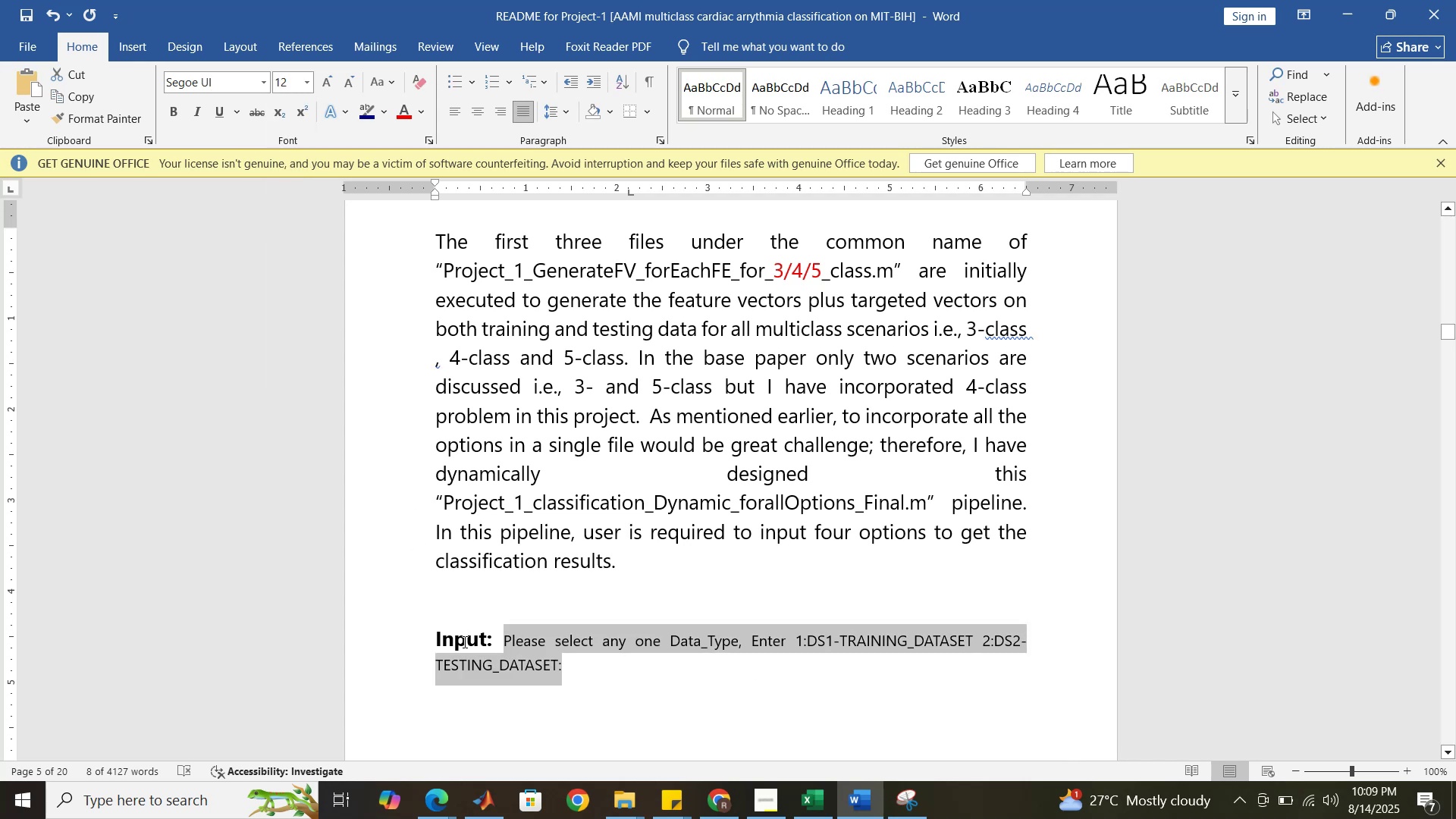 
double_click([463, 642])
 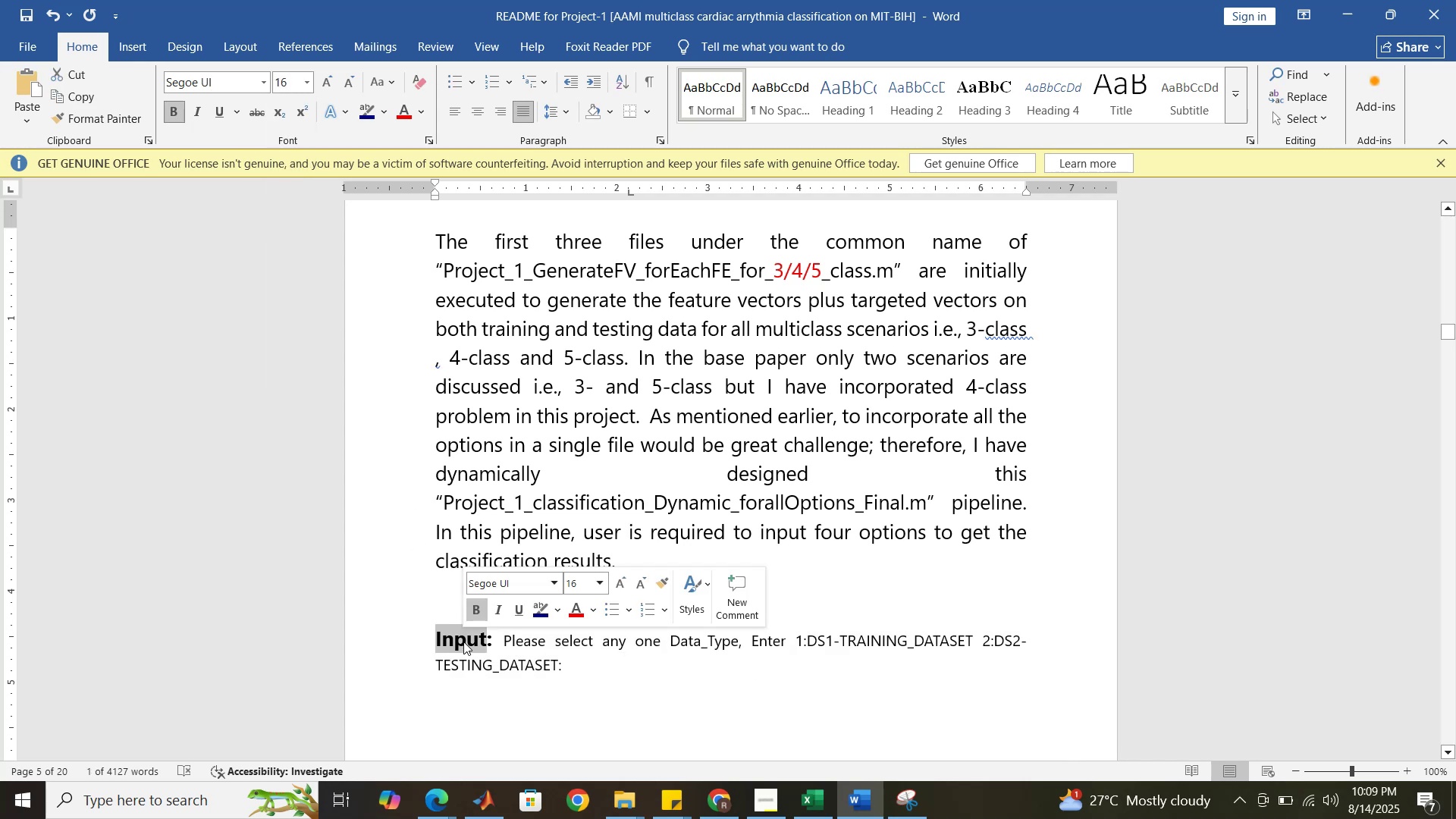 
hold_key(key=ShiftRight, duration=0.66)
 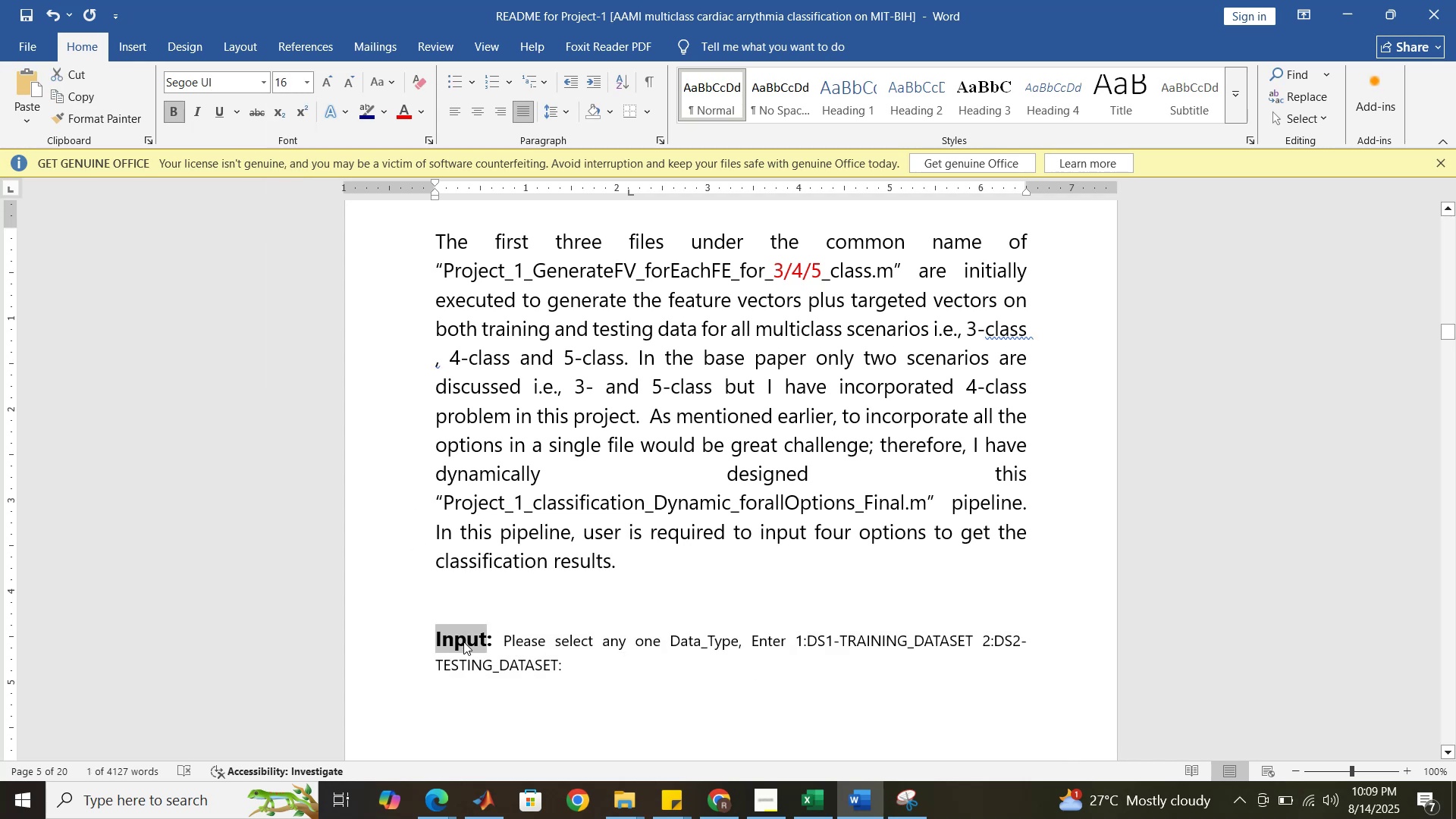 
hold_key(key=ShiftRight, duration=0.61)
 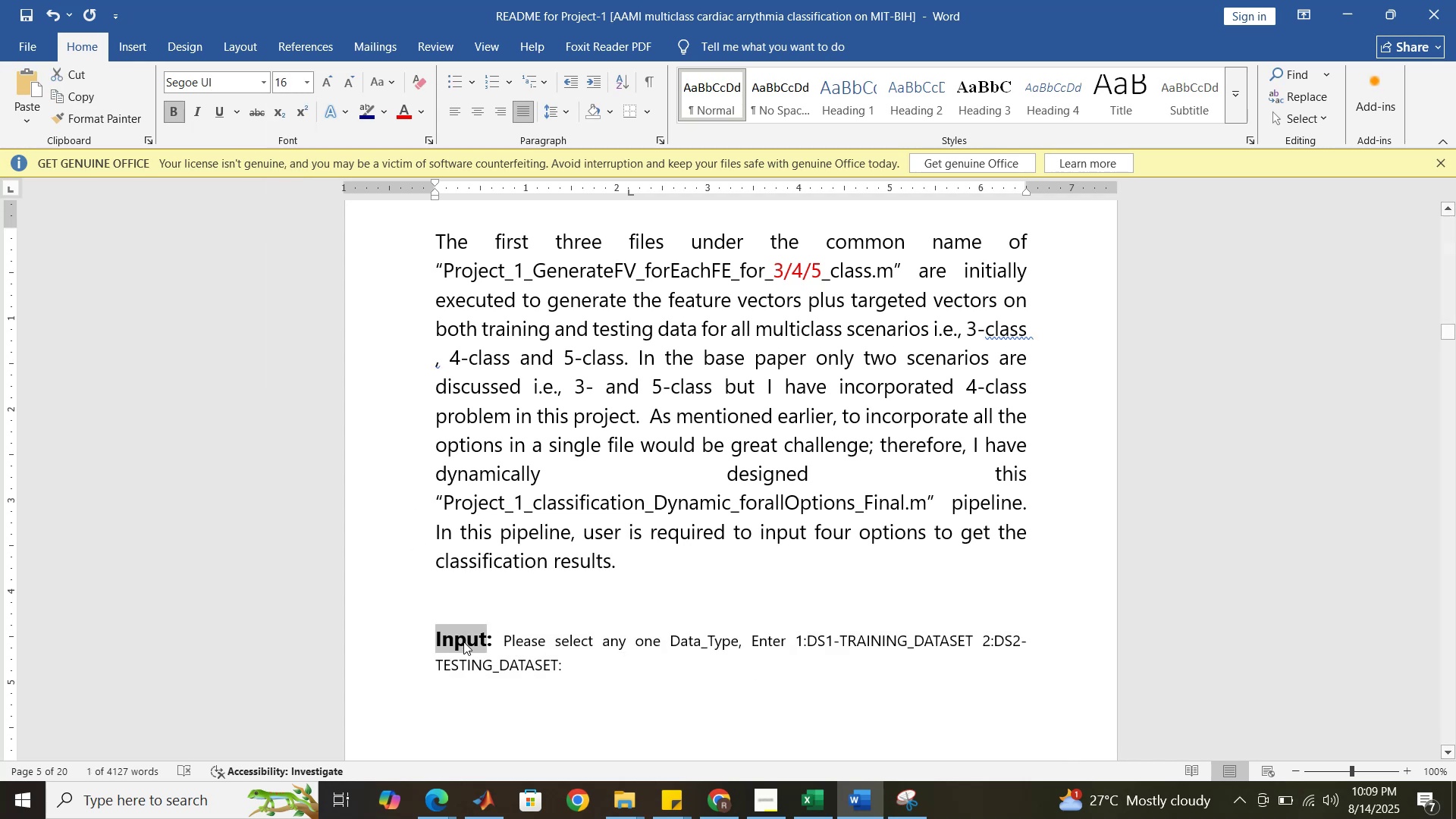 
type(Prompt#1)
 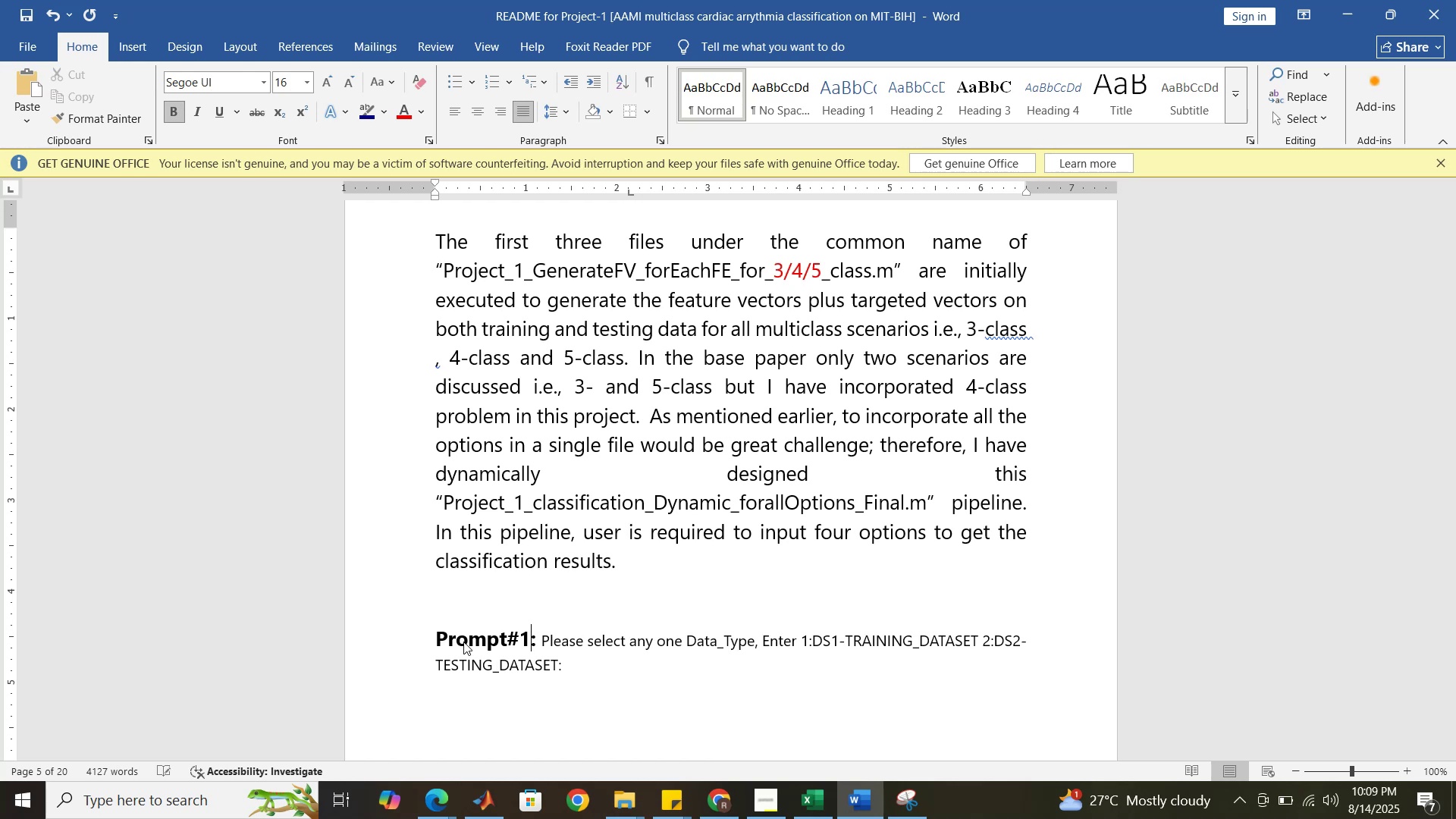 
wait(5.1)
 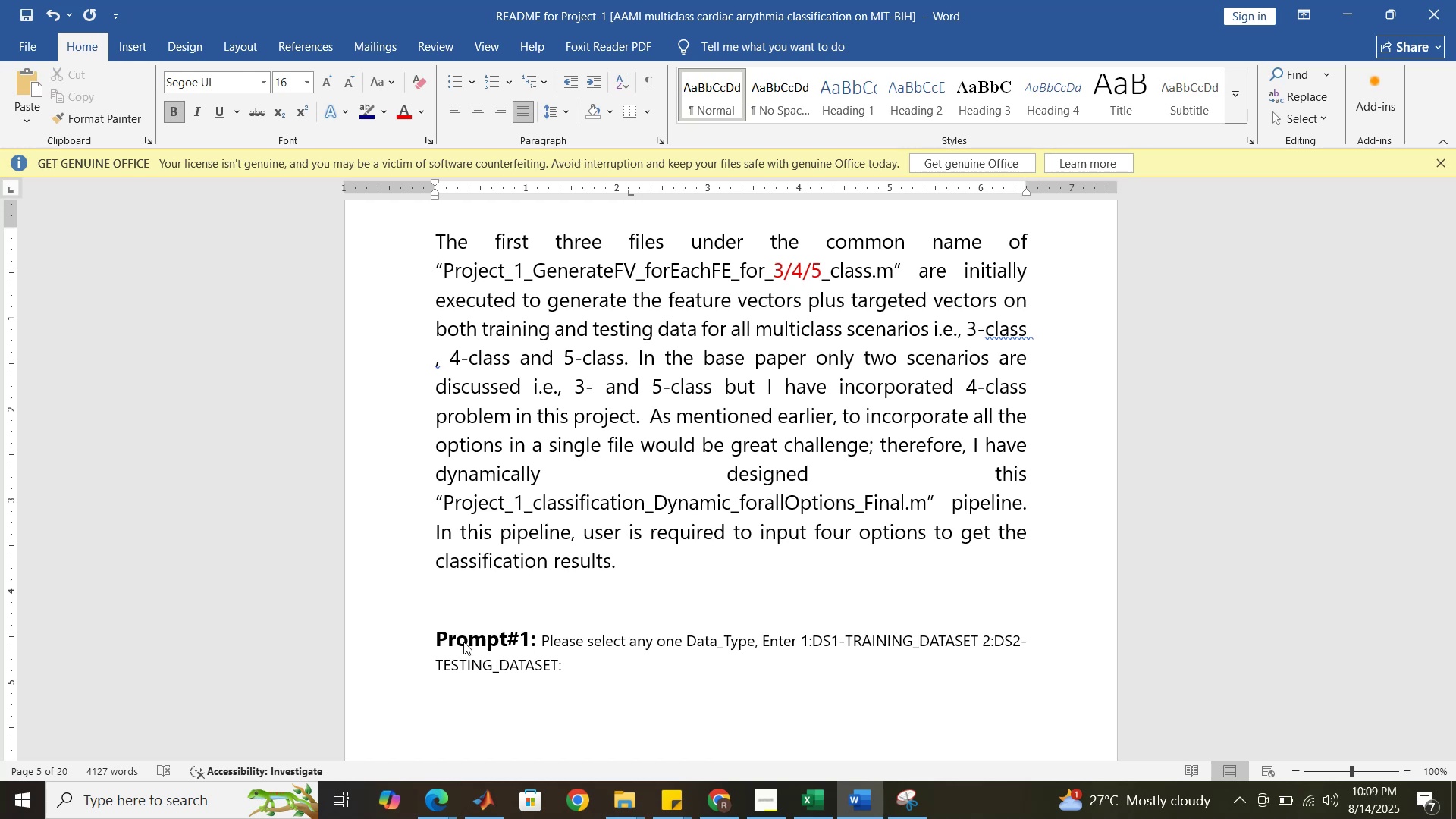 
scroll: coordinate [675, 632], scroll_direction: down, amount: 1.0
 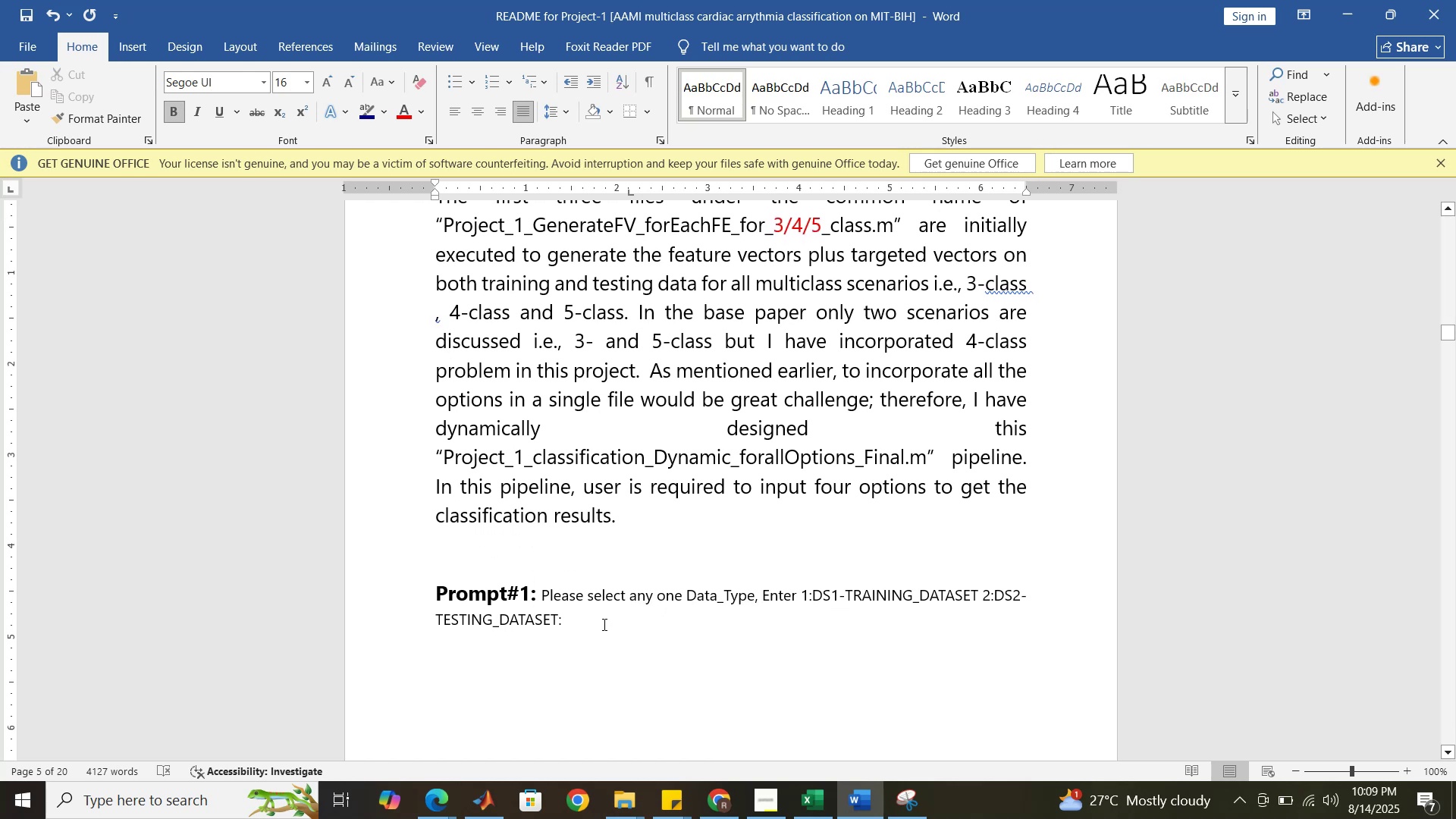 
left_click([600, 623])
 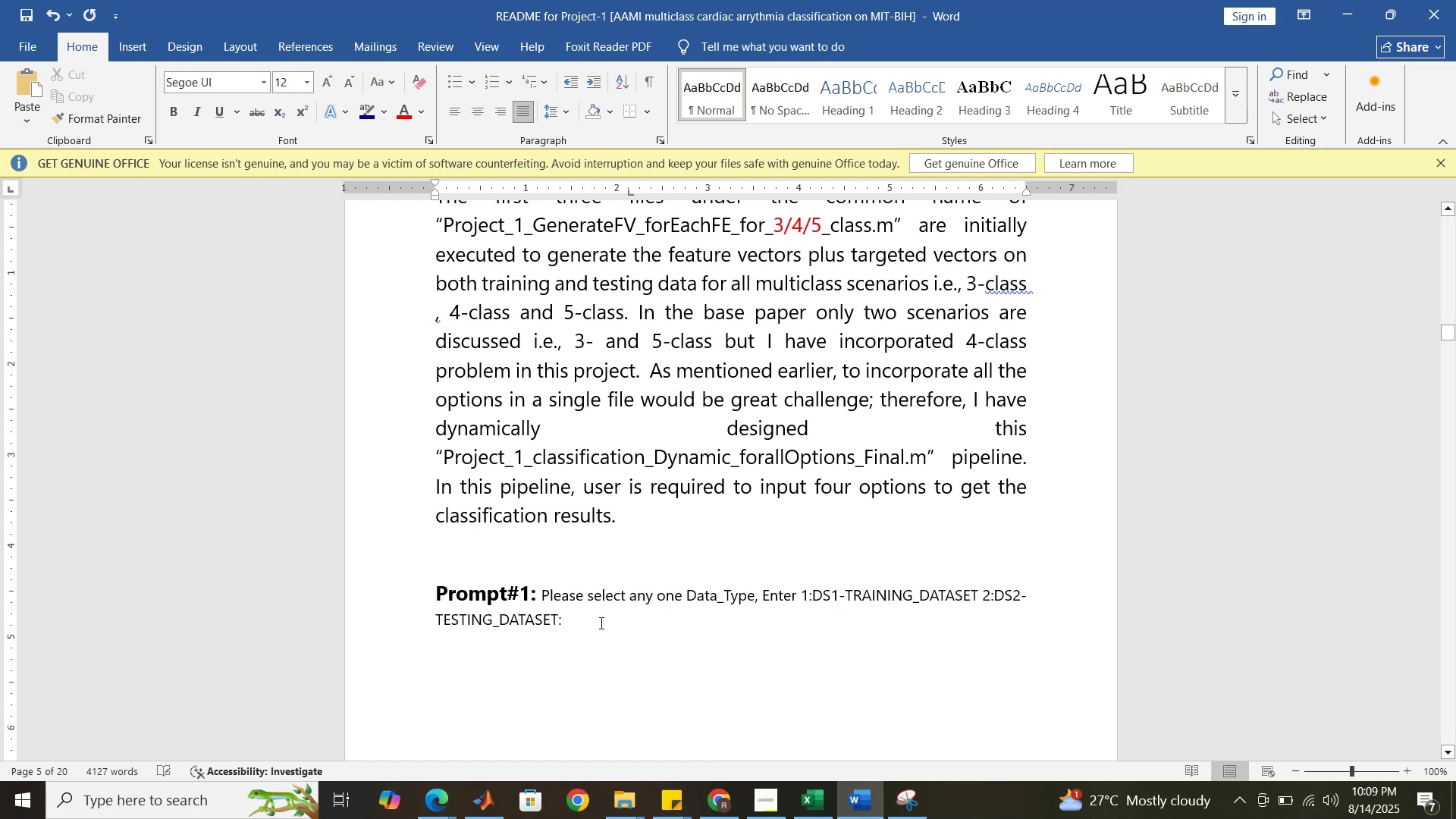 
key(Enter)
 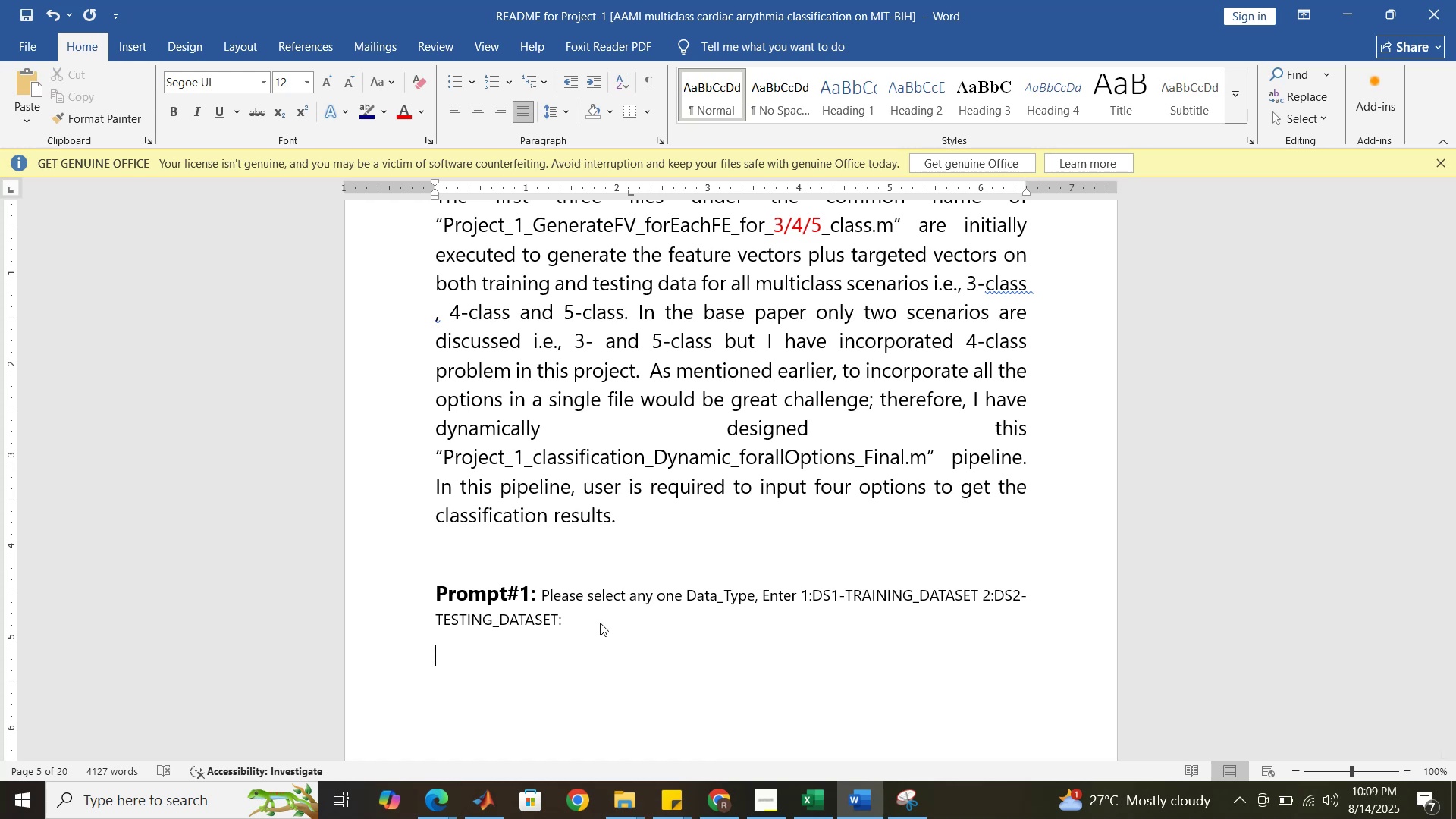 
left_click([477, 601])
 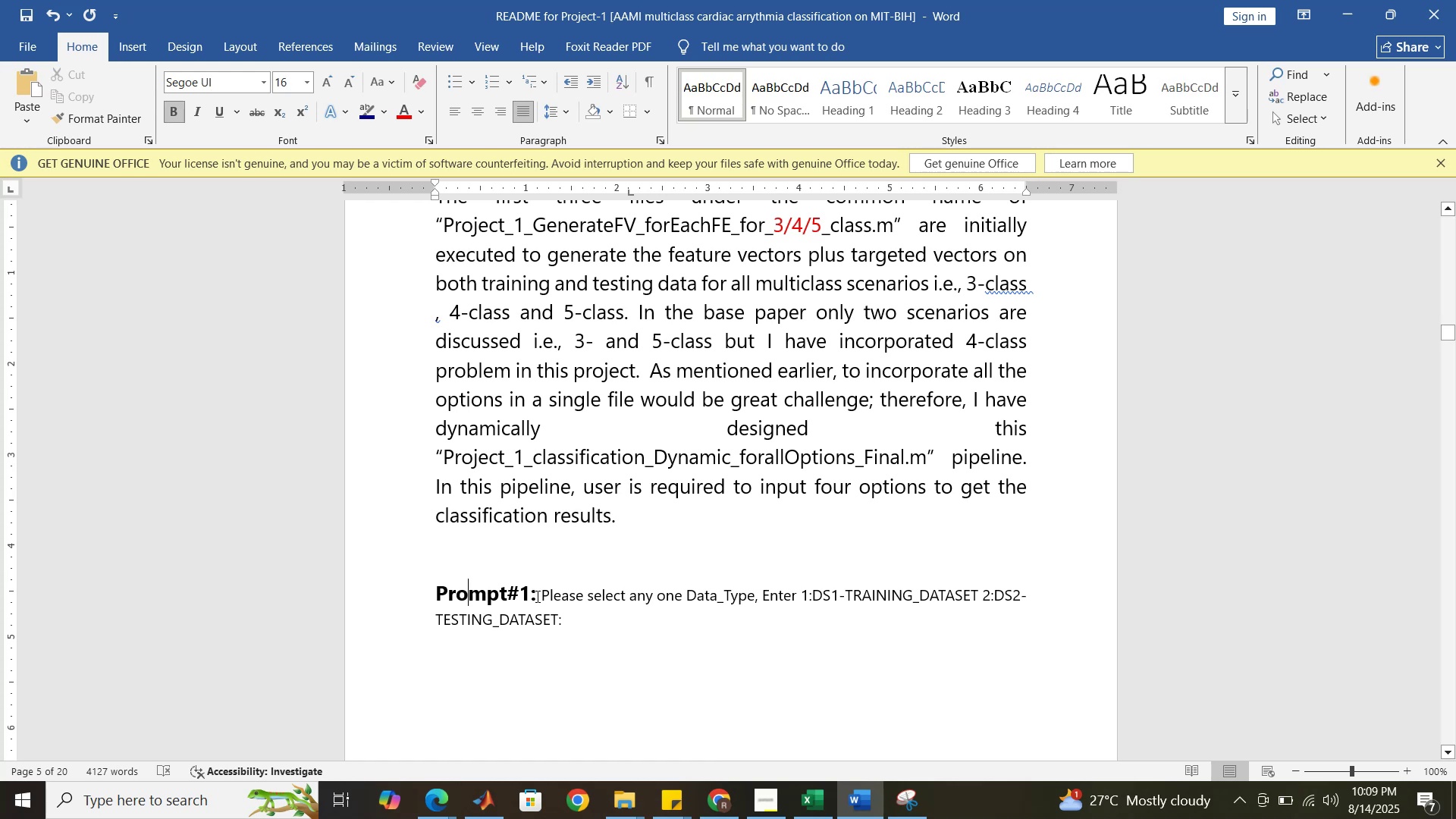 
left_click([510, 669])
 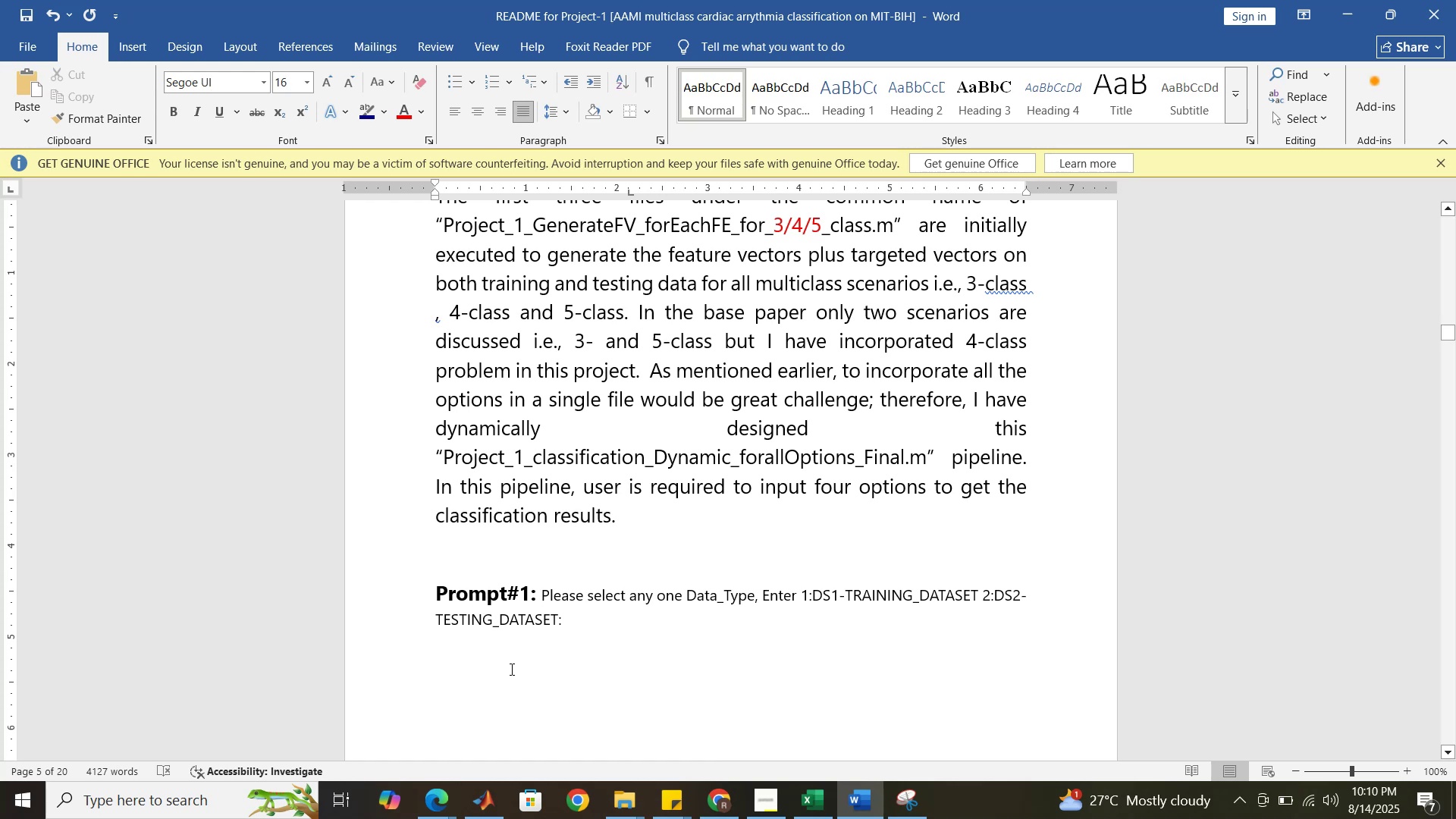 
key(Enter)
 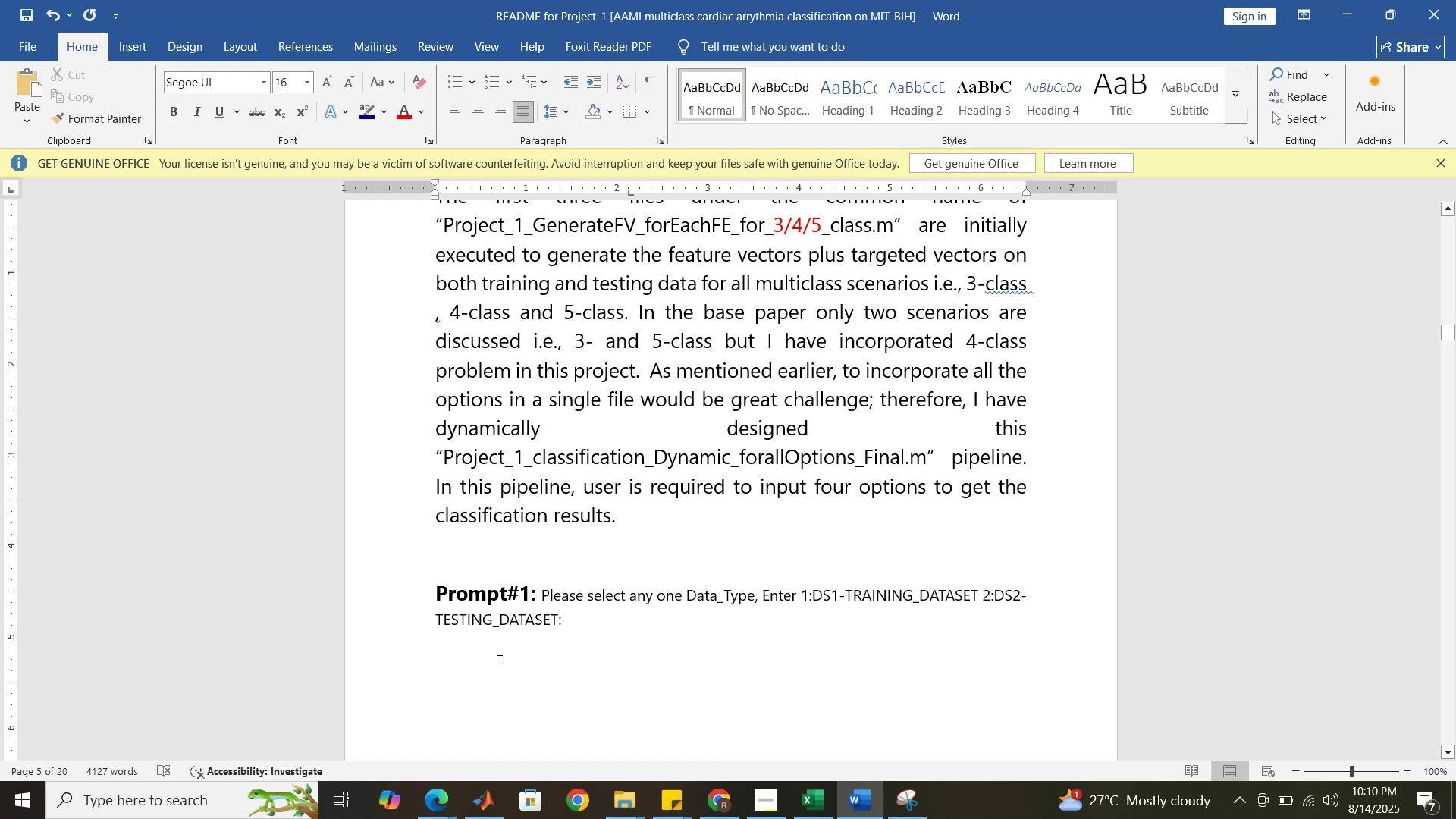 
left_click([497, 661])
 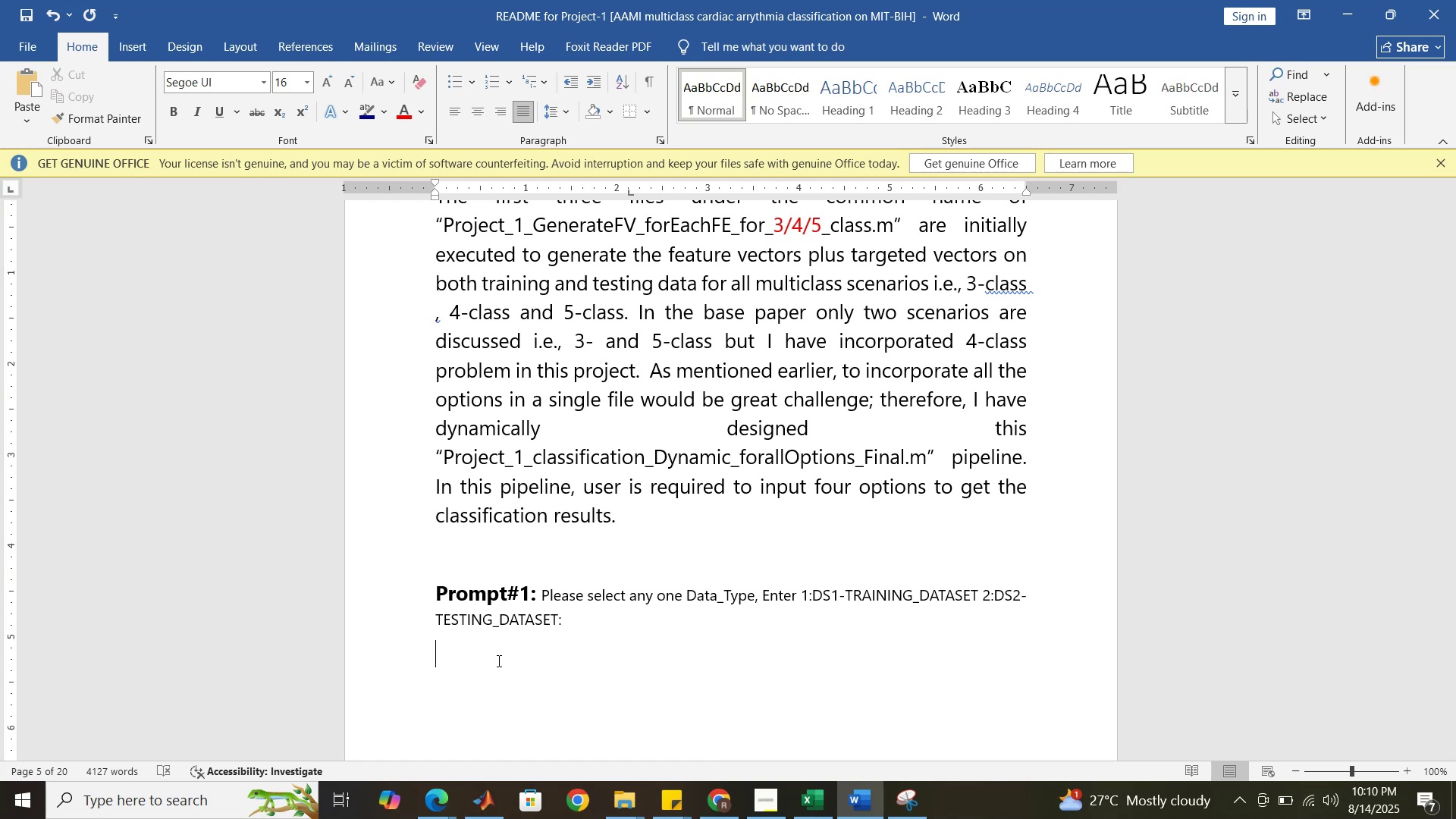 
wait(10.86)
 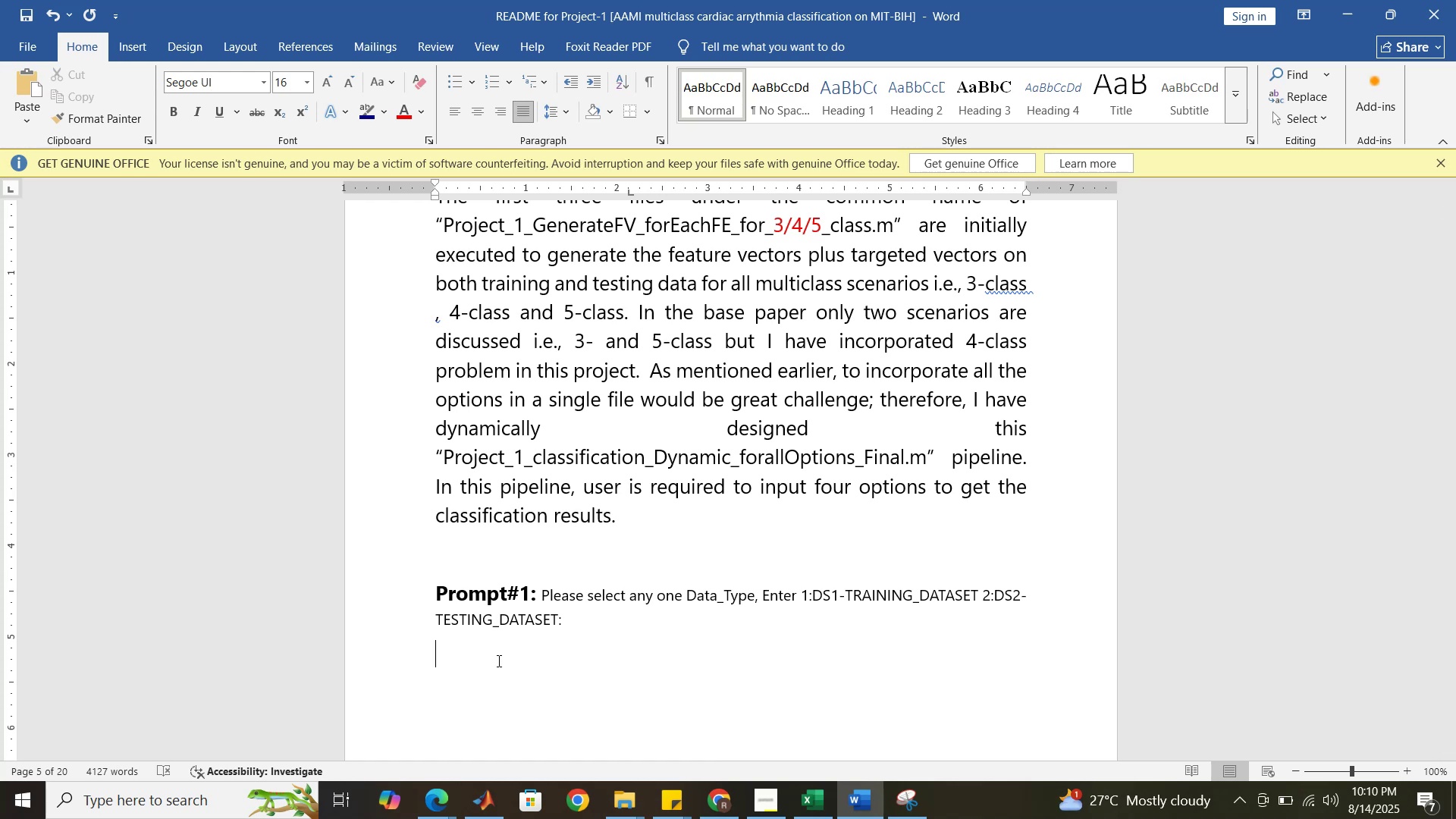 
type(Firt)
key(Backspace)
type(st, user )
 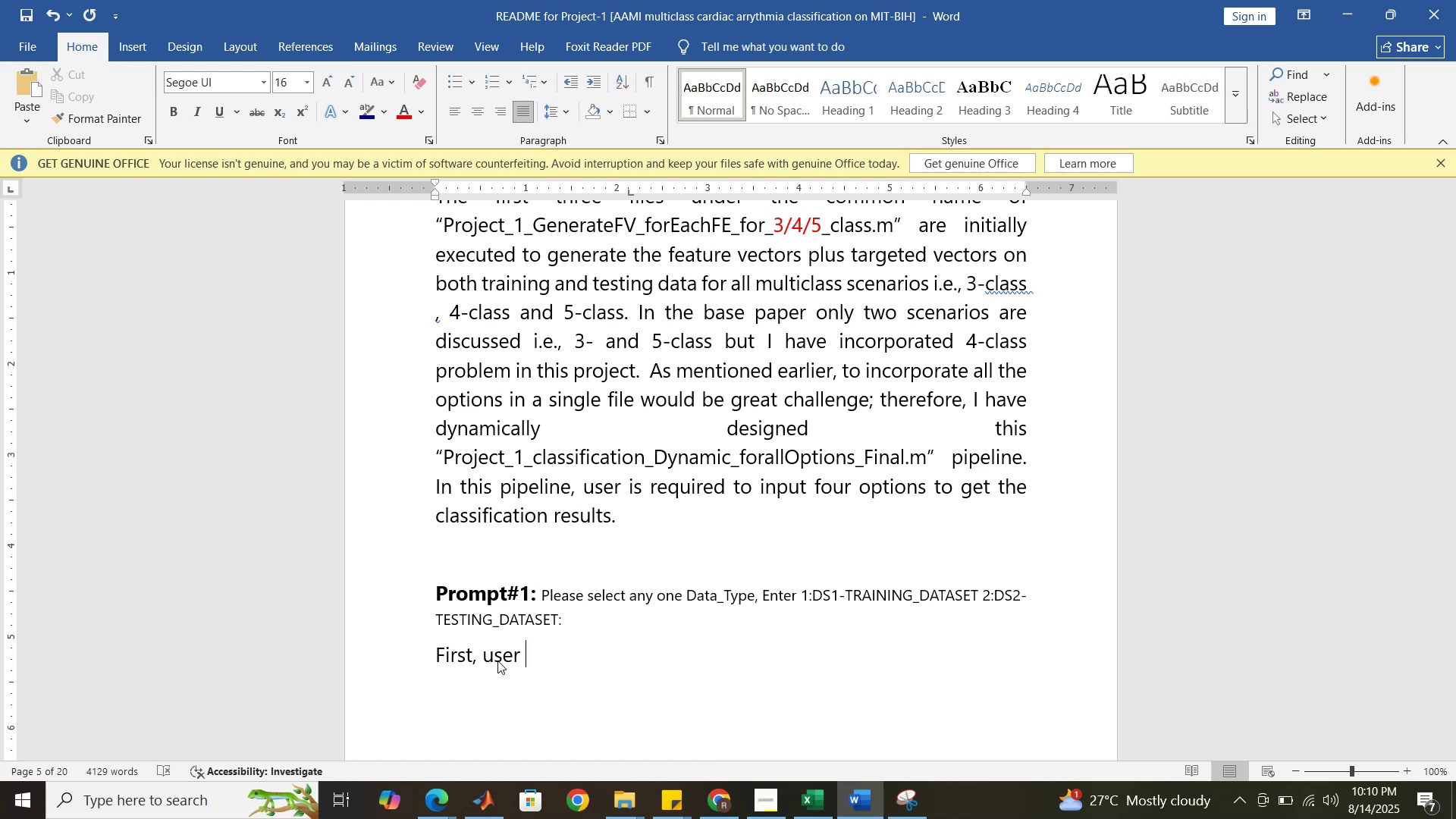 
wait(10.98)
 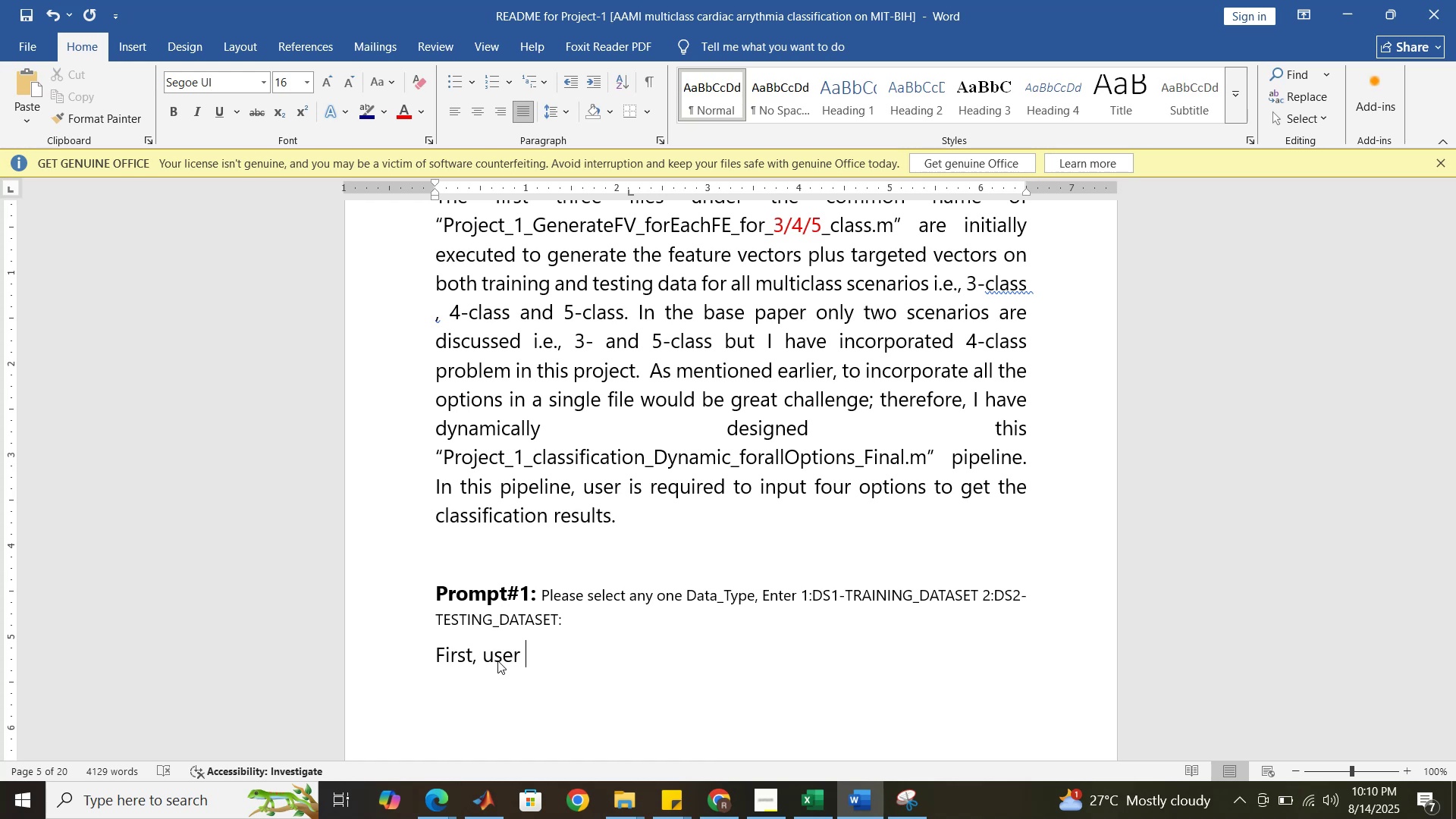 
type(is required to )
 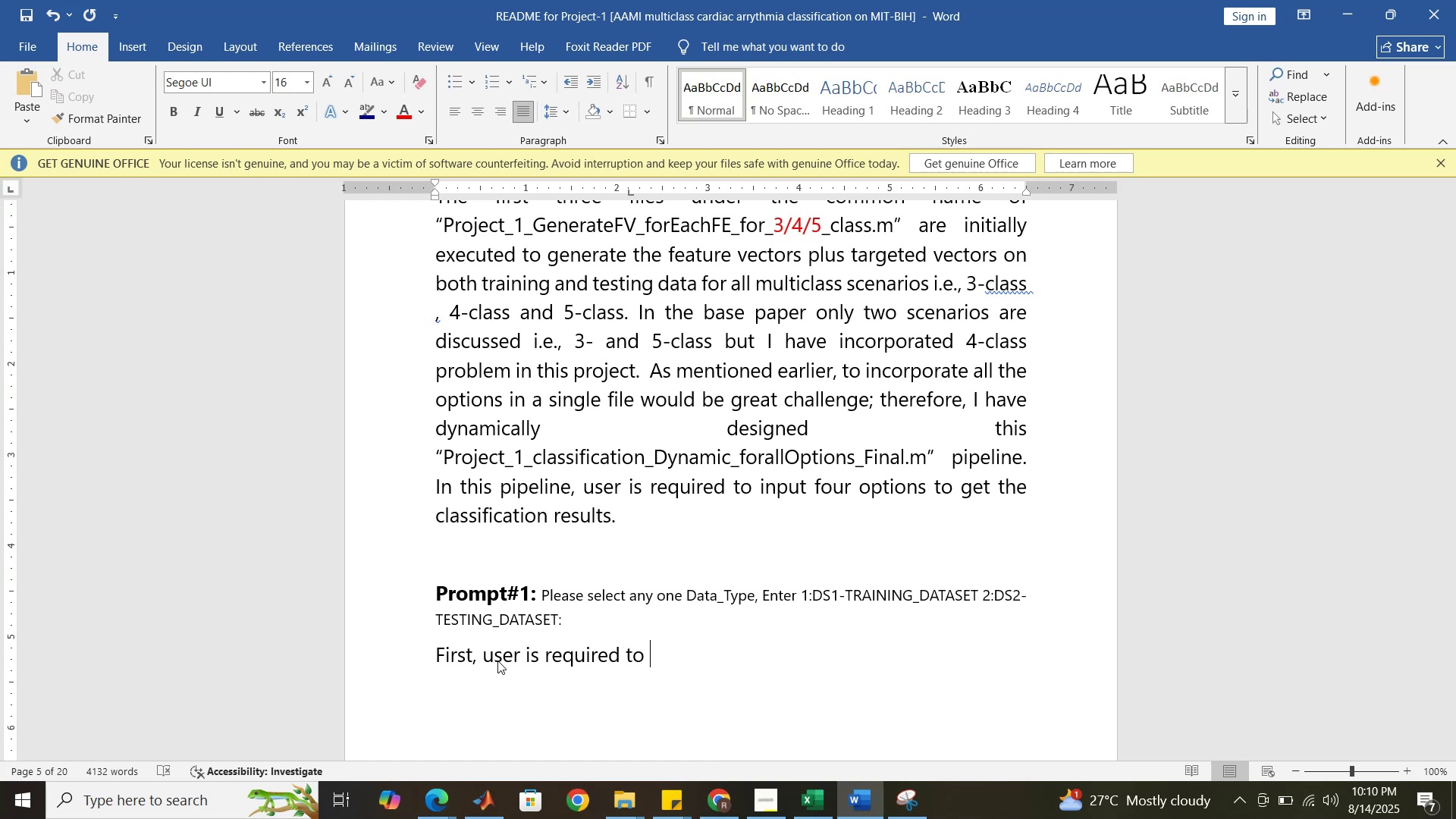 
wait(6.82)
 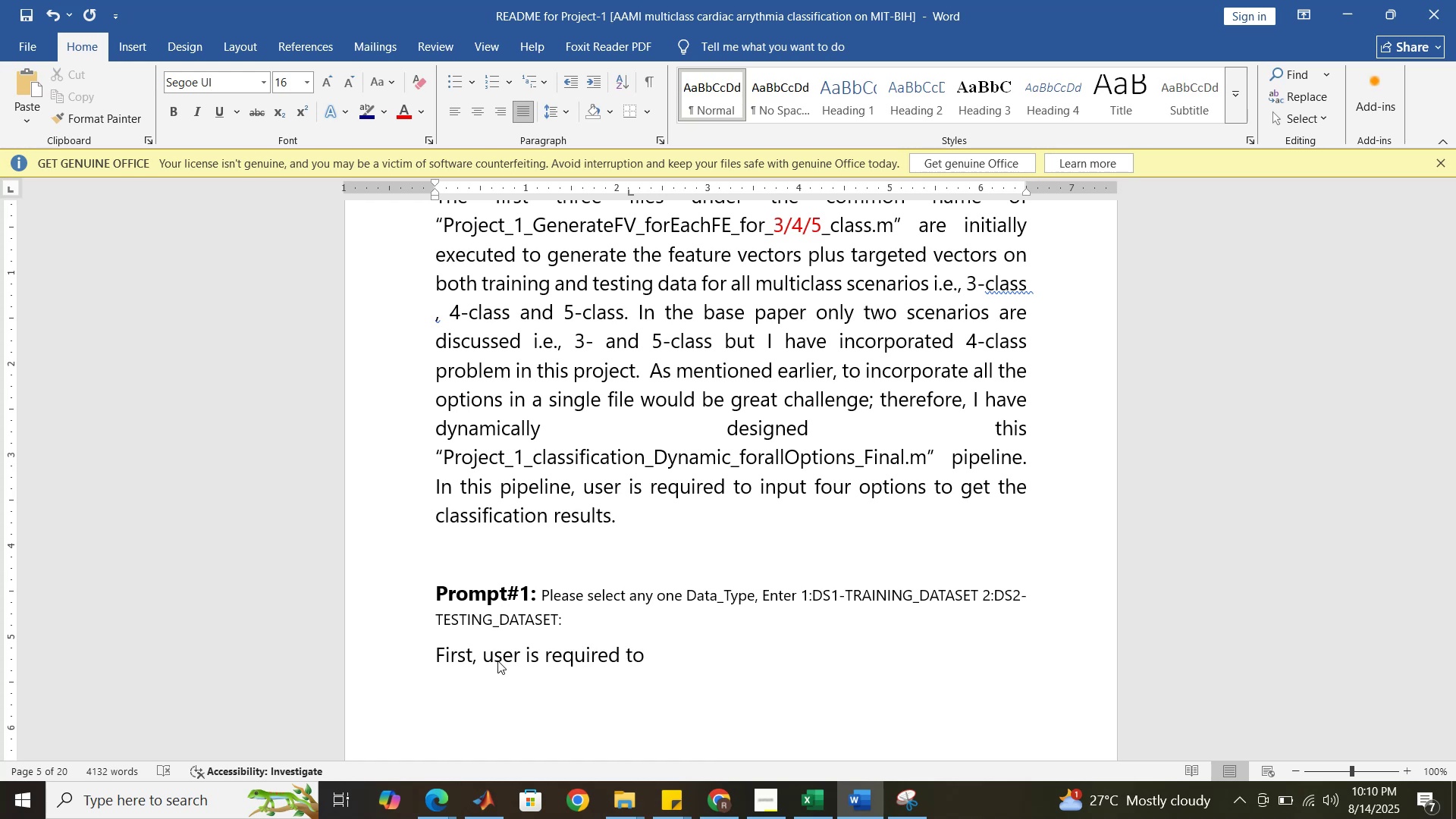 
hold_key(key=Backspace, duration=0.73)
 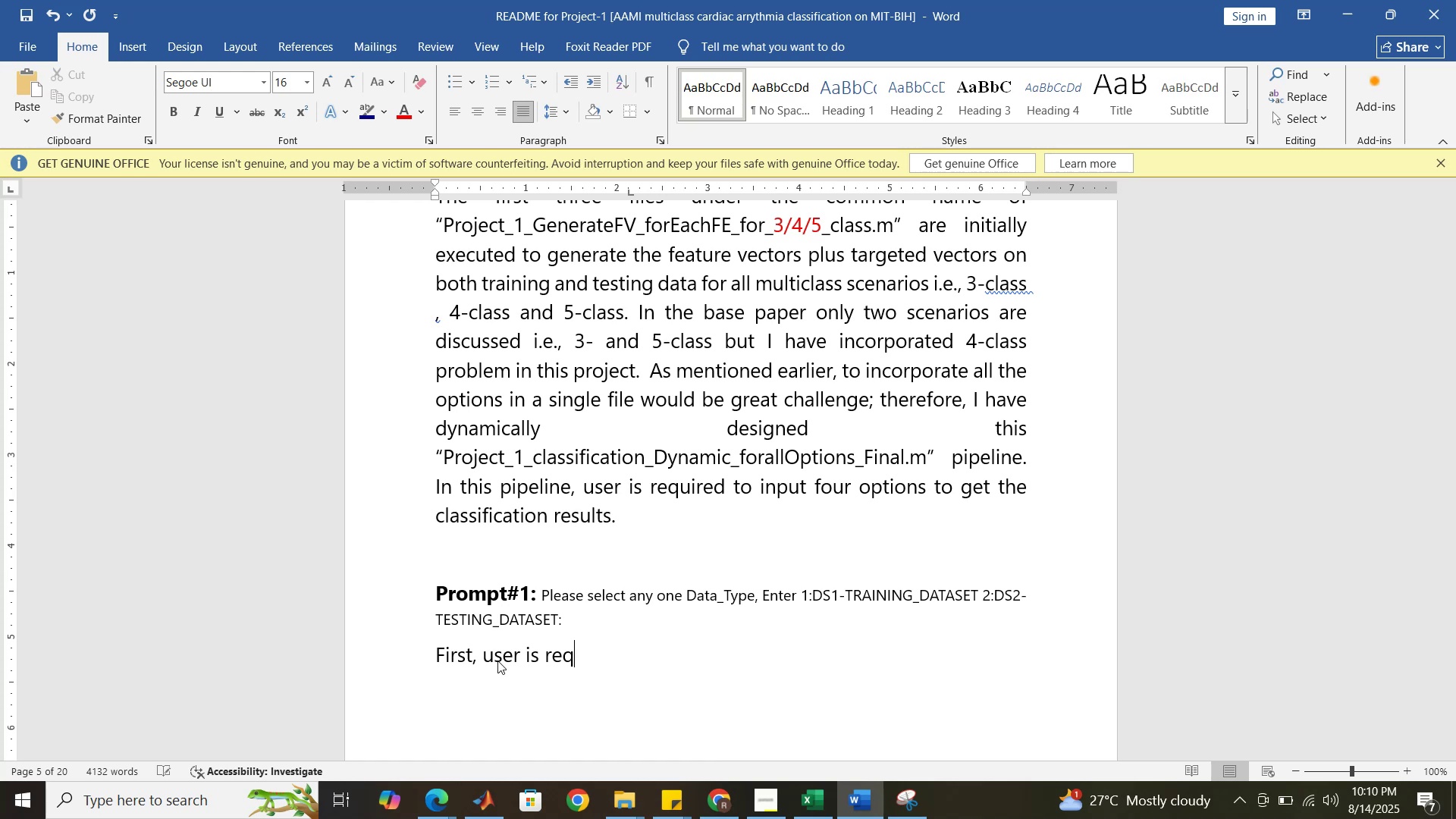 
key(Backspace)
 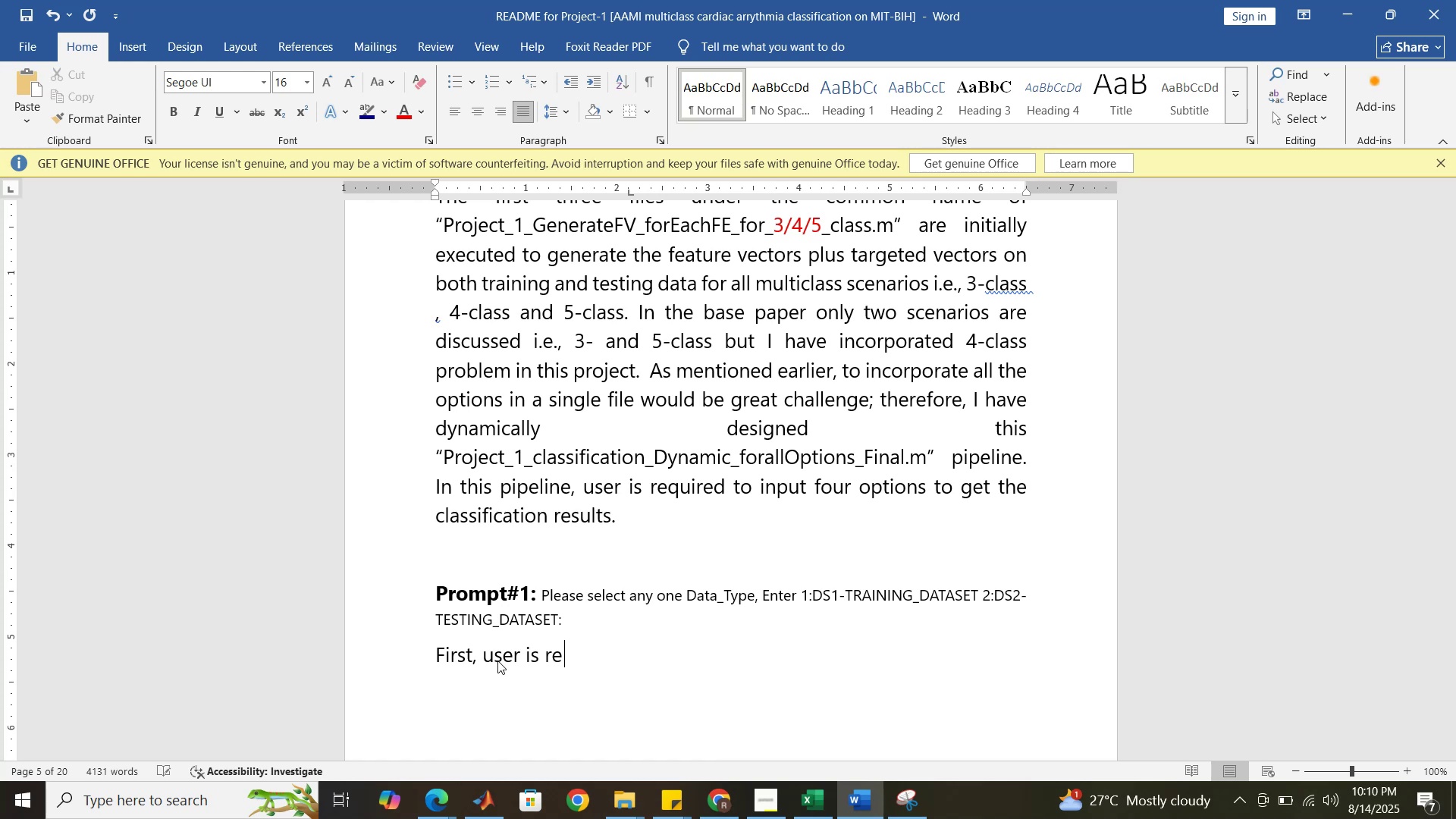 
key(Backspace)
 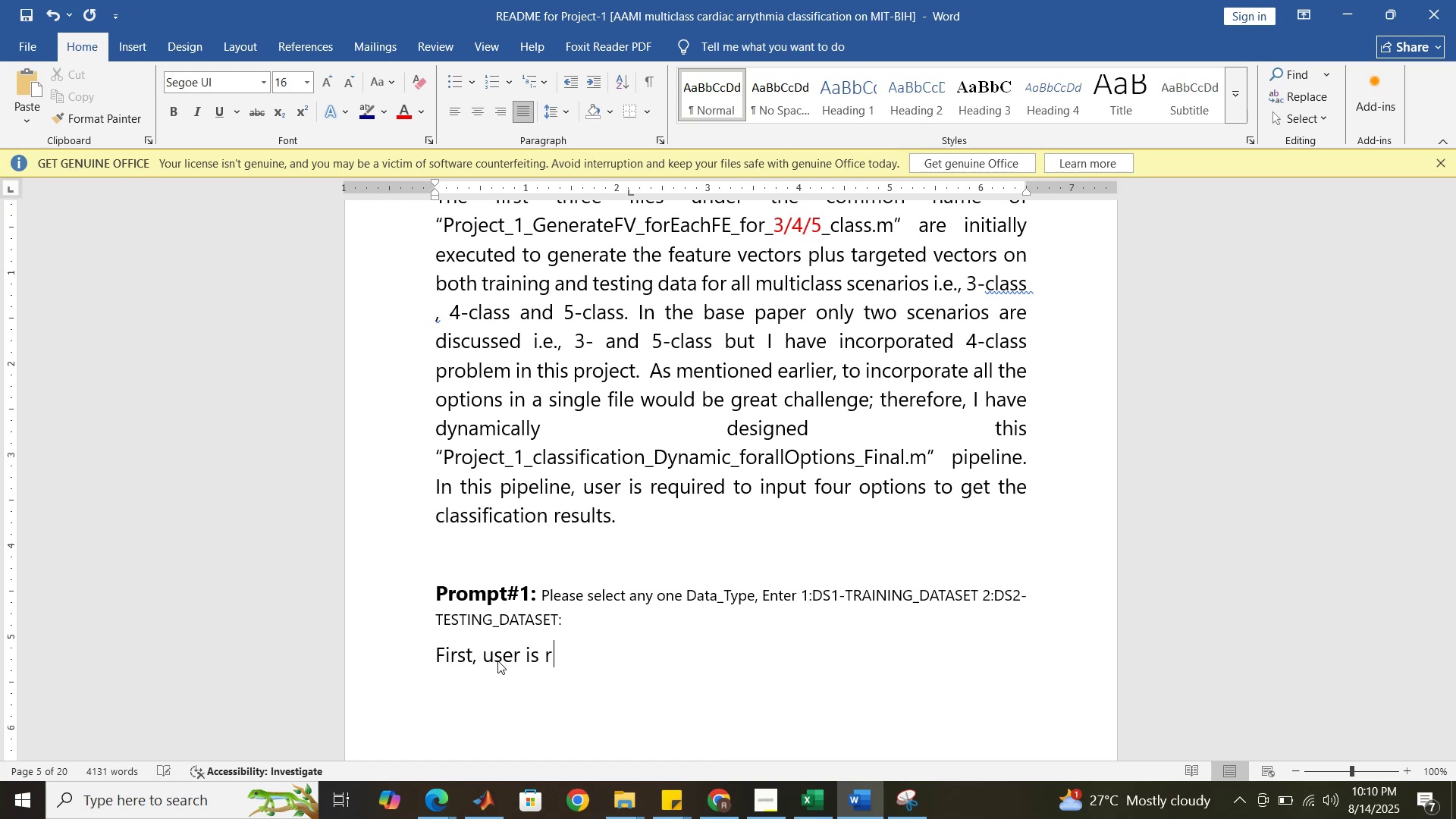 
key(Backspace)
 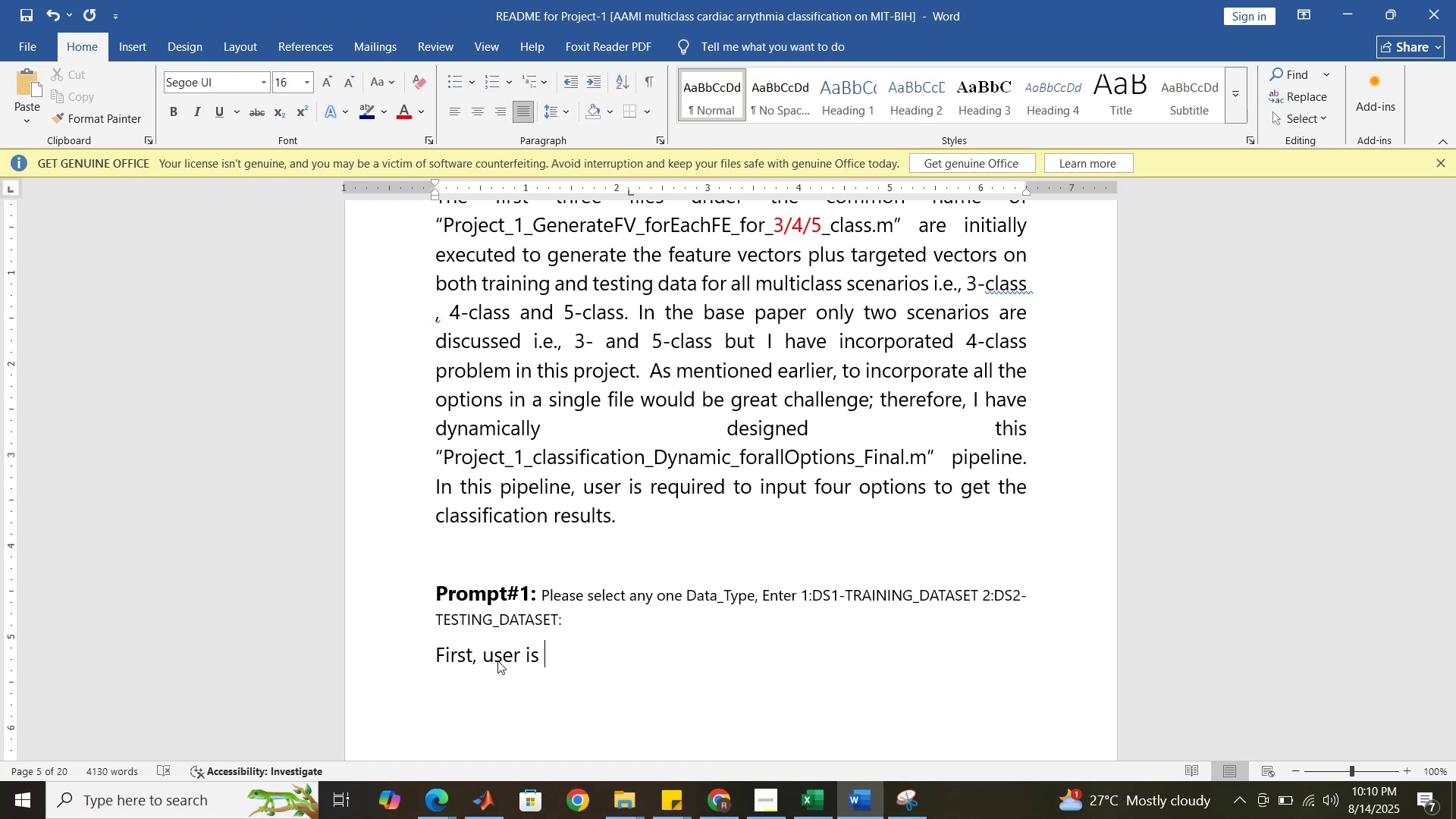 
type(asked )
 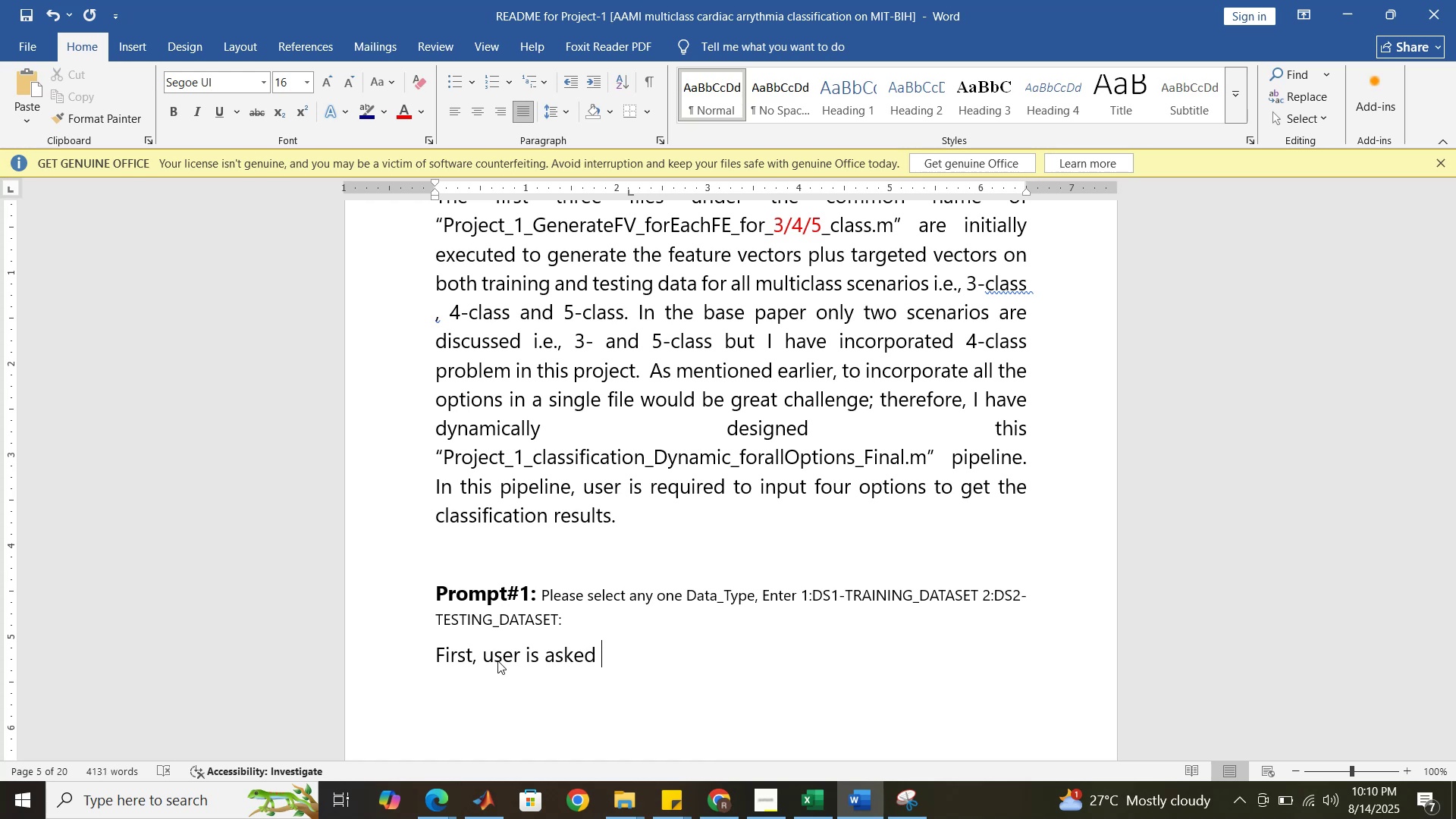 
type(to select )
 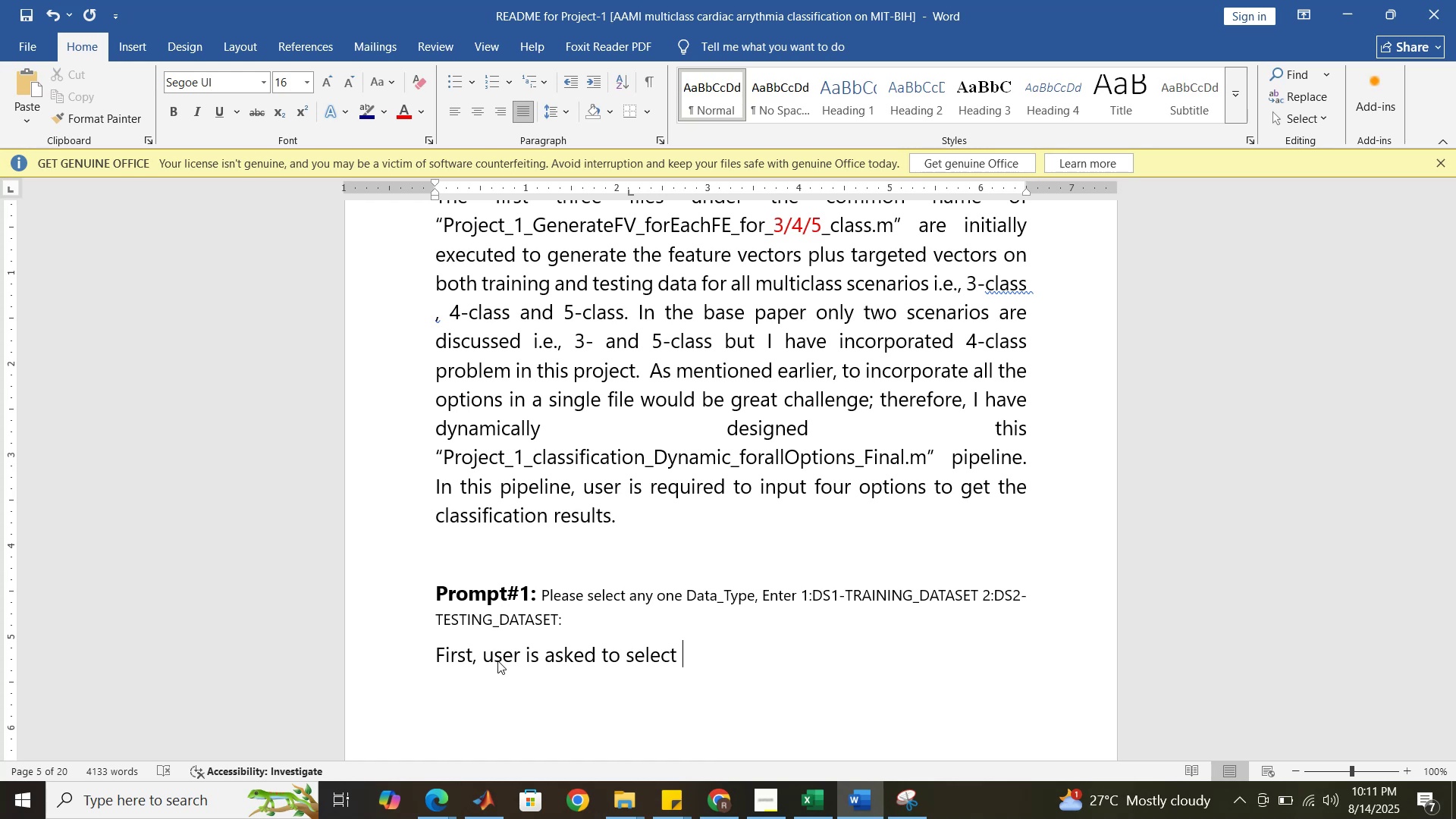 
wait(63.36)
 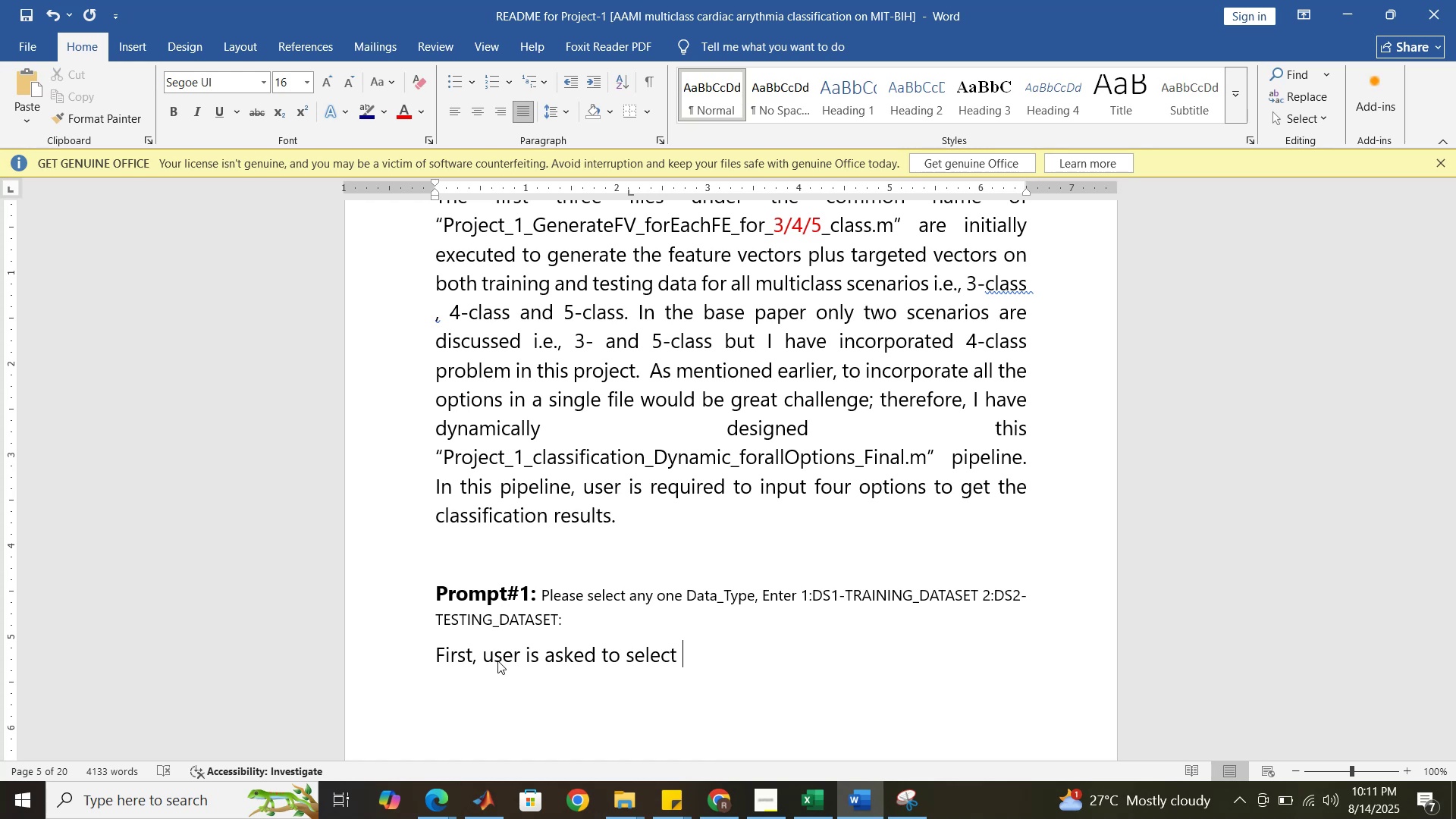 
type(to )
 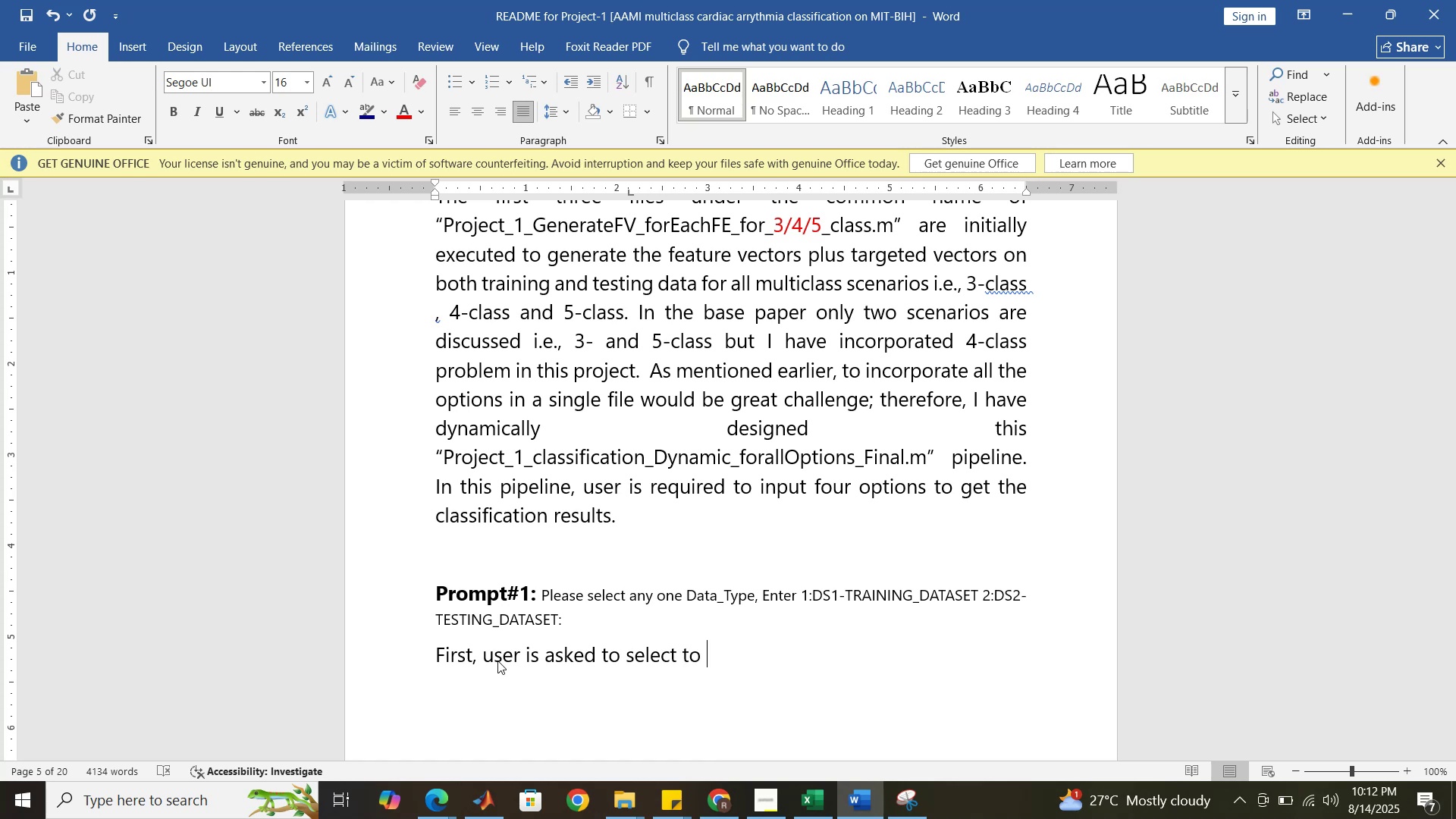 
type(select w)
key(Backspace)
type(either the traing )
key(Backspace)
key(Backspace)
type(ing )
 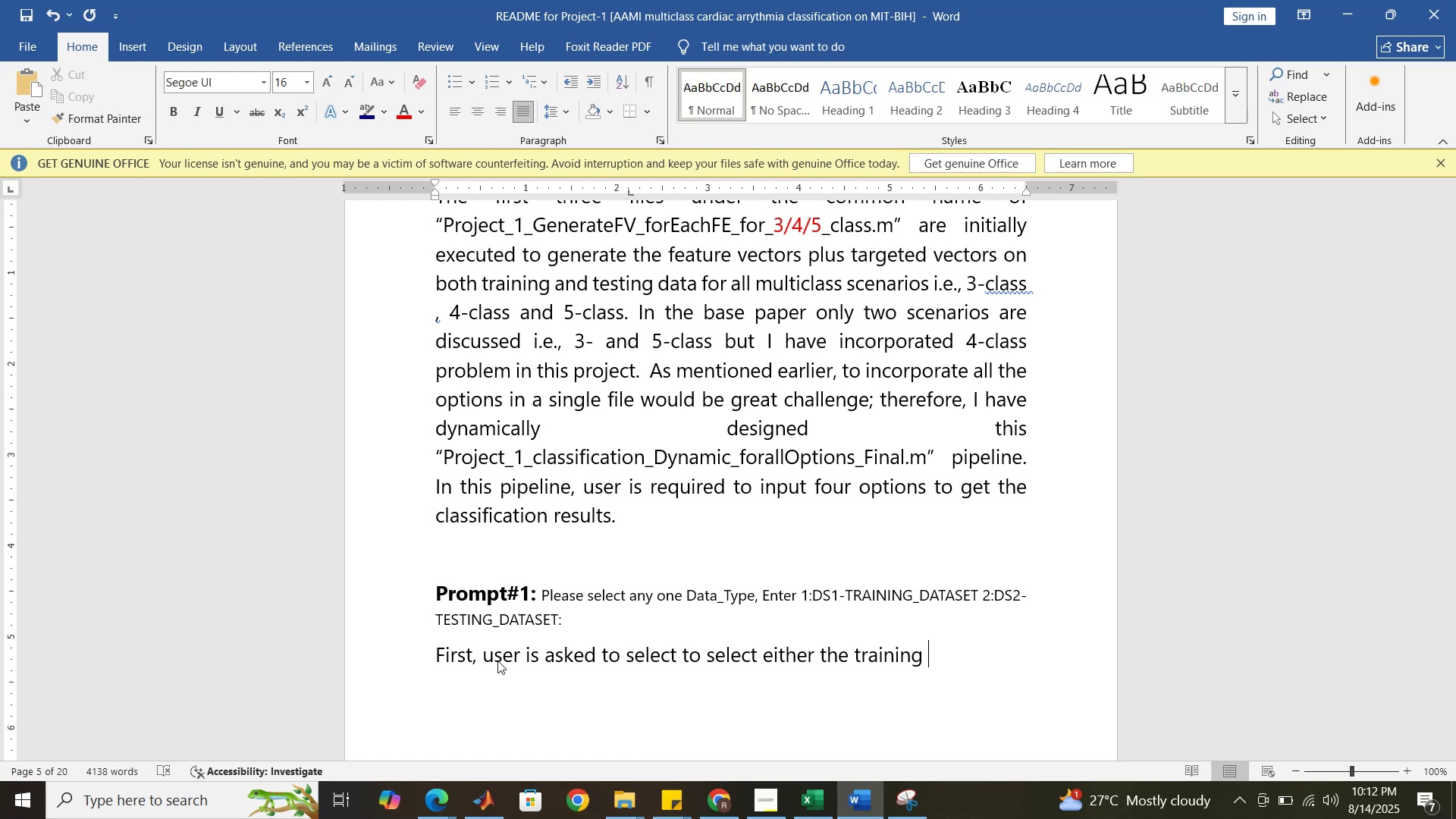 
wait(21.9)
 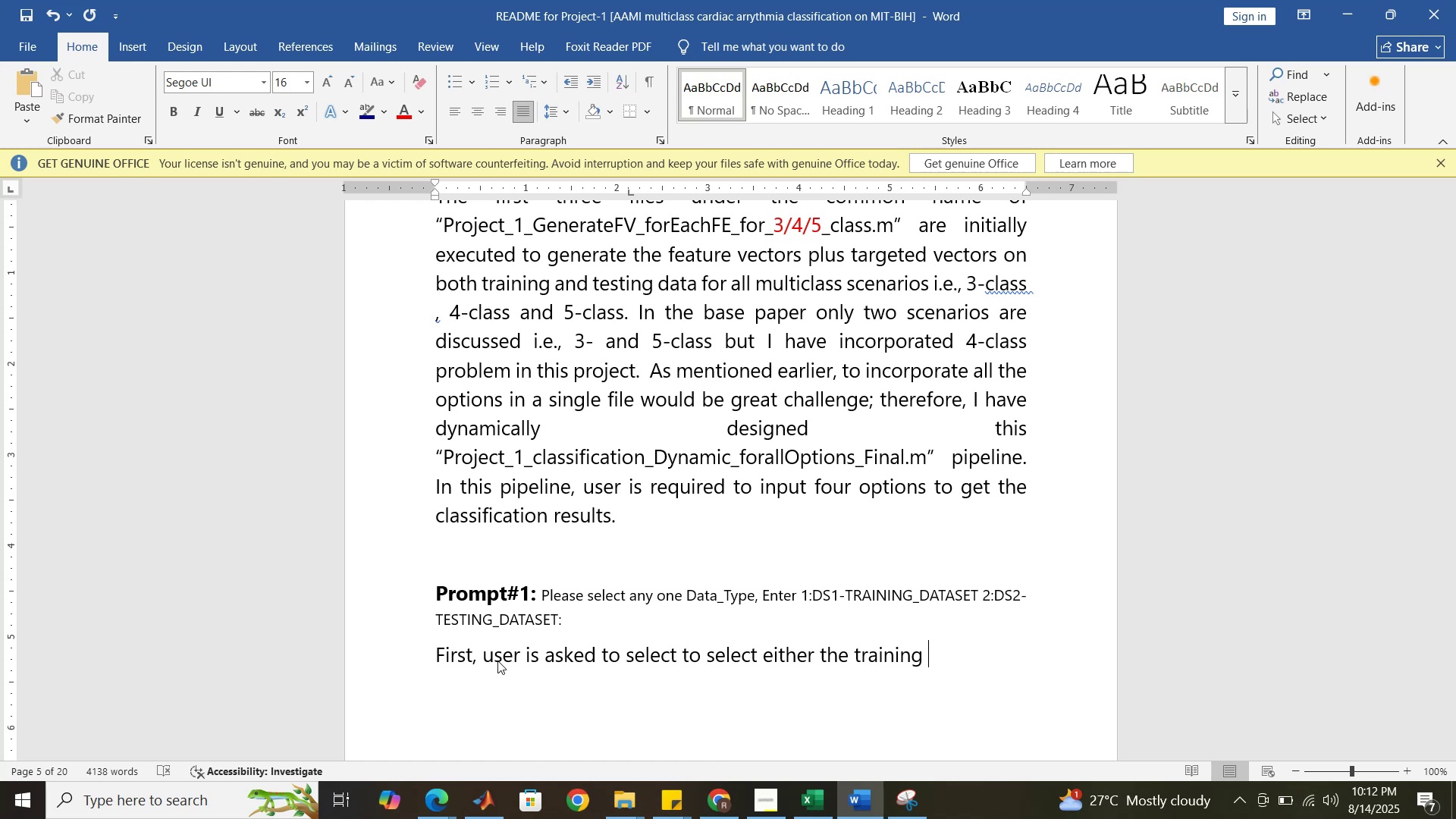 
left_click([527, 653])
 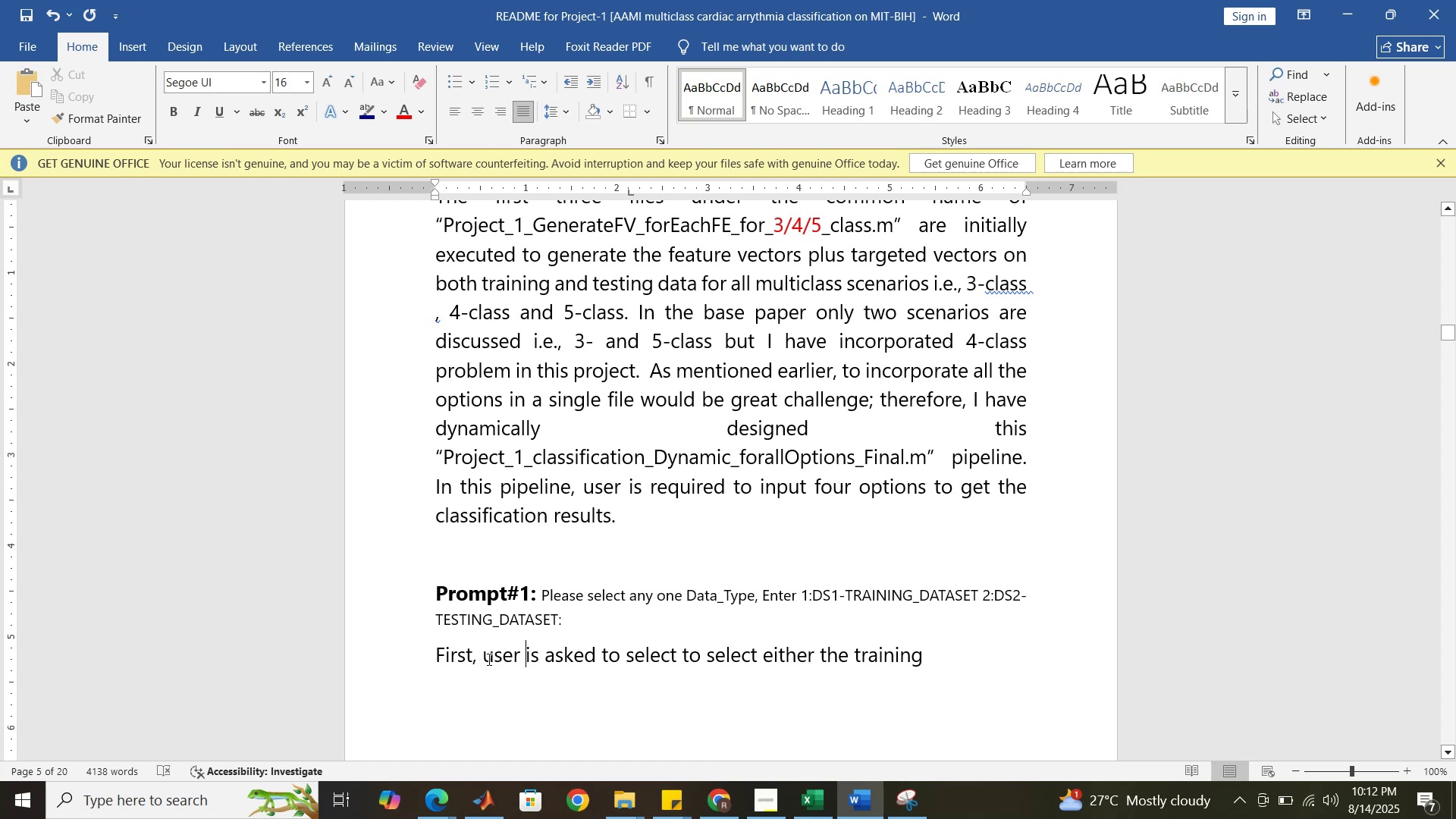 
wait(8.77)
 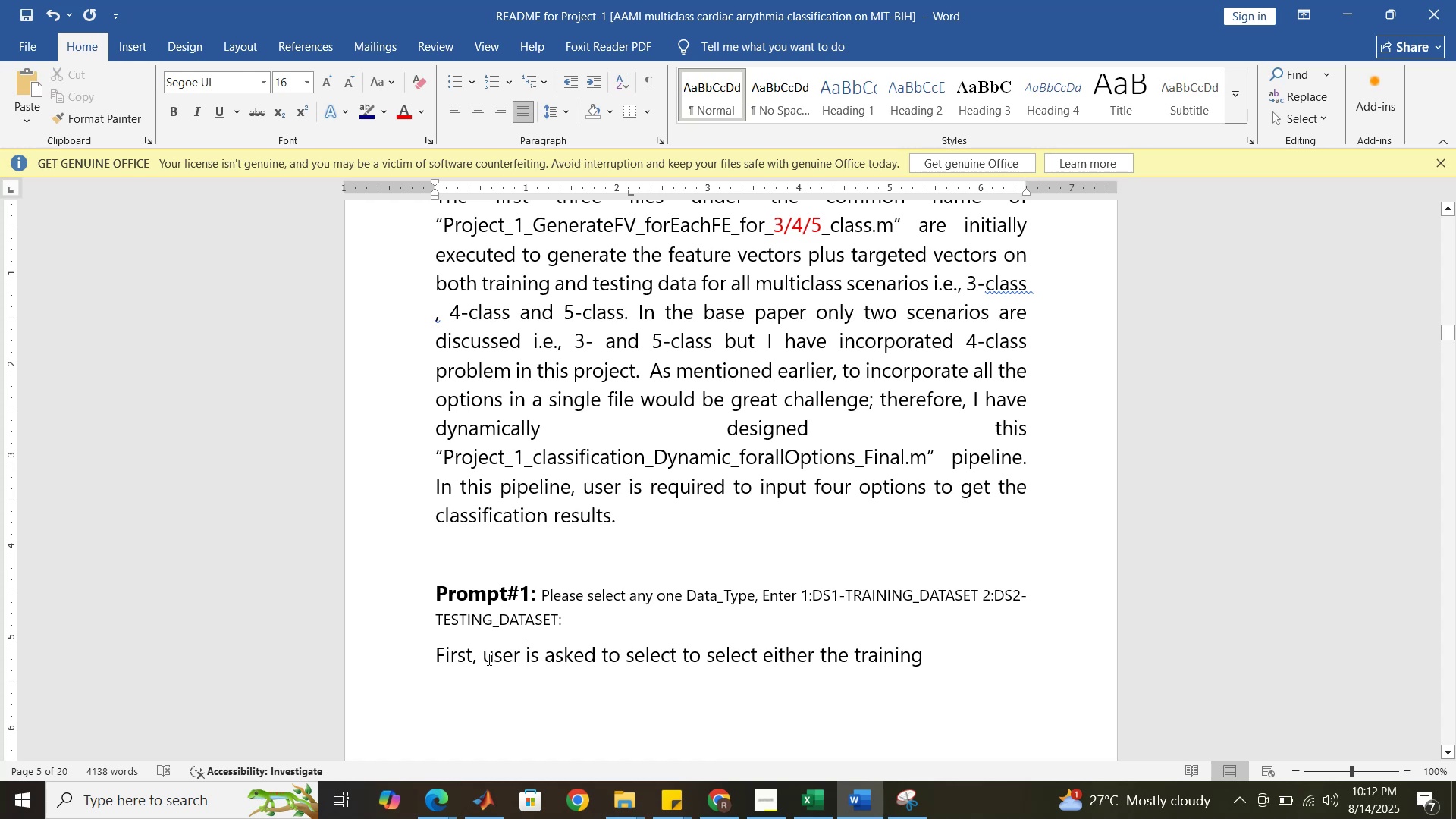 
left_click([606, 655])
 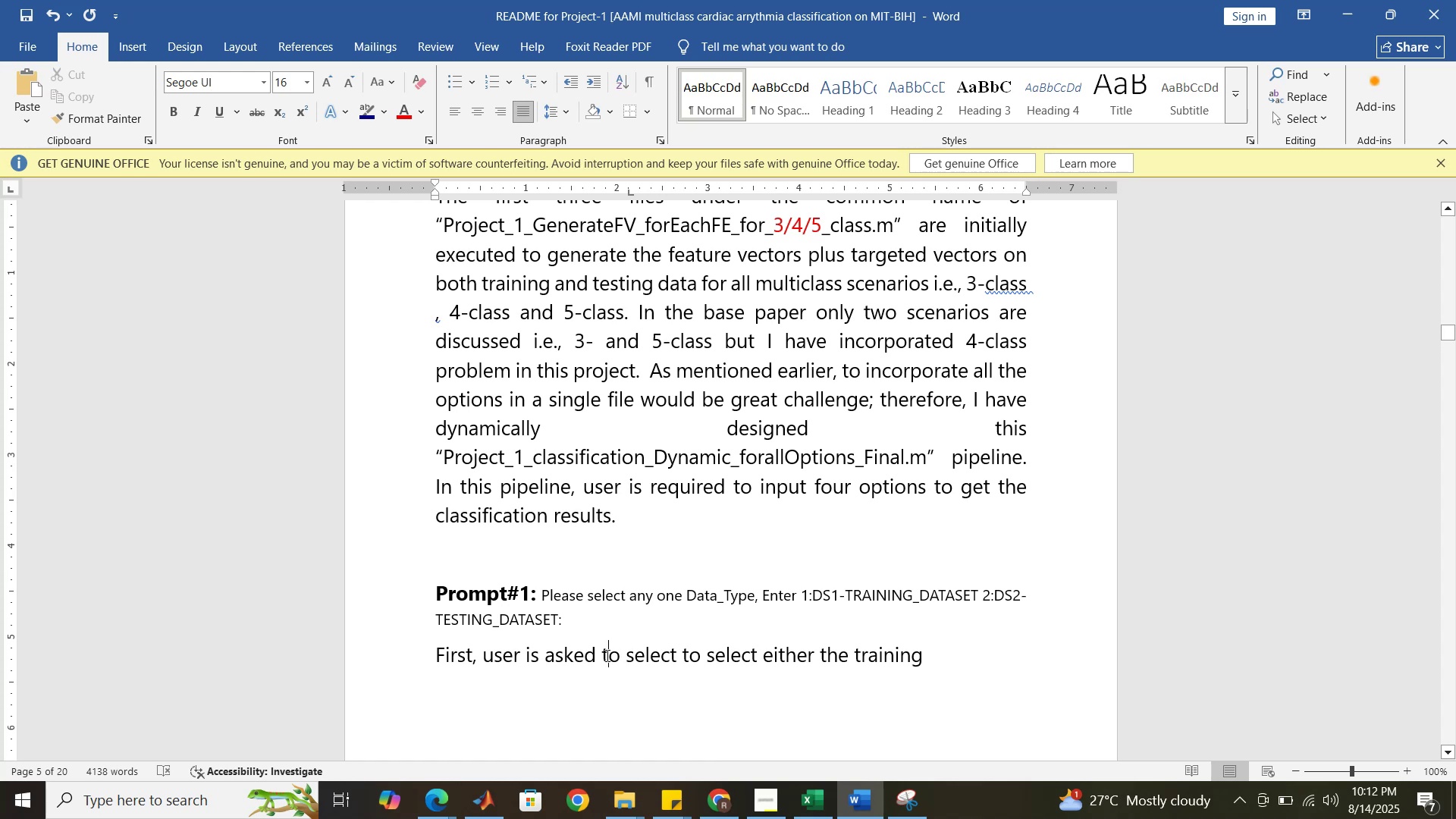 
scroll: coordinate [606, 655], scroll_direction: none, amount: 0.0
 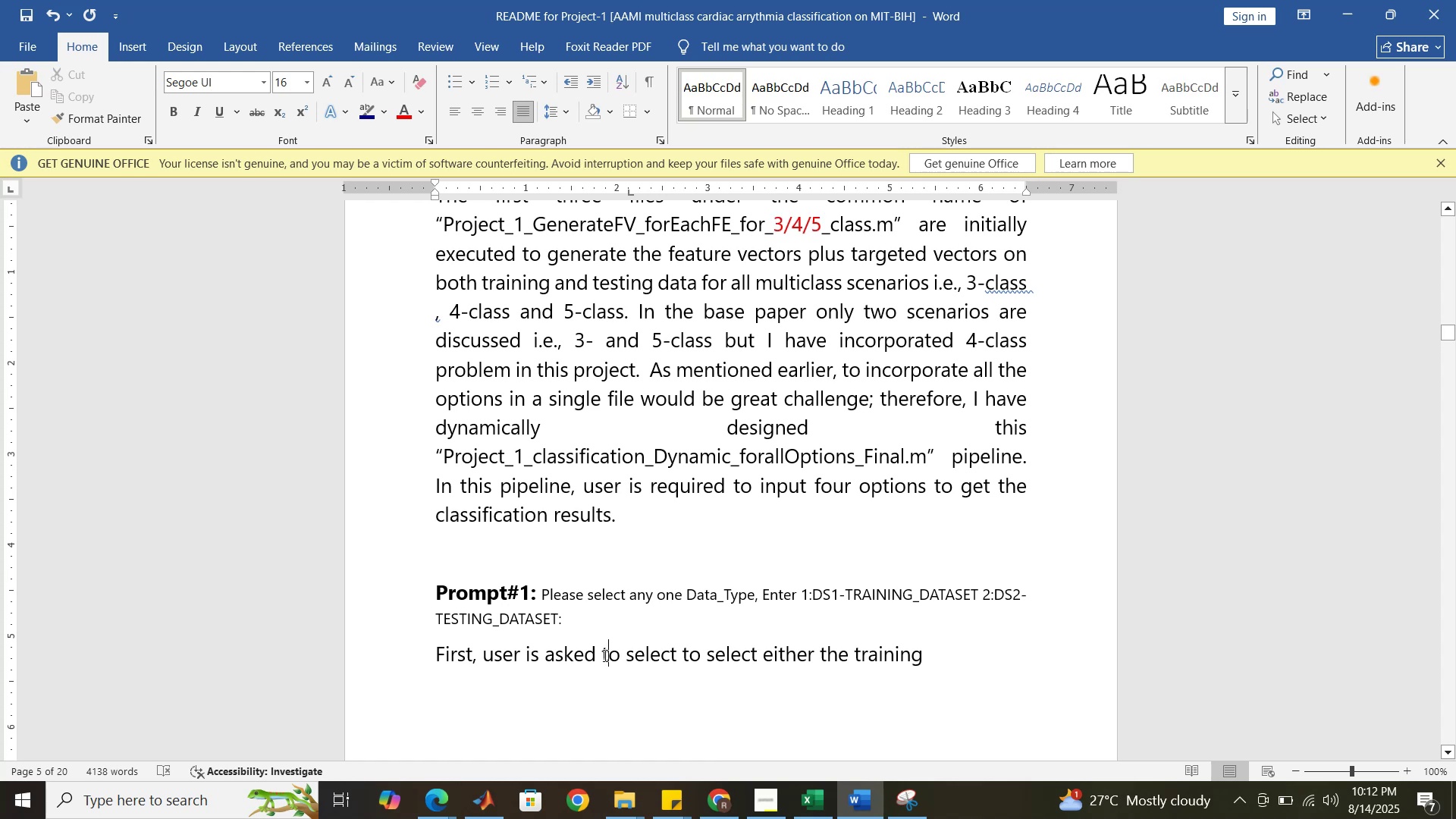 
left_click([604, 655])
 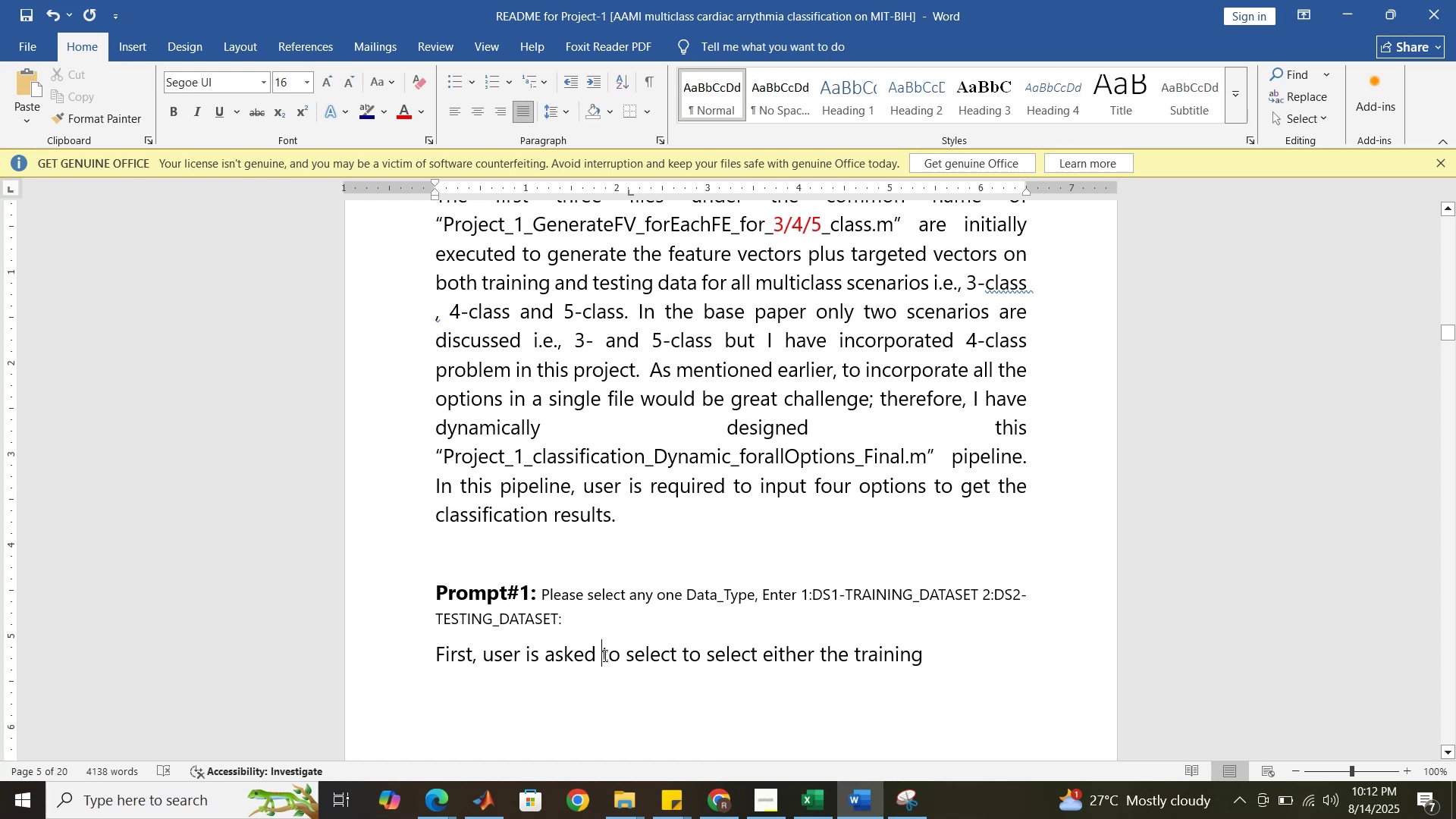 
wait(8.88)
 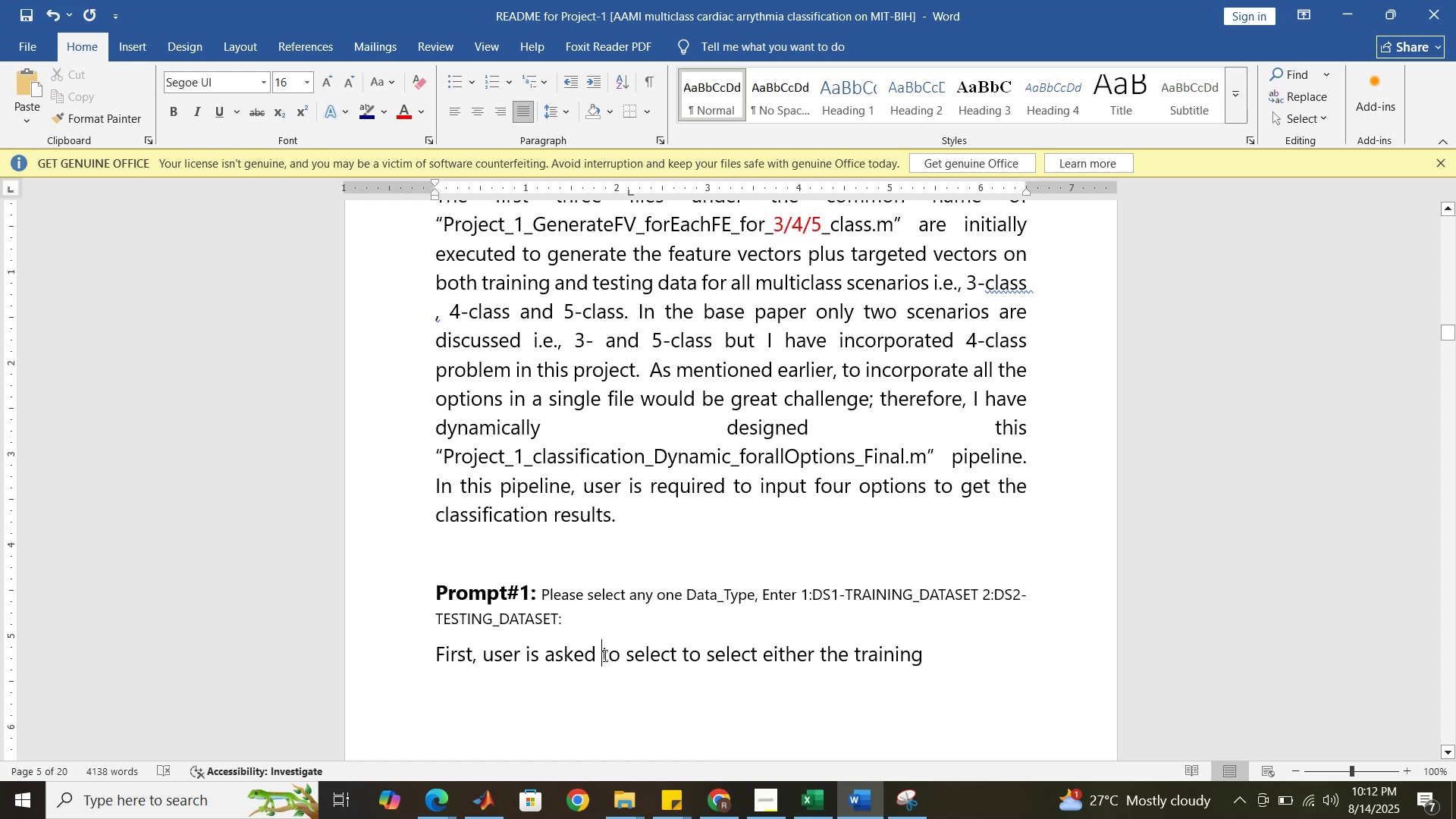 
type(o)
key(Backspace)
type(about the )
 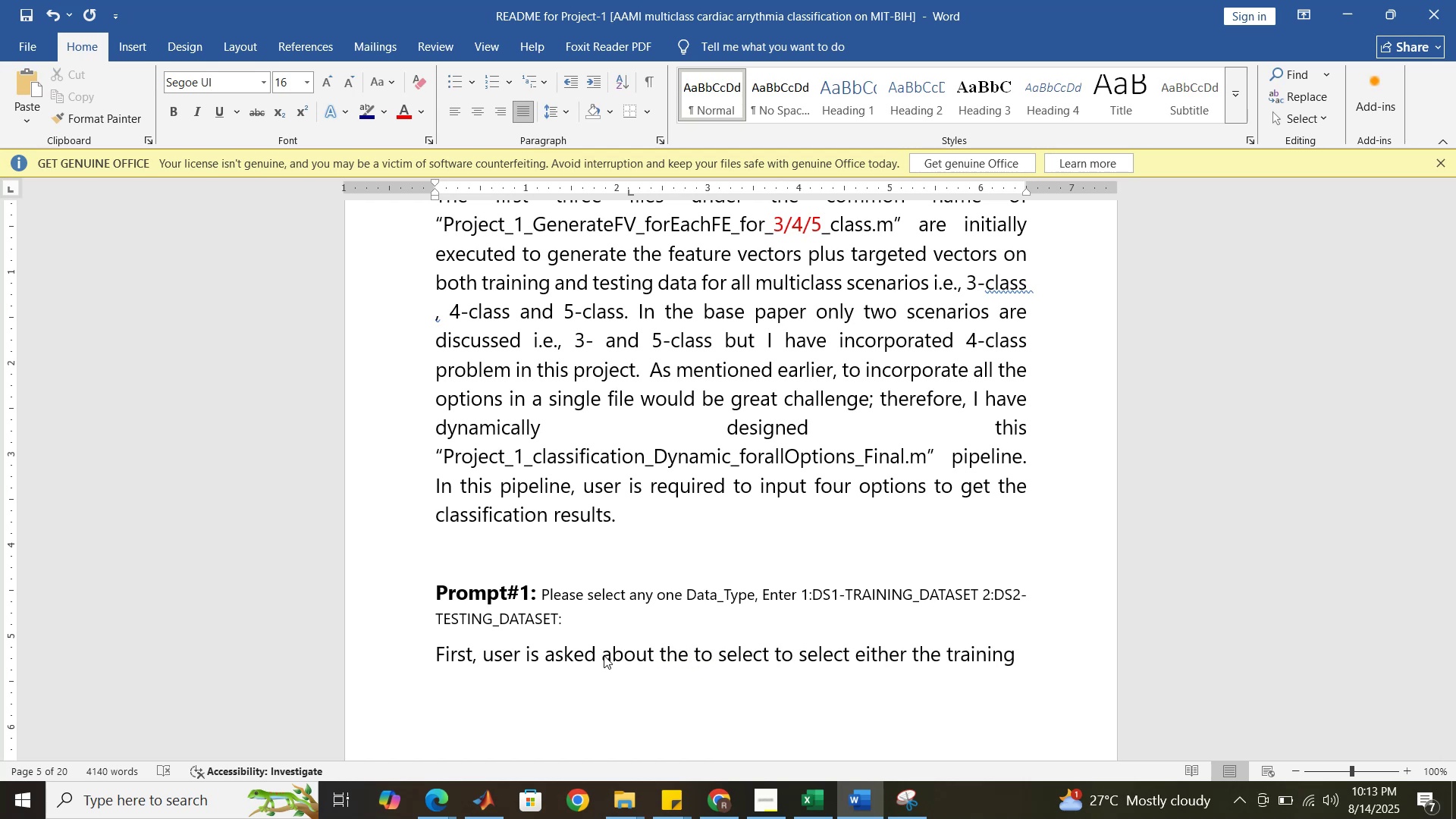 
wait(8.28)
 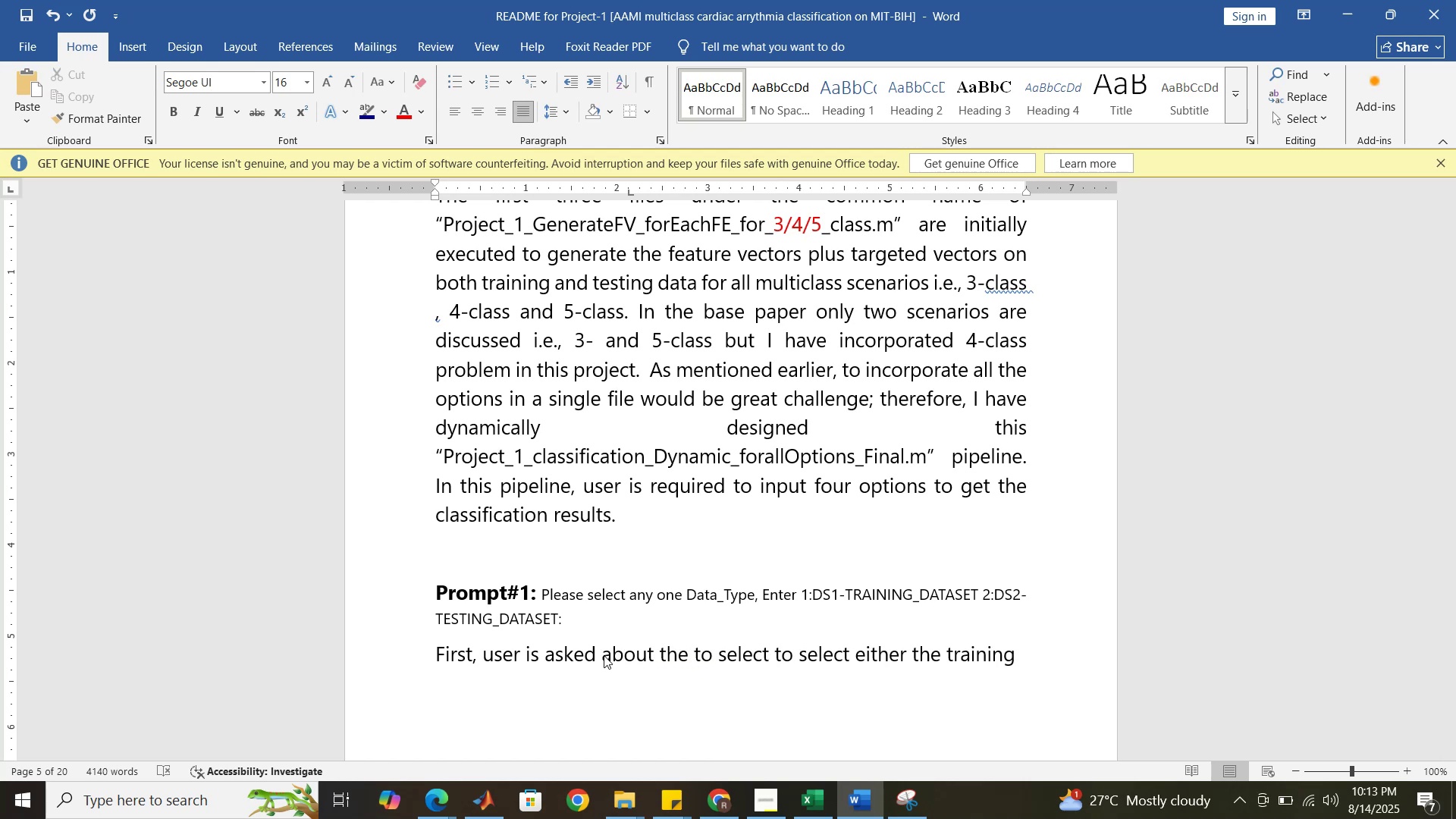 
type(particular subej)
key(Backspace)
key(Backspace)
key(Backspace)
key(Backspace)
key(Backspace)
key(Backspace)
key(Backspace)
key(Backspace)
key(Backspace)
key(Backspace)
key(Backspace)
key(Backspace)
key(Backspace)
key(Backspace)
key(Backspace)
key(Backspace)
type(traing )
key(Backspace)
key(Backspace)
type(ing or testing subject )
 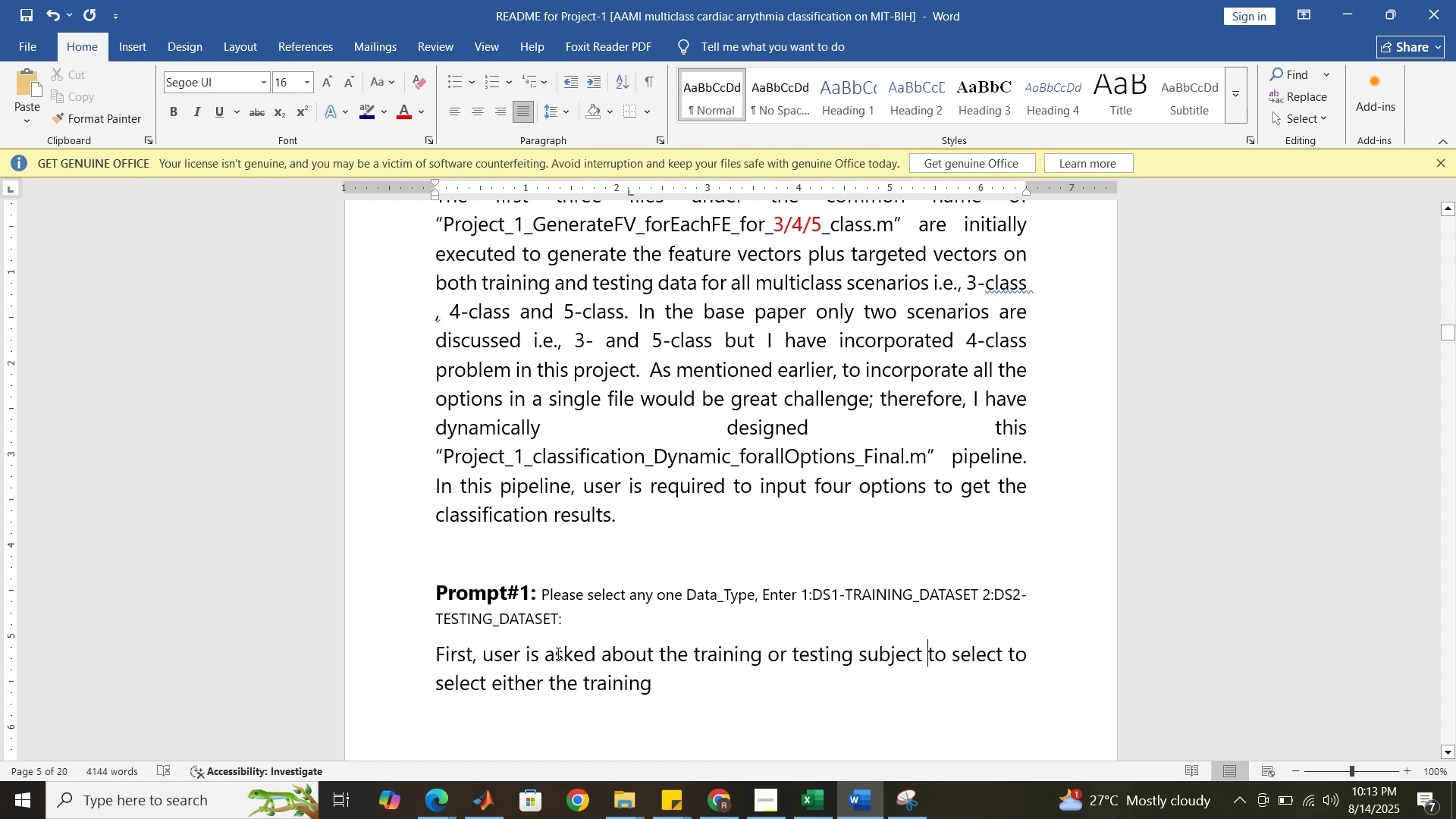 
wait(27.5)
 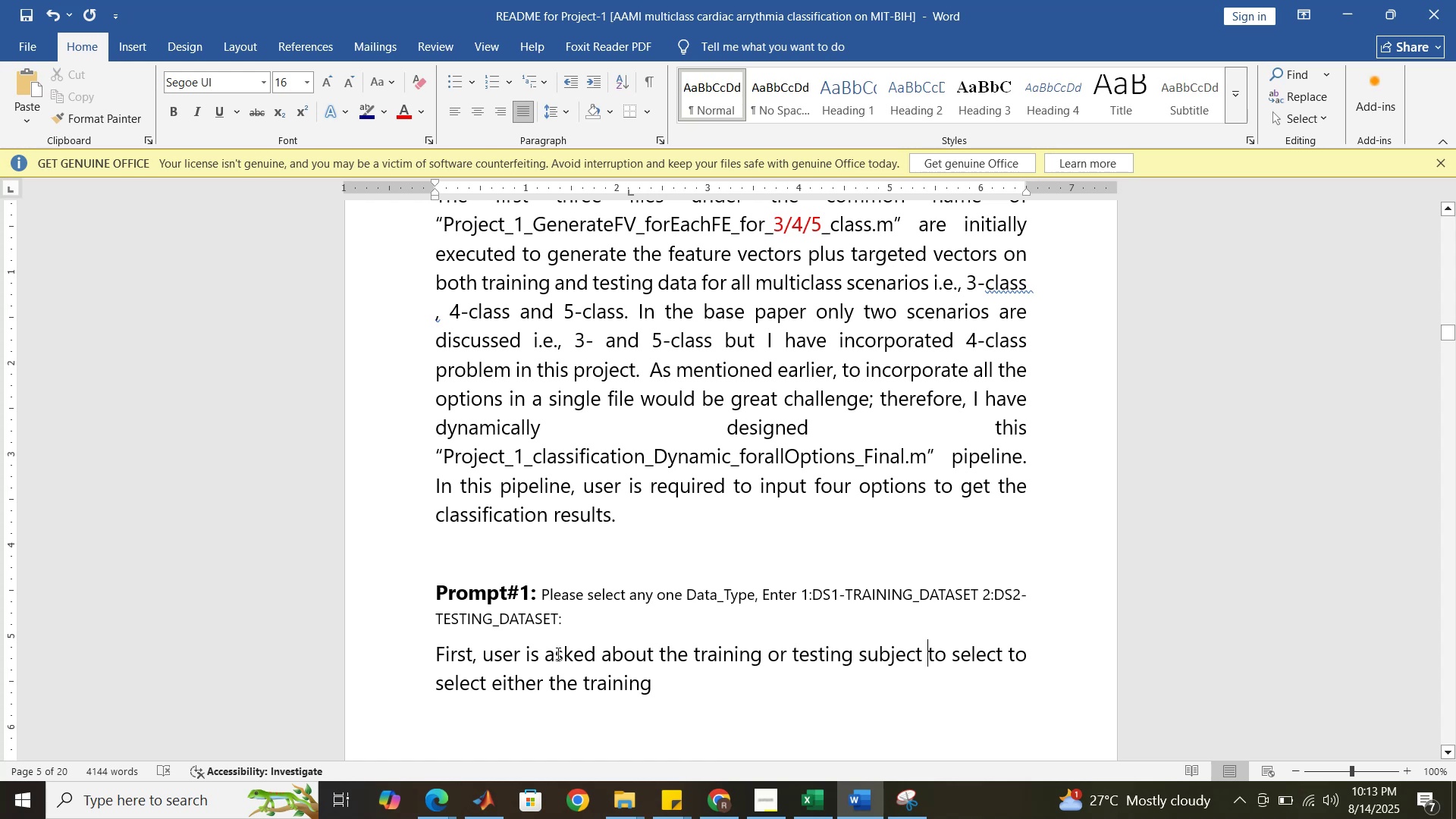 
double_click([551, 654])
 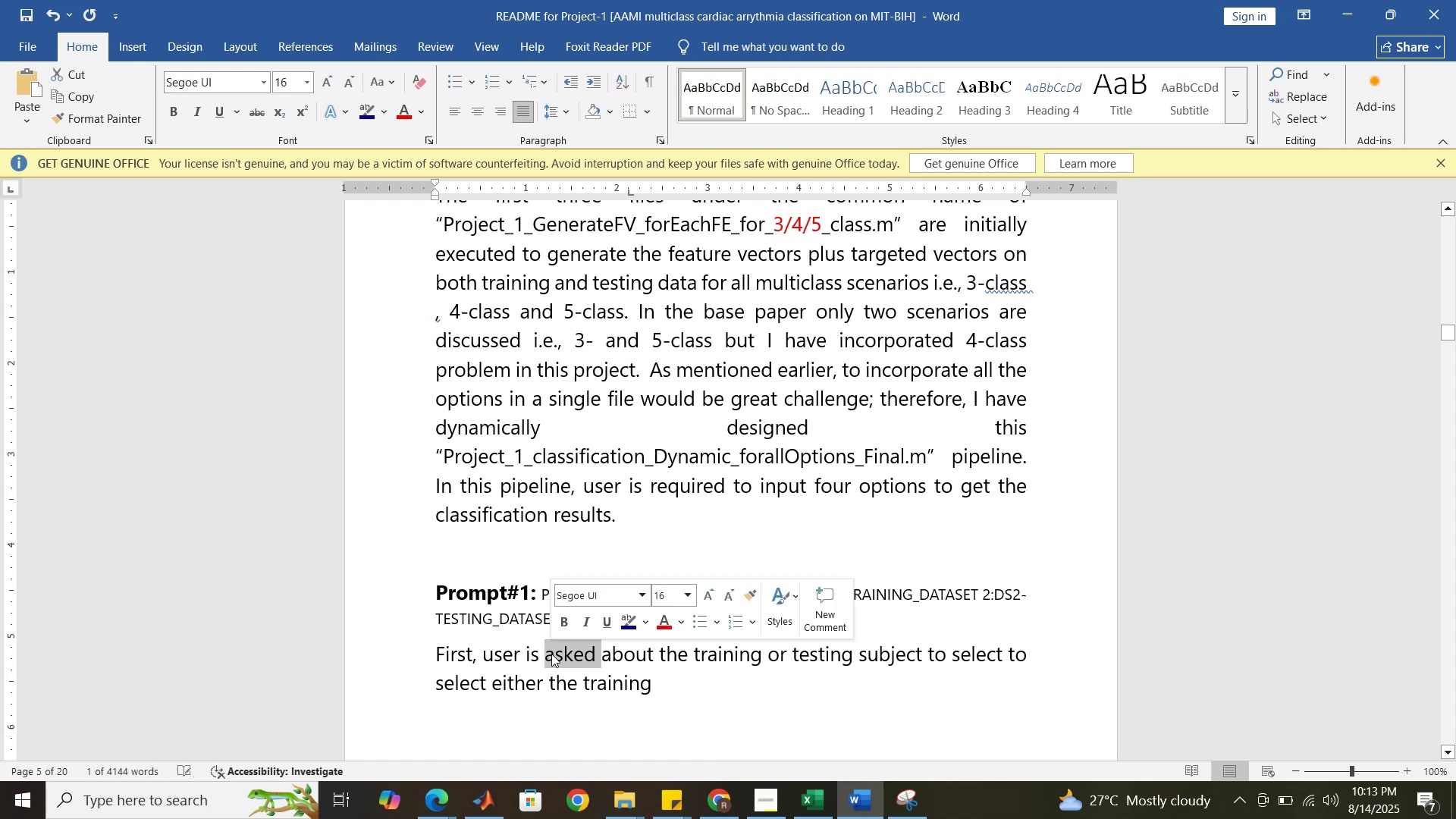 
type(required ti input )
key(Backspace)
key(Backspace)
type(o input )
 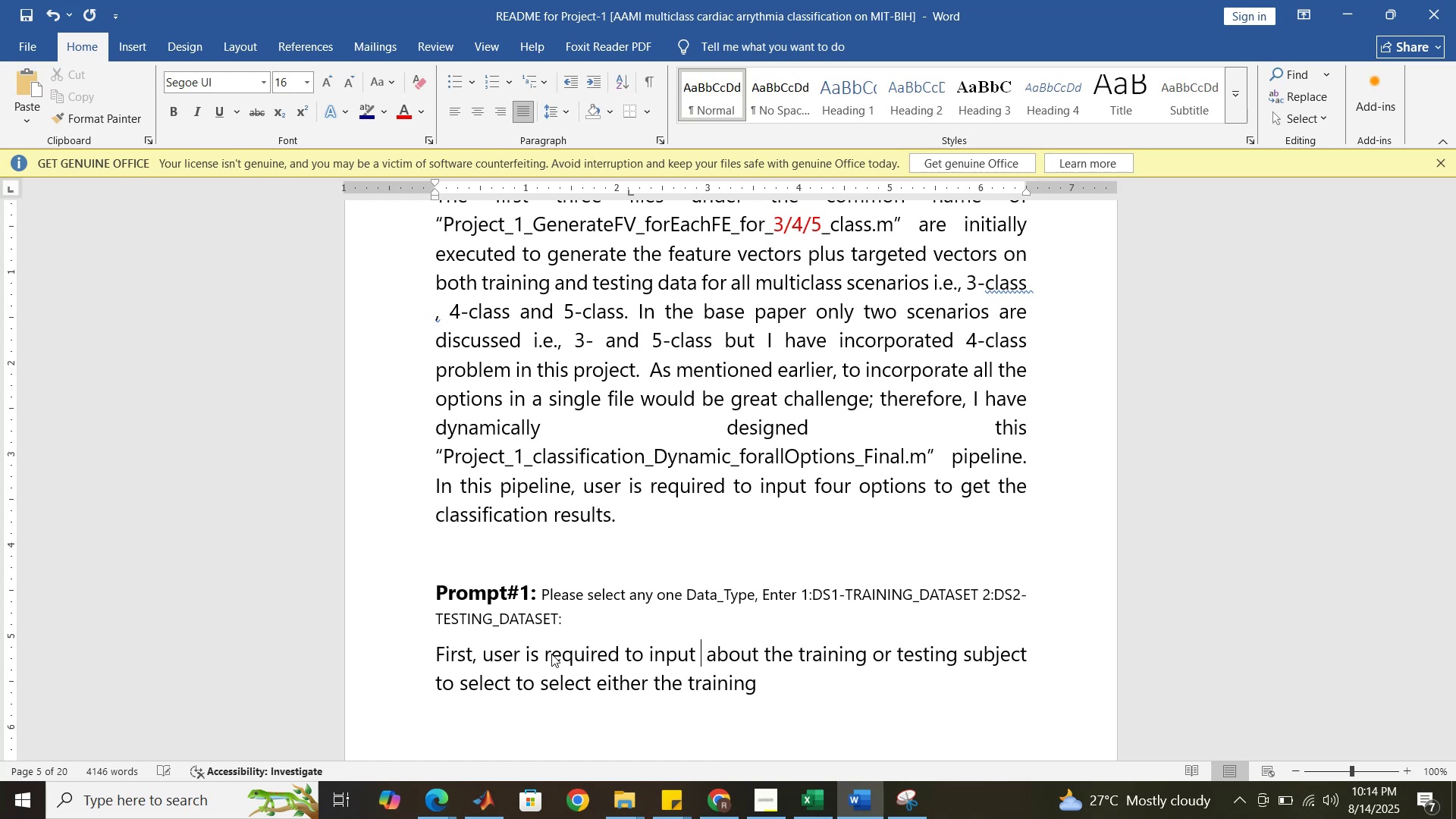 
type(on )
 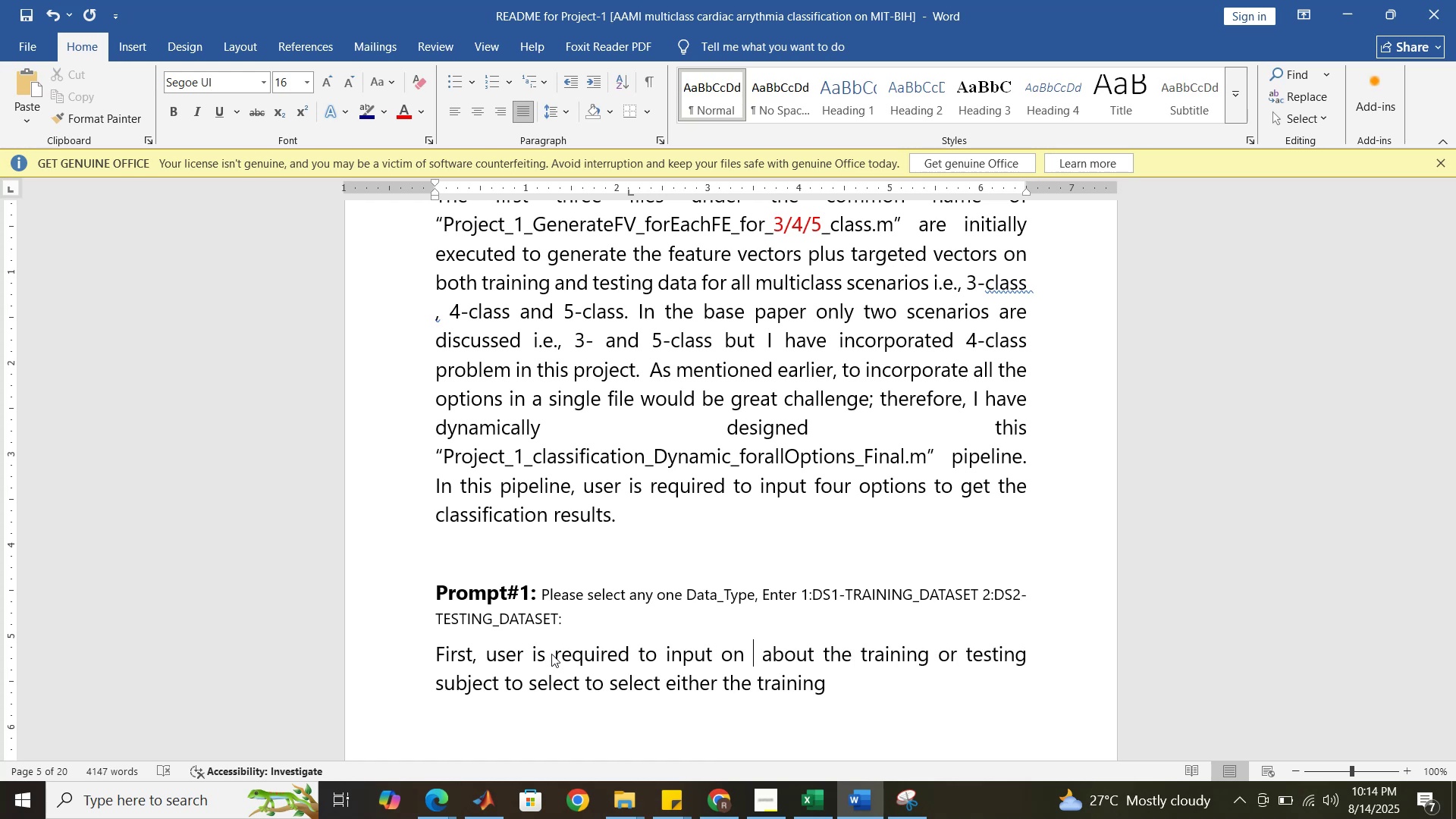 
type(either the training and testing dataset )
 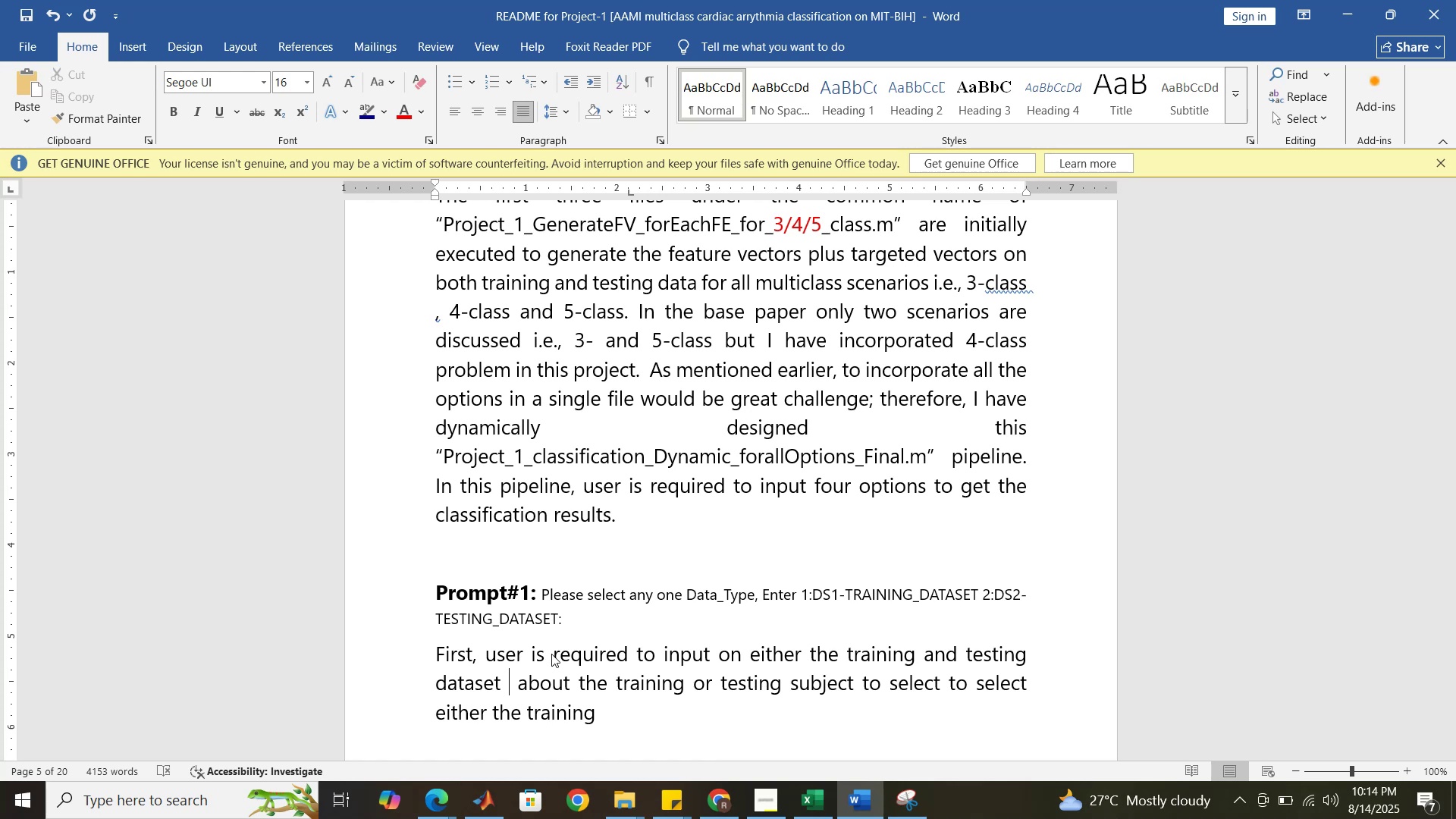 
wait(17.78)
 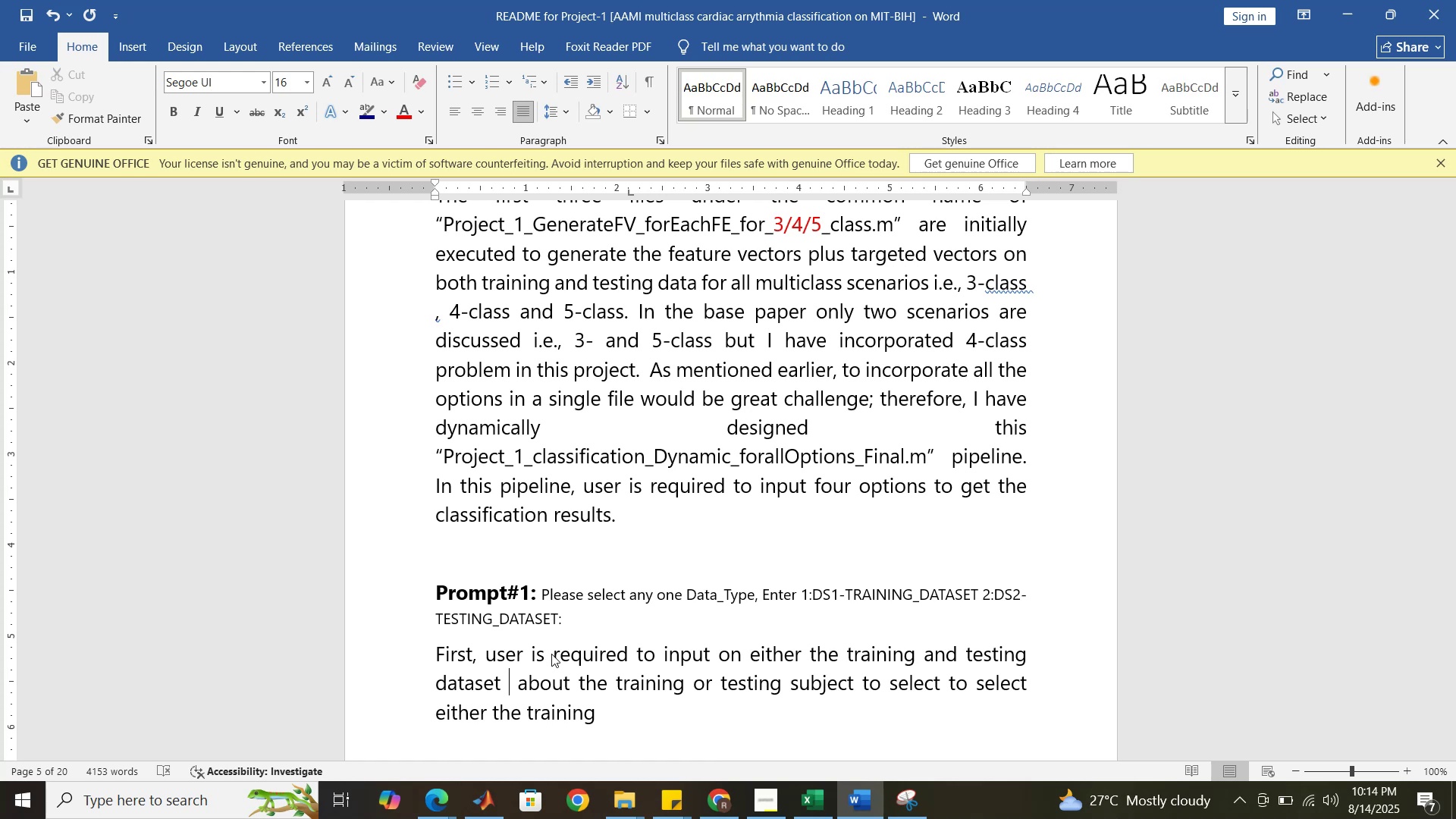 
left_click([434, 805])
 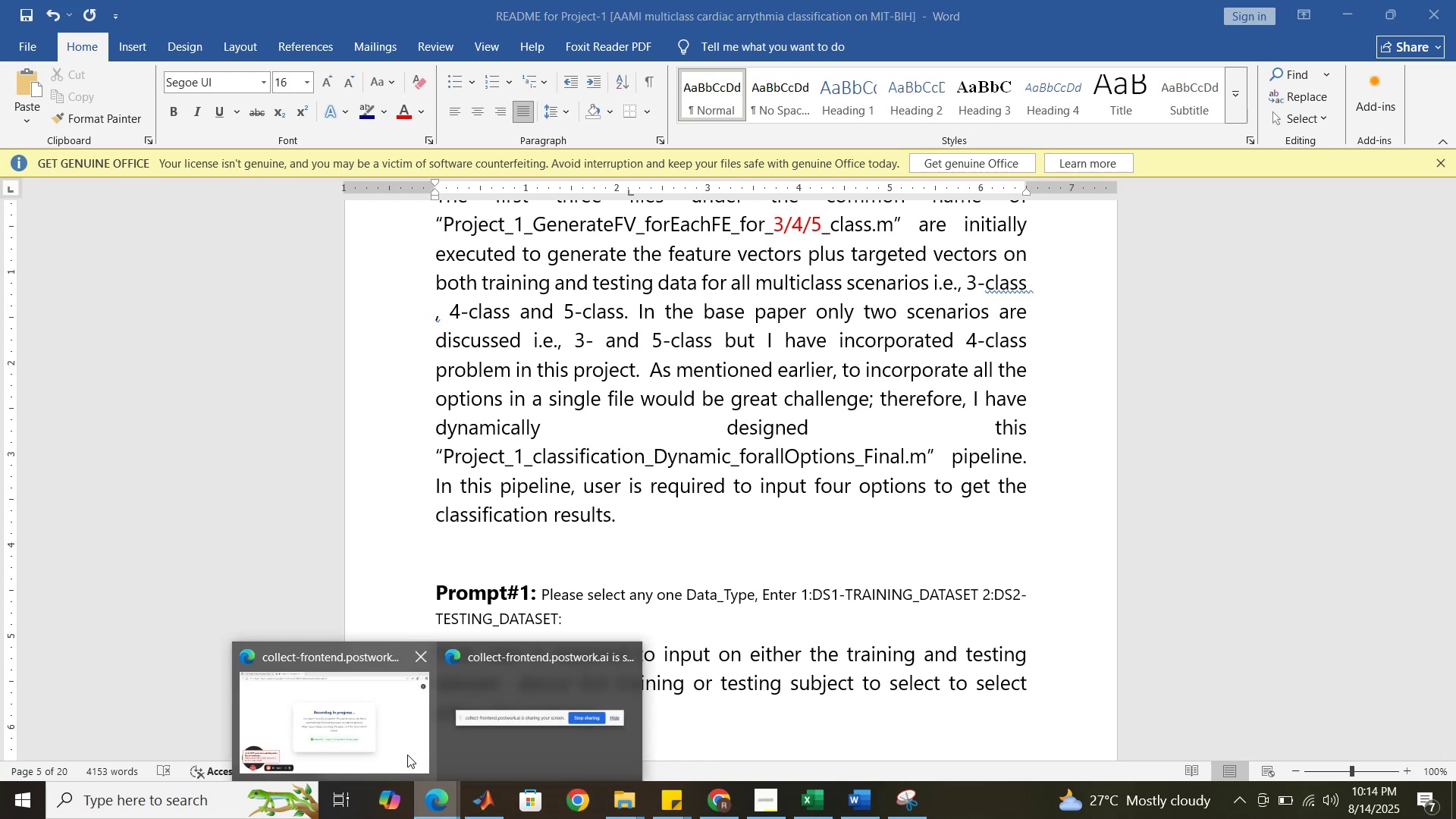 